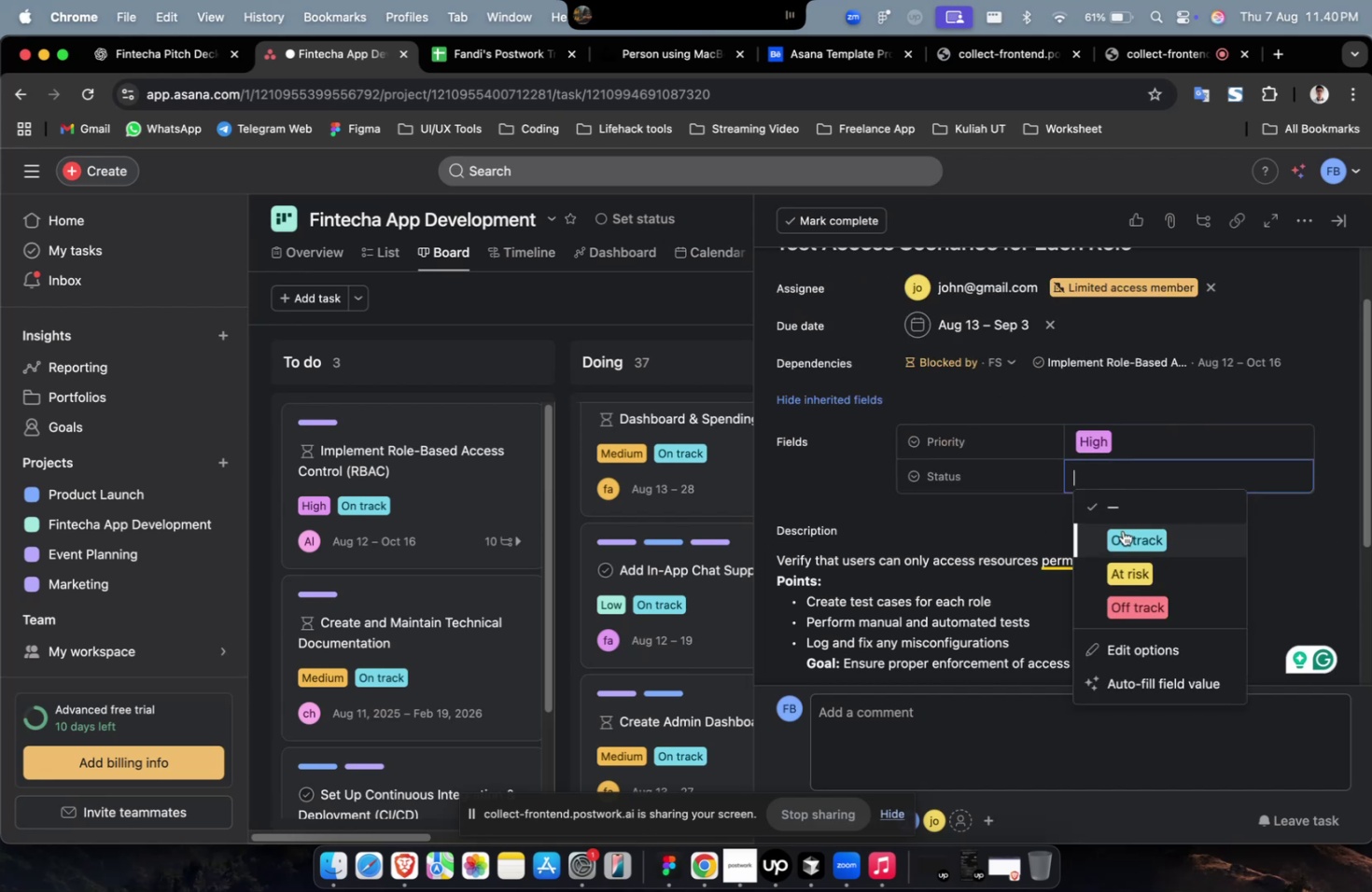 
triple_click([1122, 534])
 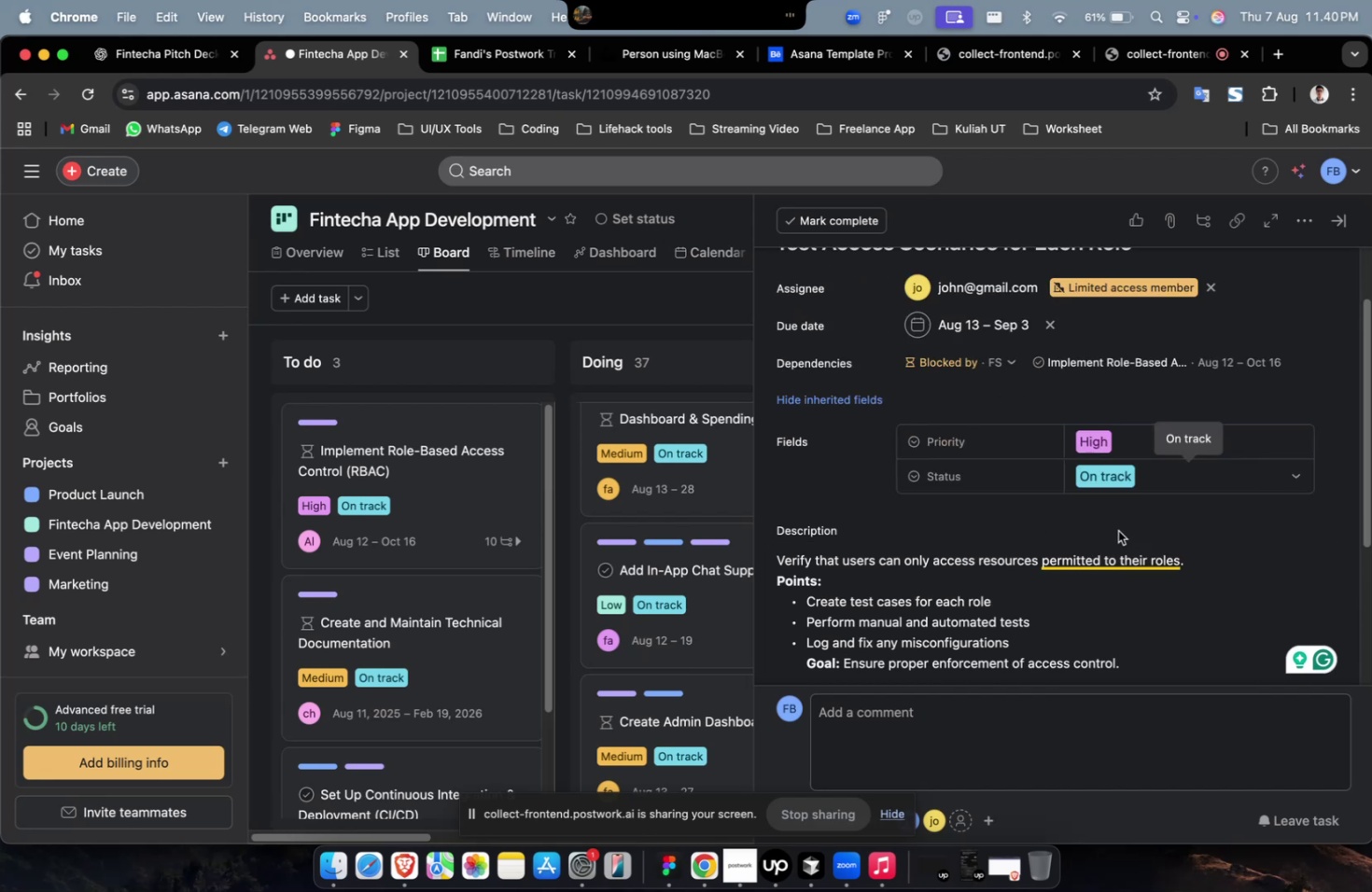 
wait(5.51)
 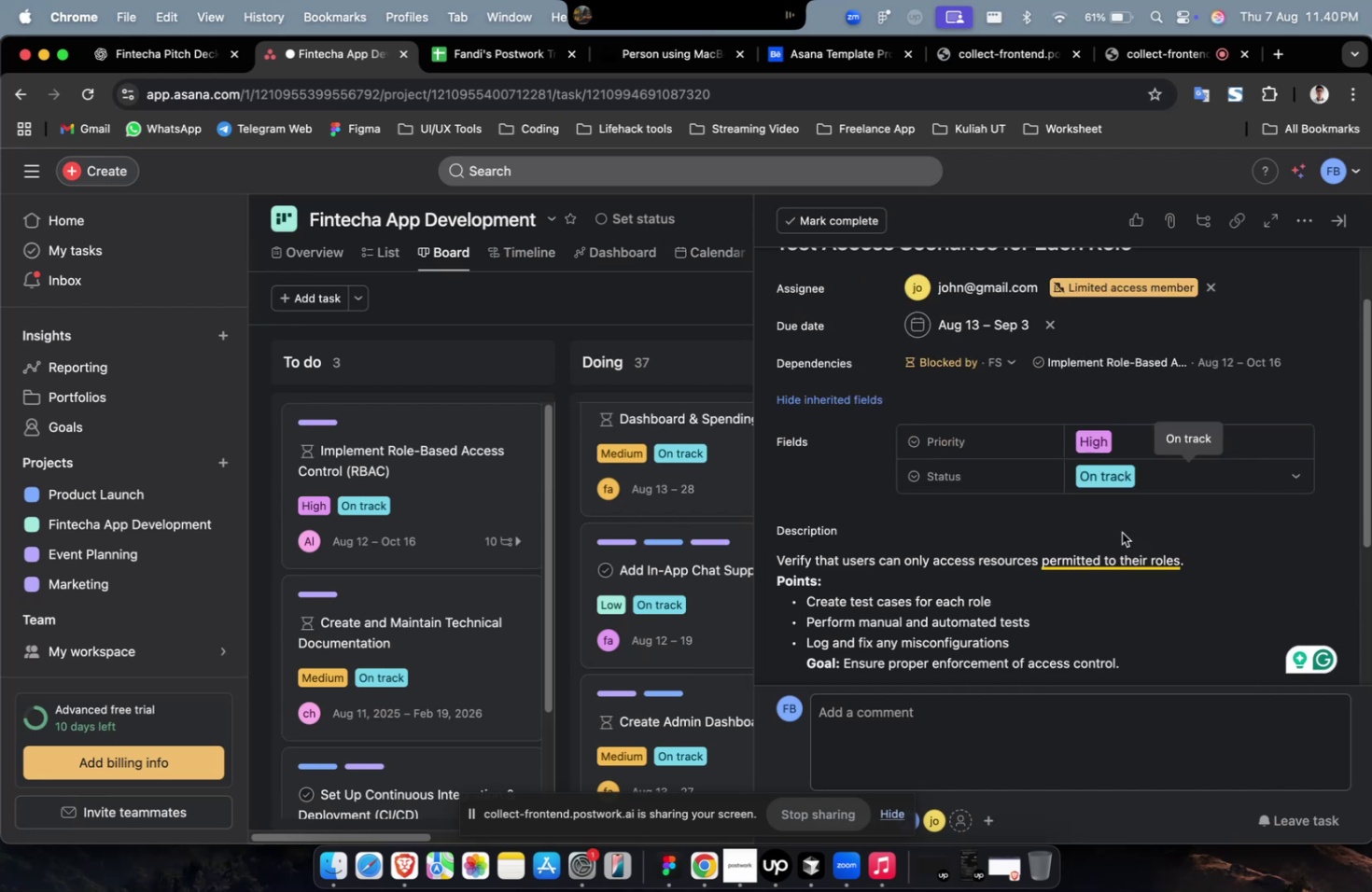 
scroll: coordinate [1050, 484], scroll_direction: down, amount: 4.0
 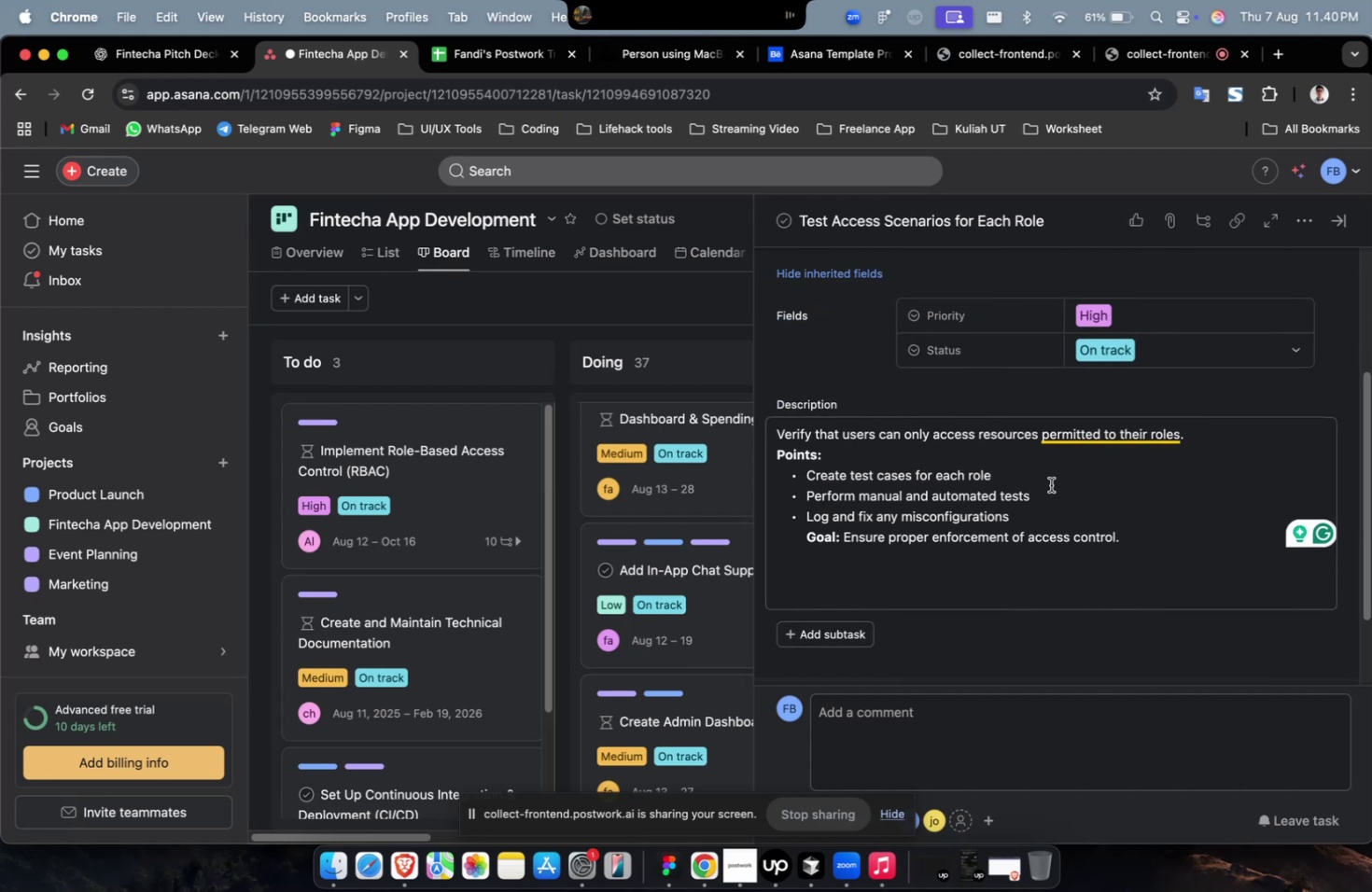 
scroll: coordinate [1050, 484], scroll_direction: up, amount: 12.0
 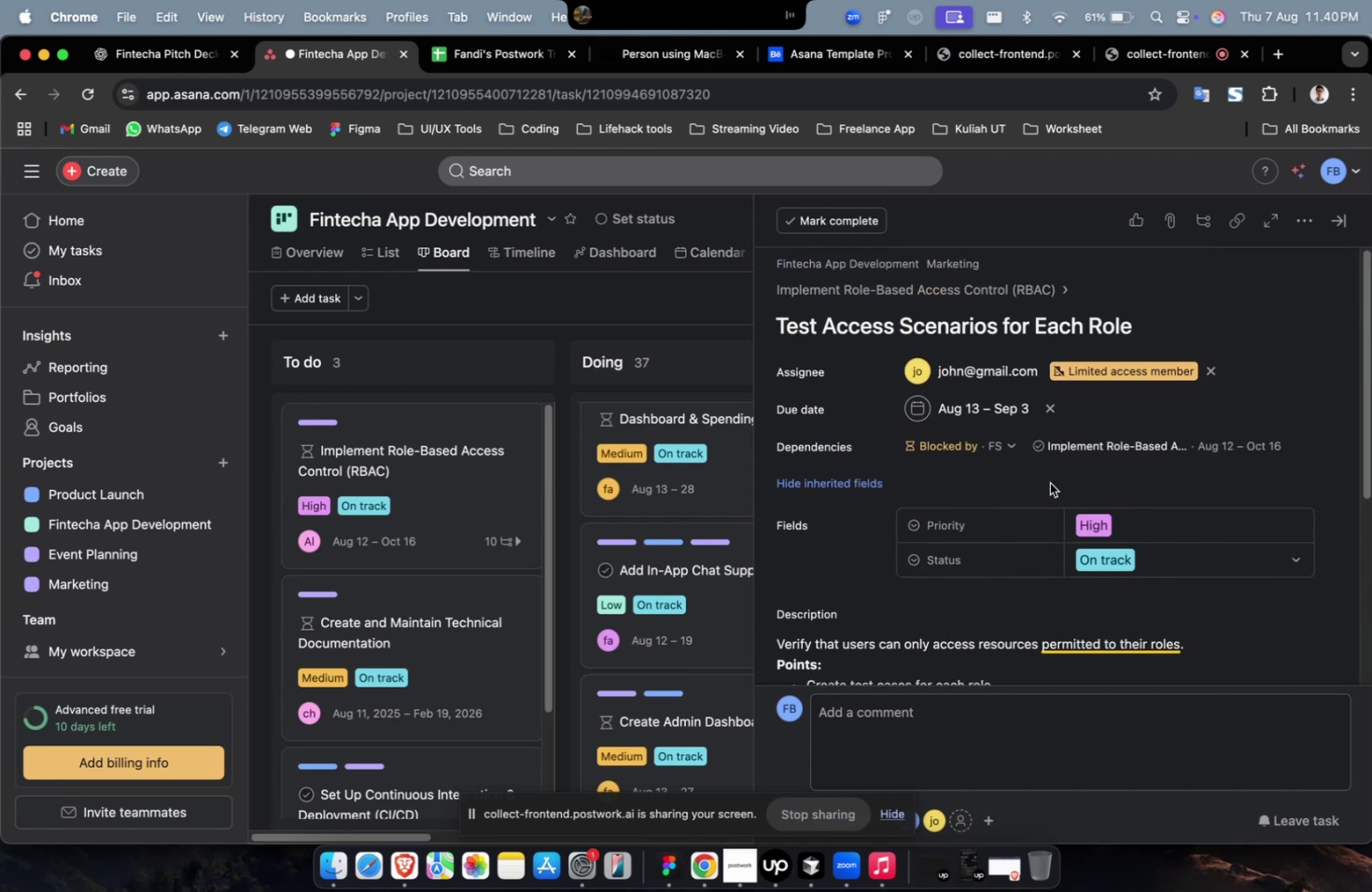 
scroll: coordinate [1049, 482], scroll_direction: down, amount: 25.0
 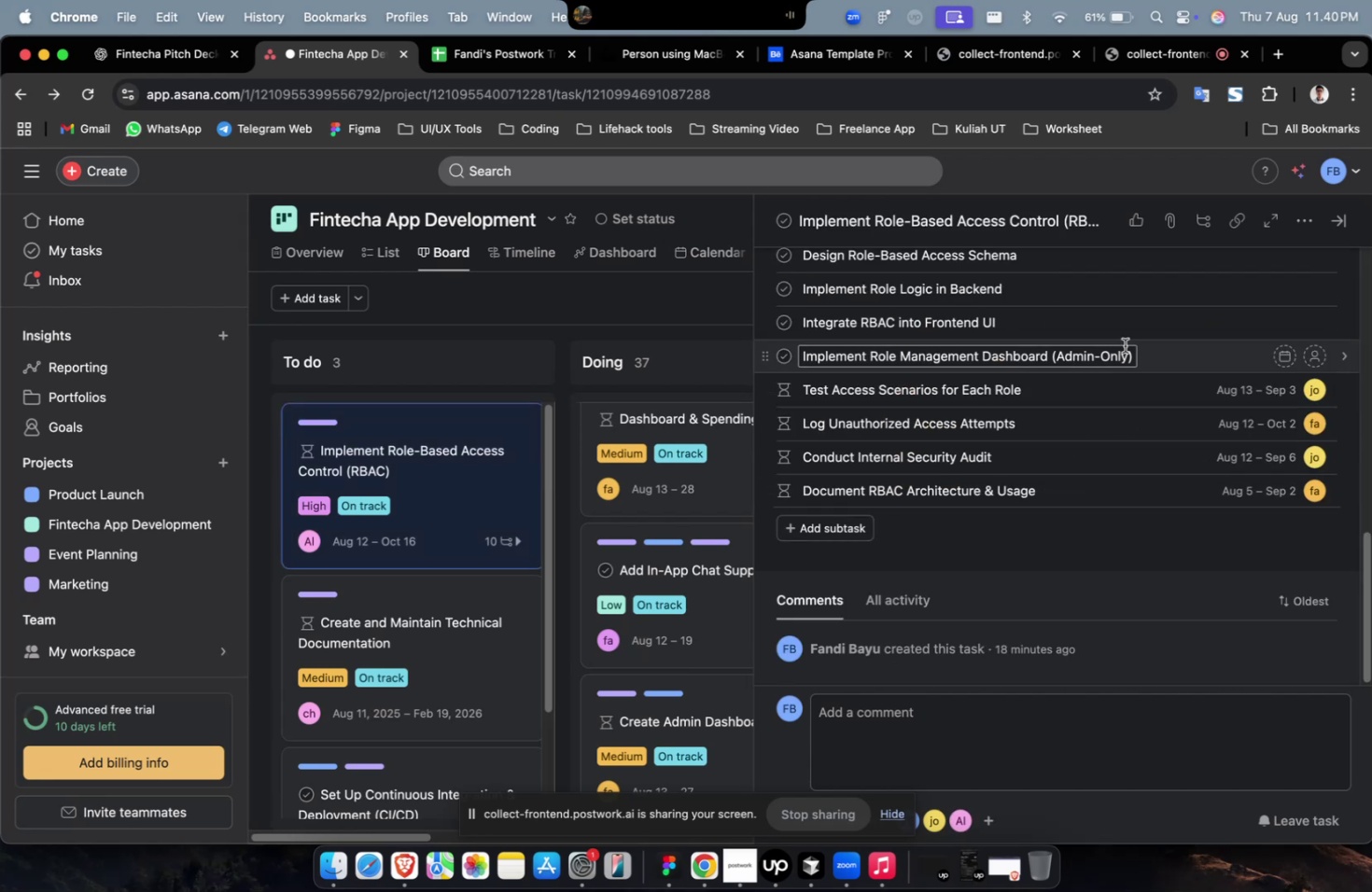 
left_click([1165, 351])
 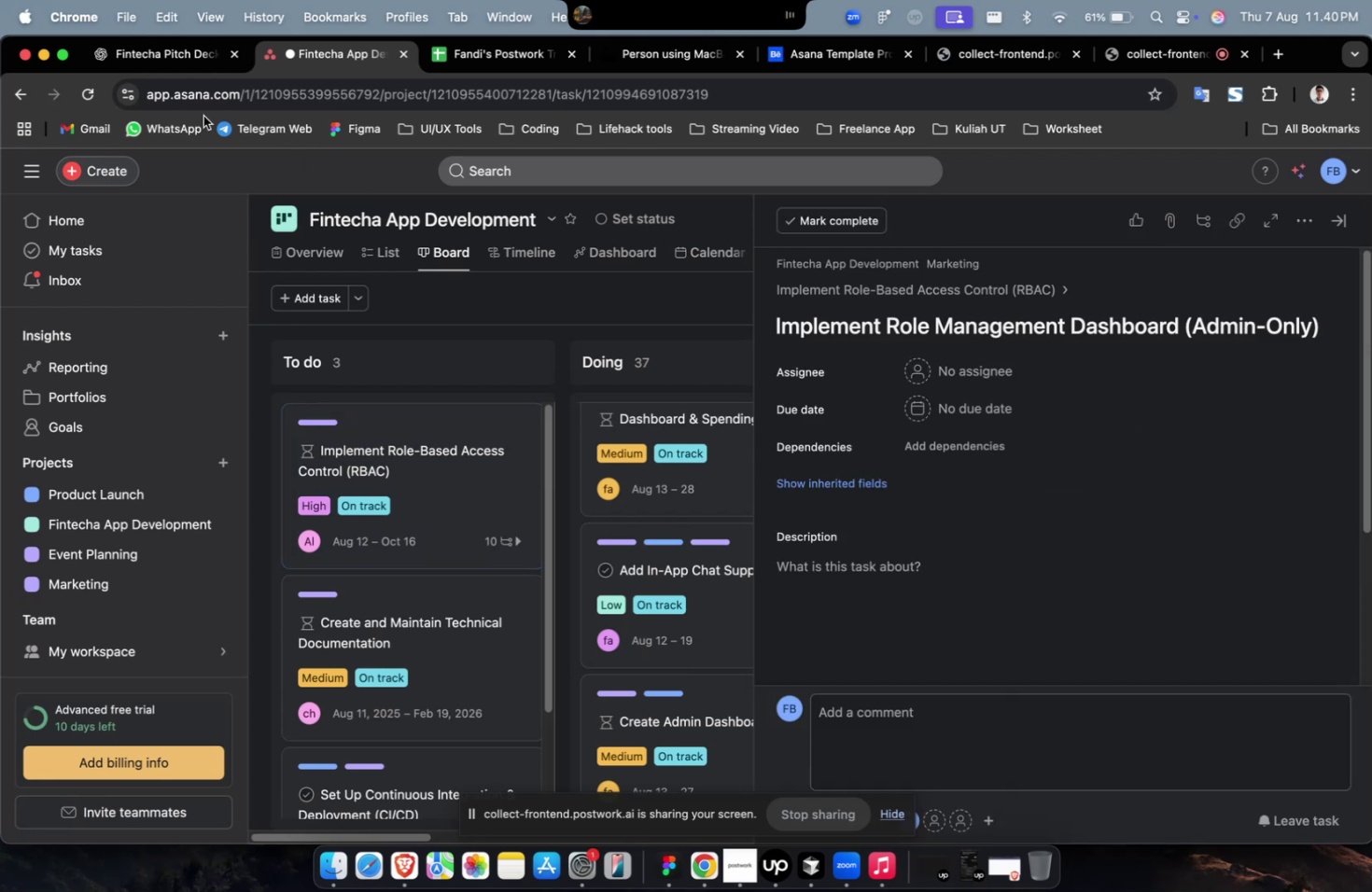 
left_click([147, 75])
 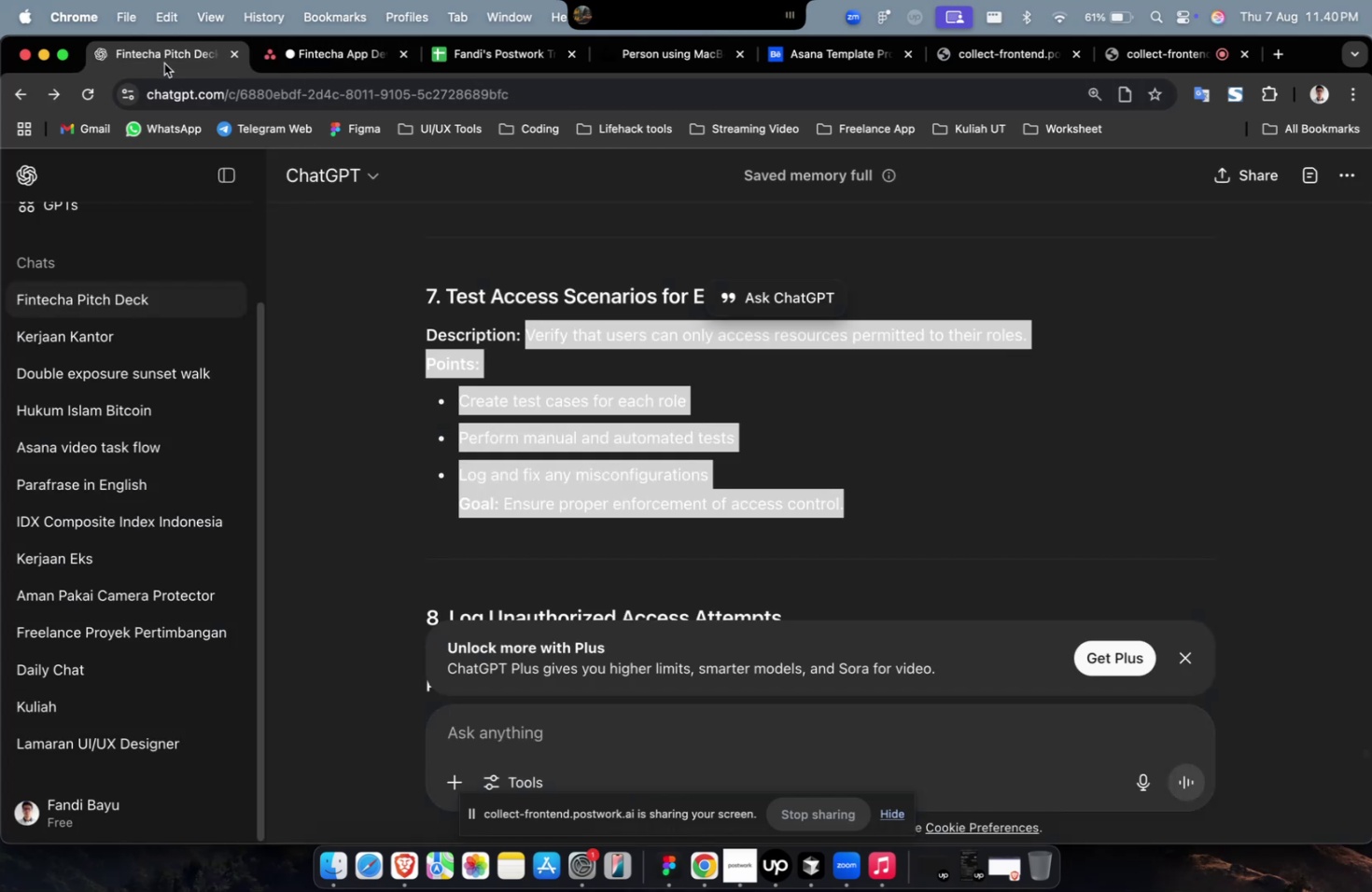 
scroll: coordinate [528, 341], scroll_direction: up, amount: 12.0
 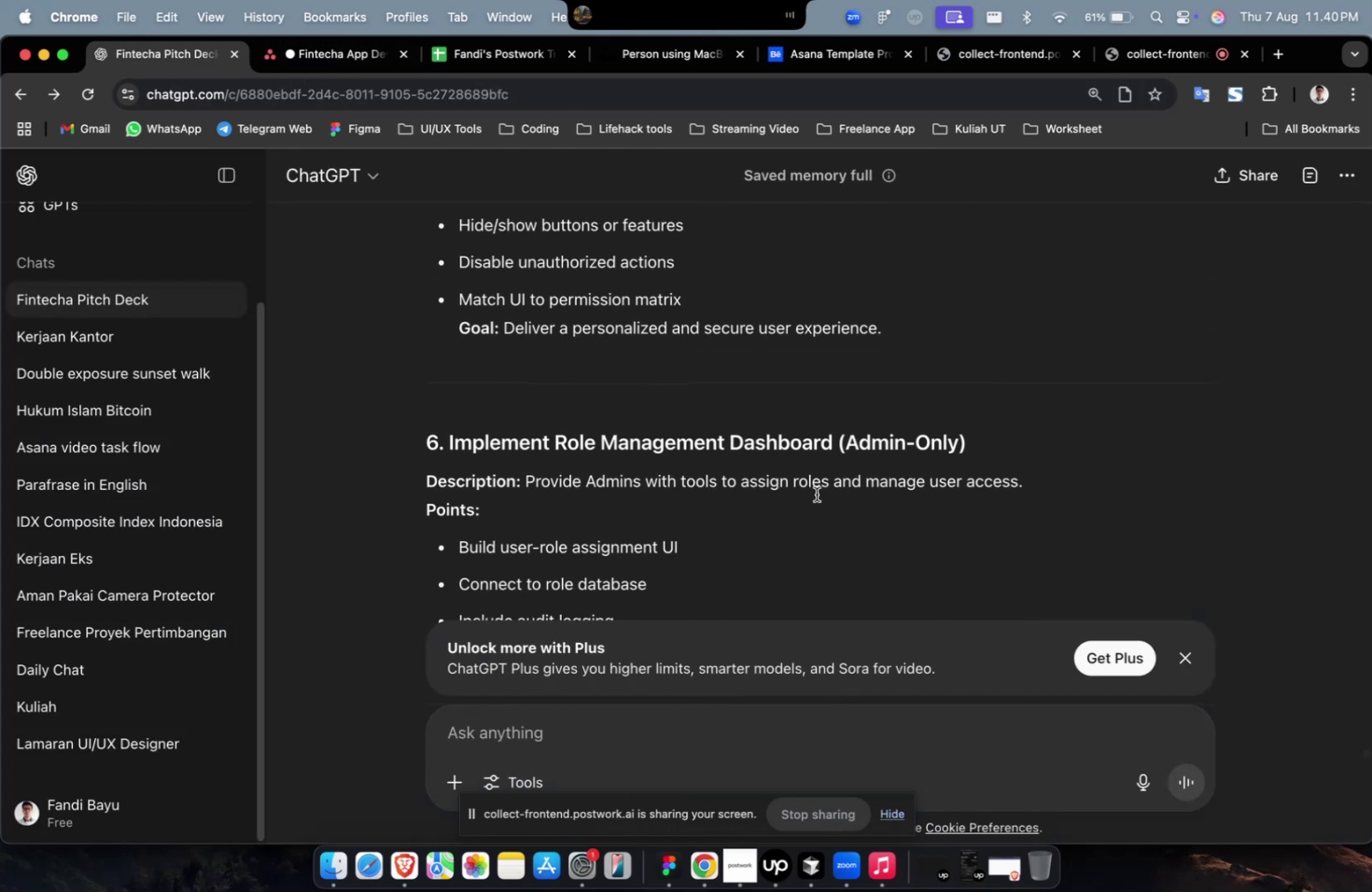 
scroll: coordinate [938, 560], scroll_direction: down, amount: 4.0
 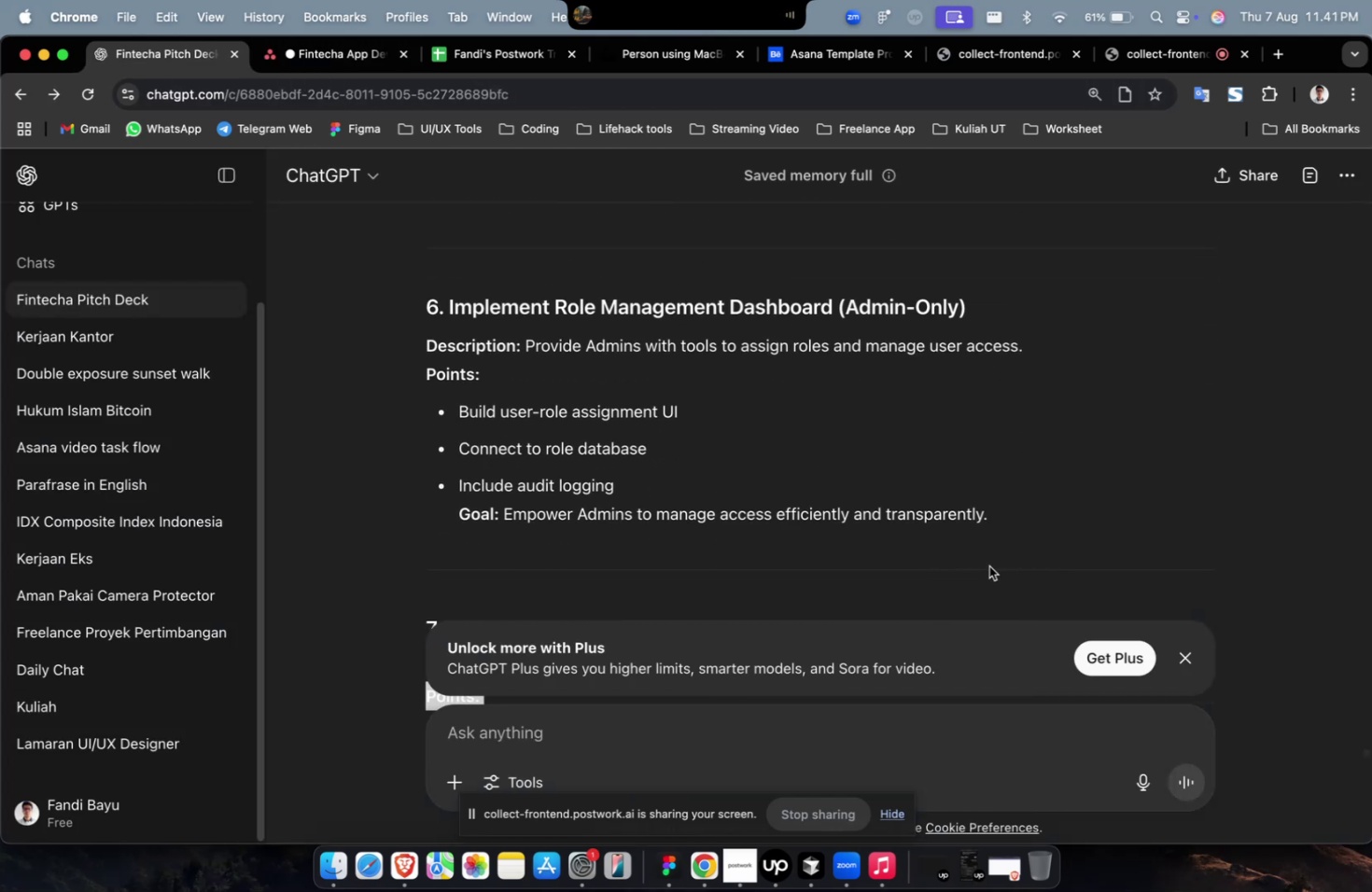 
left_click_drag(start_coordinate=[1022, 528], to_coordinate=[525, 357])
 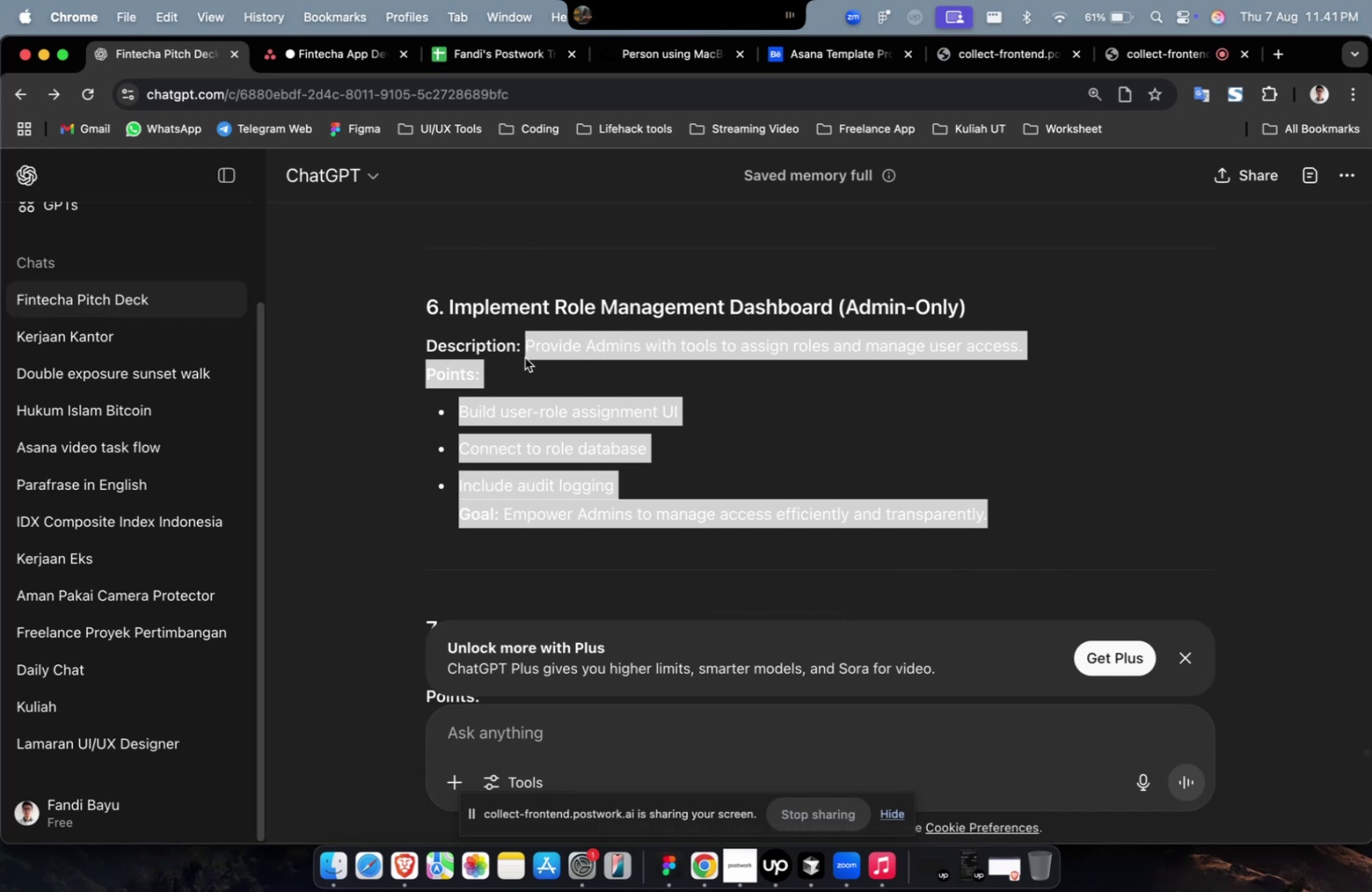 
key(Meta+C)
 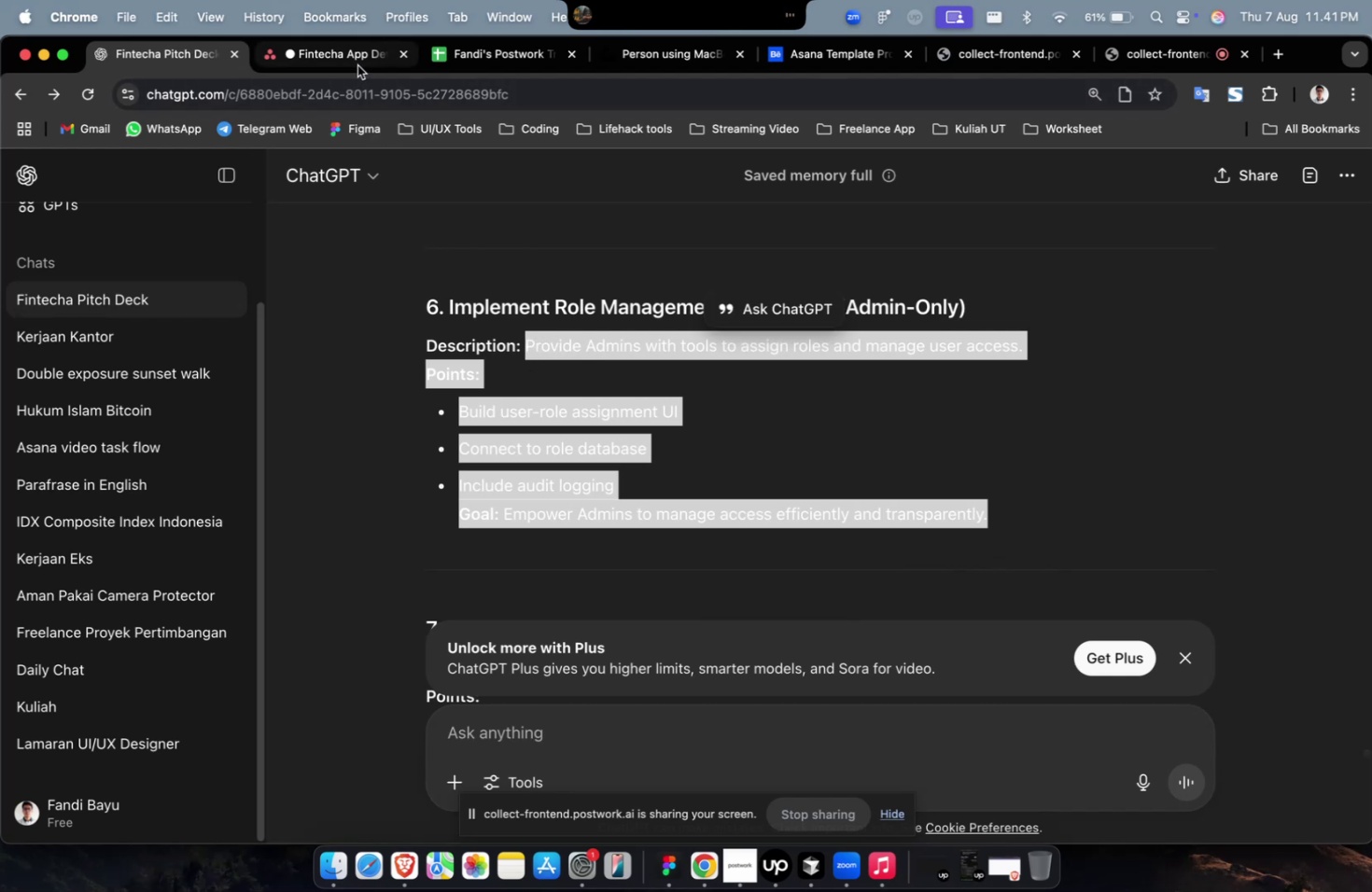 
left_click([364, 61])
 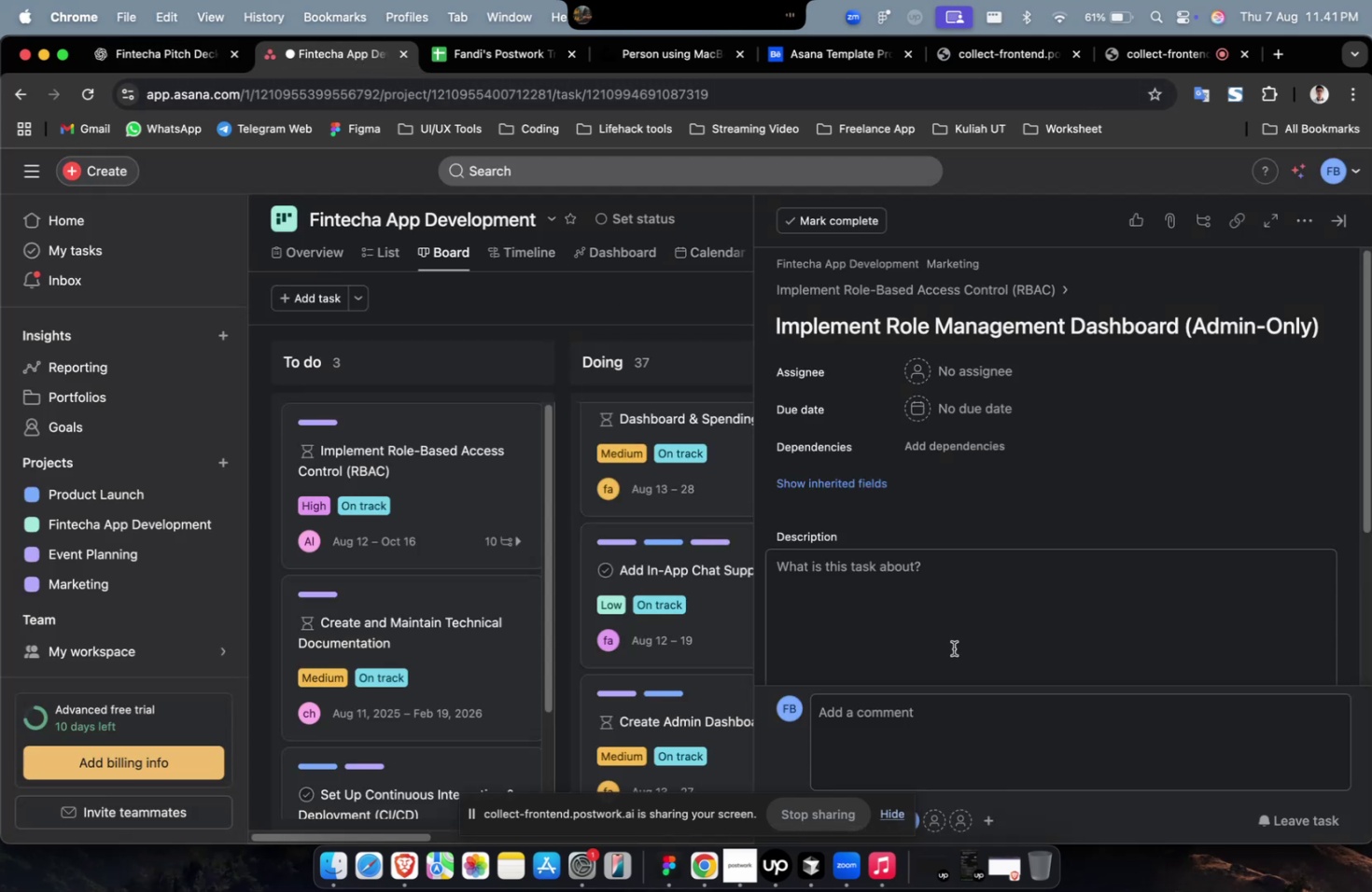 
double_click([958, 656])
 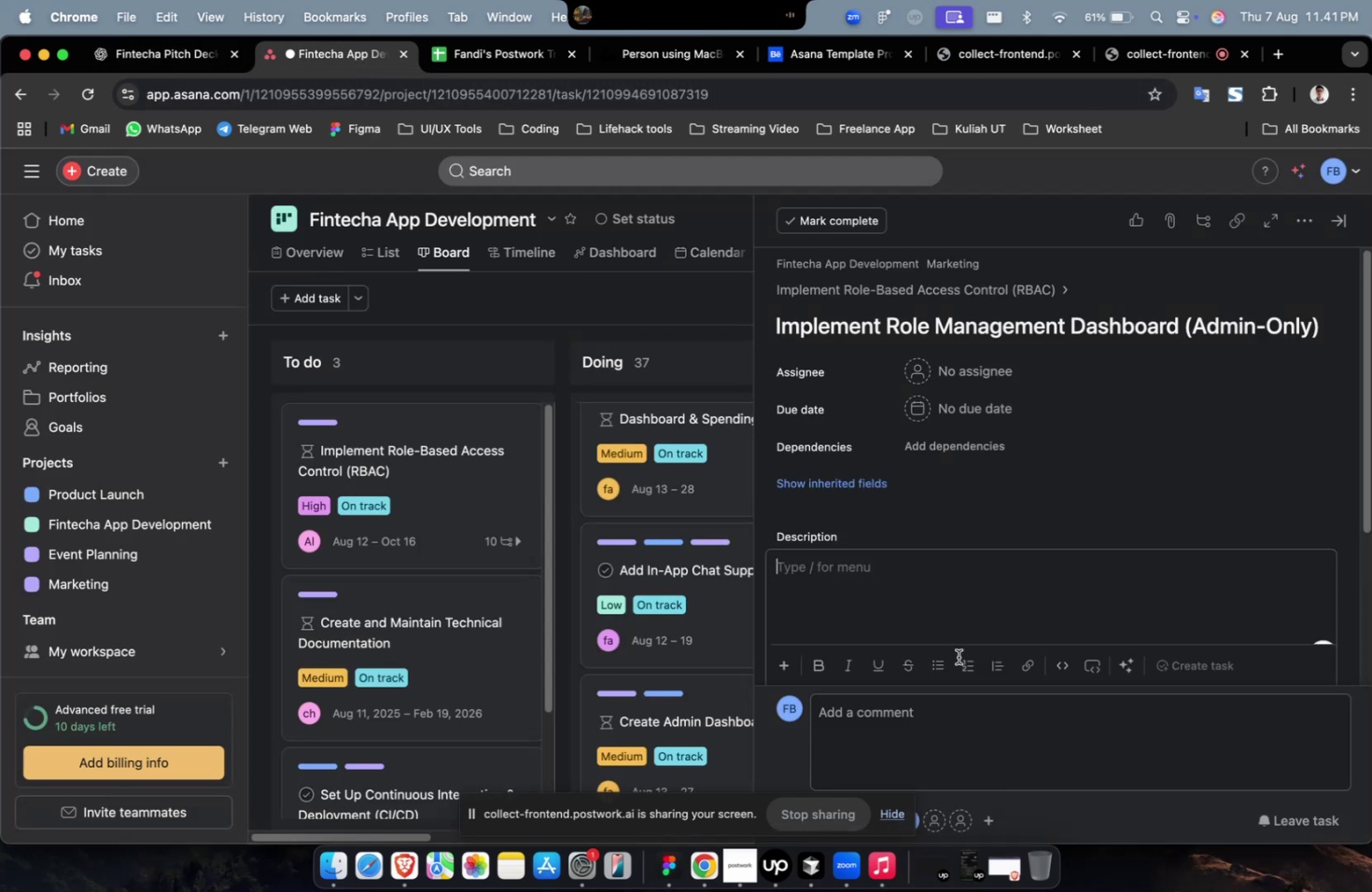 
key(Meta+V)
 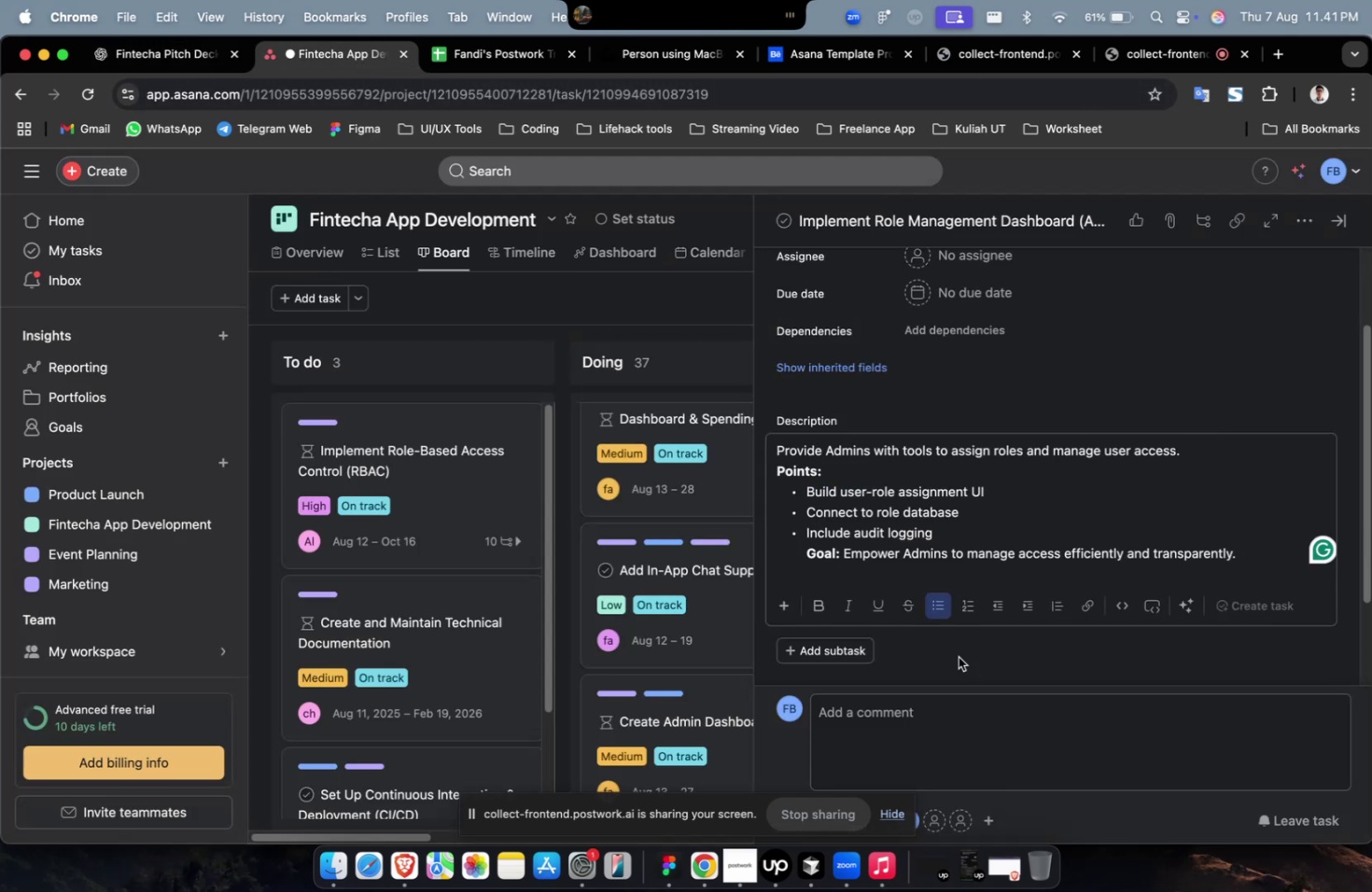 
scroll: coordinate [958, 656], scroll_direction: up, amount: 4.0
 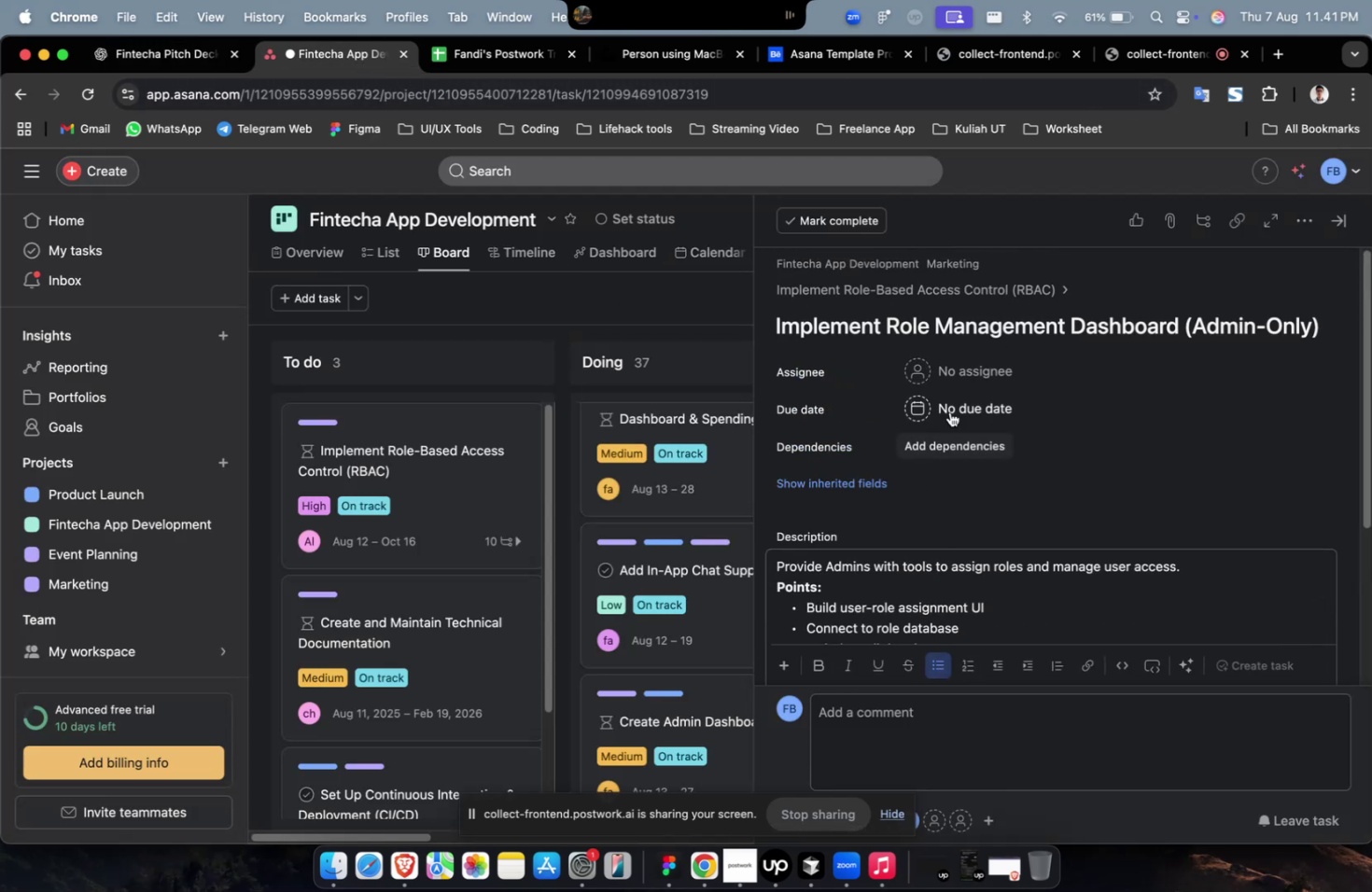 
left_click([964, 373])
 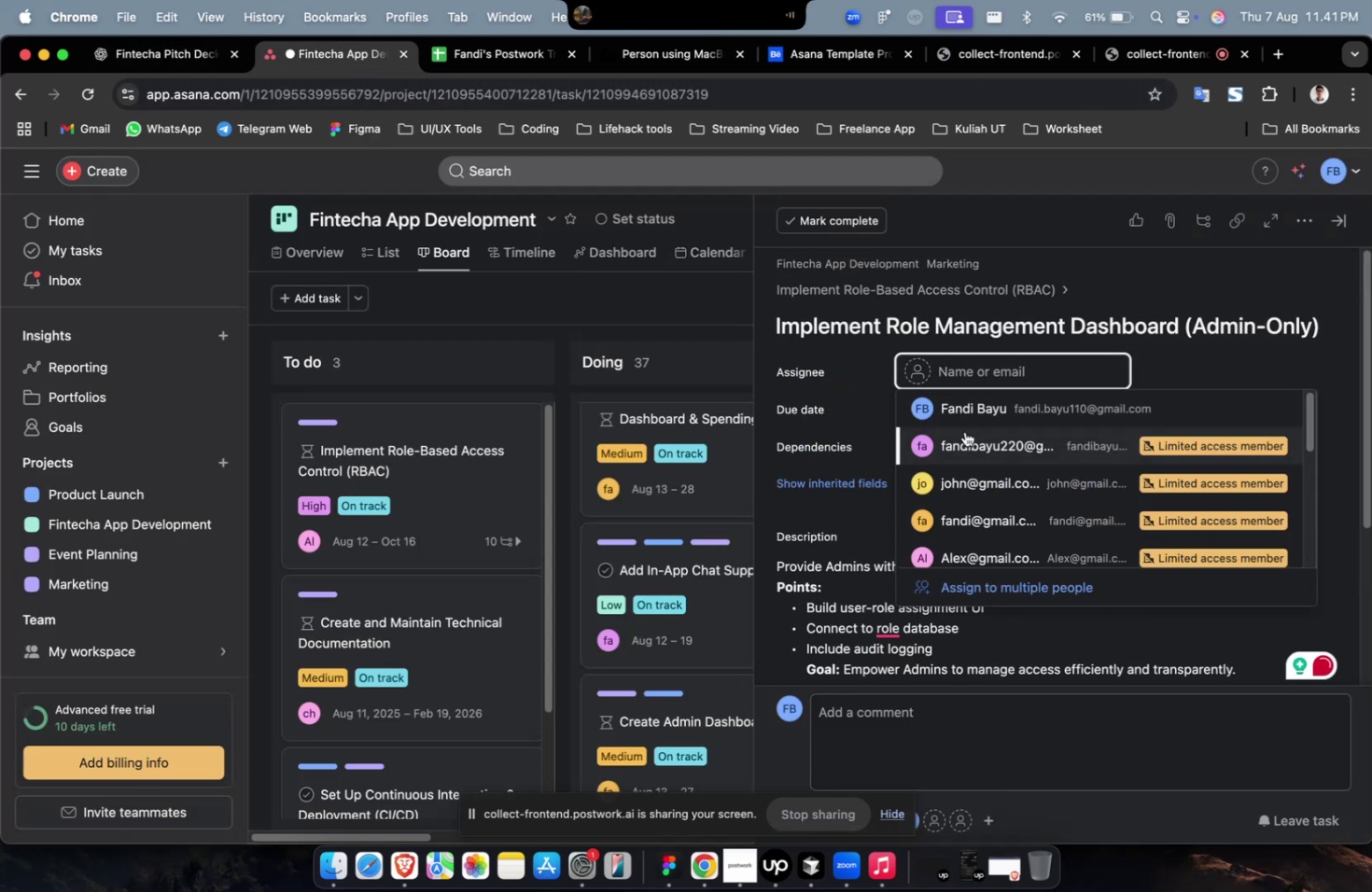 
left_click([964, 497])
 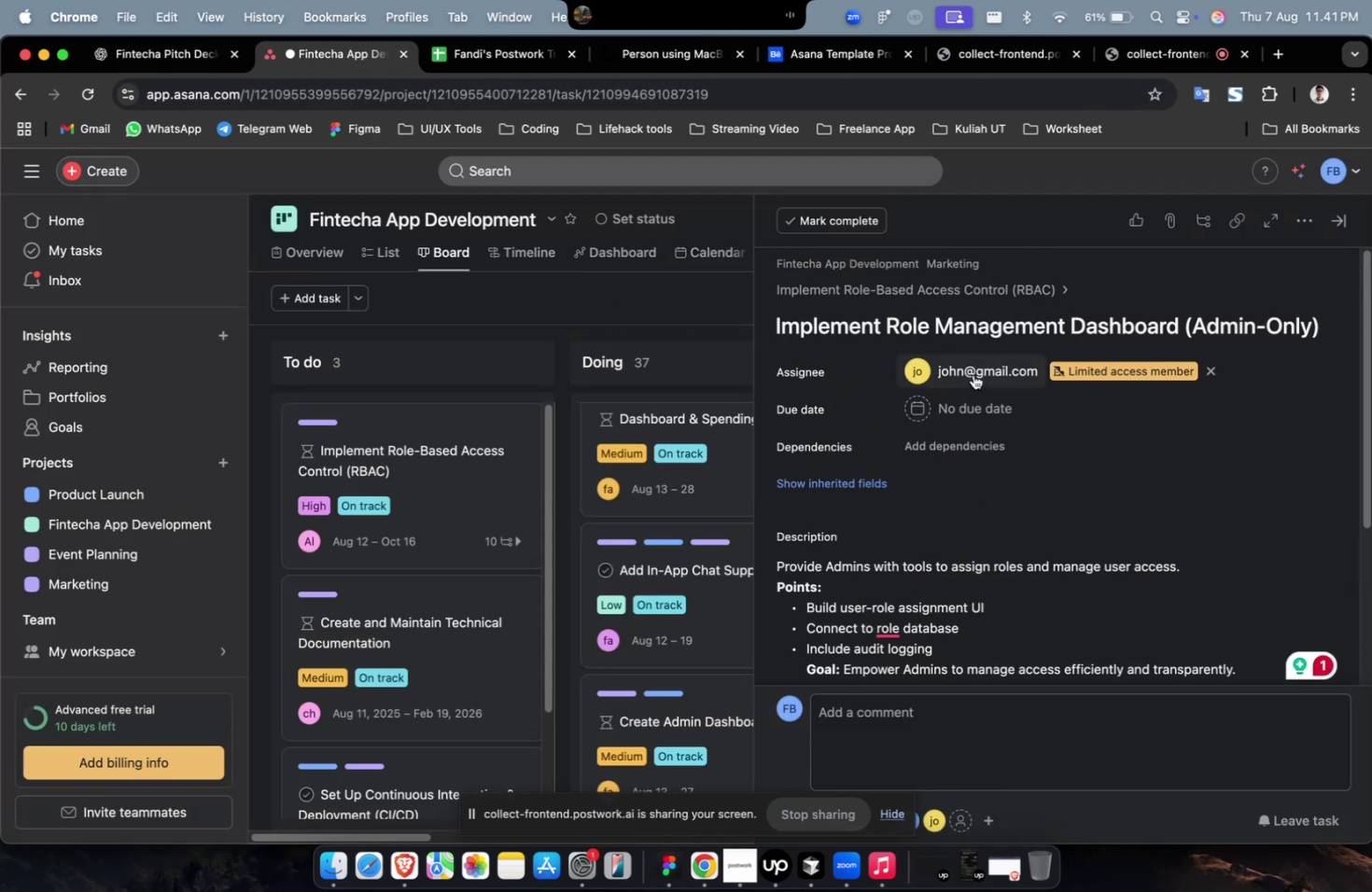 
double_click([975, 372])
 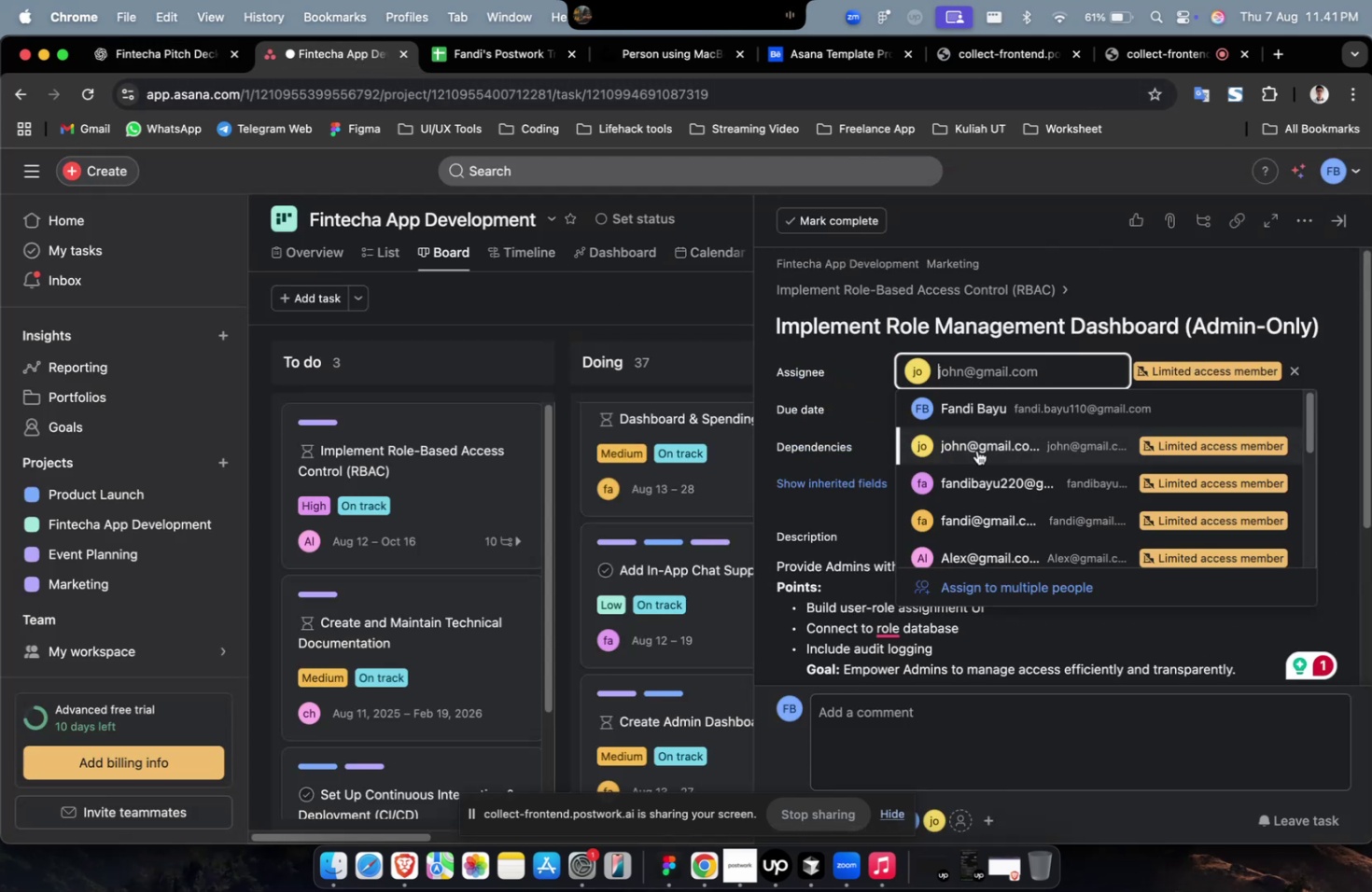 
scroll: coordinate [976, 475], scroll_direction: down, amount: 12.0
 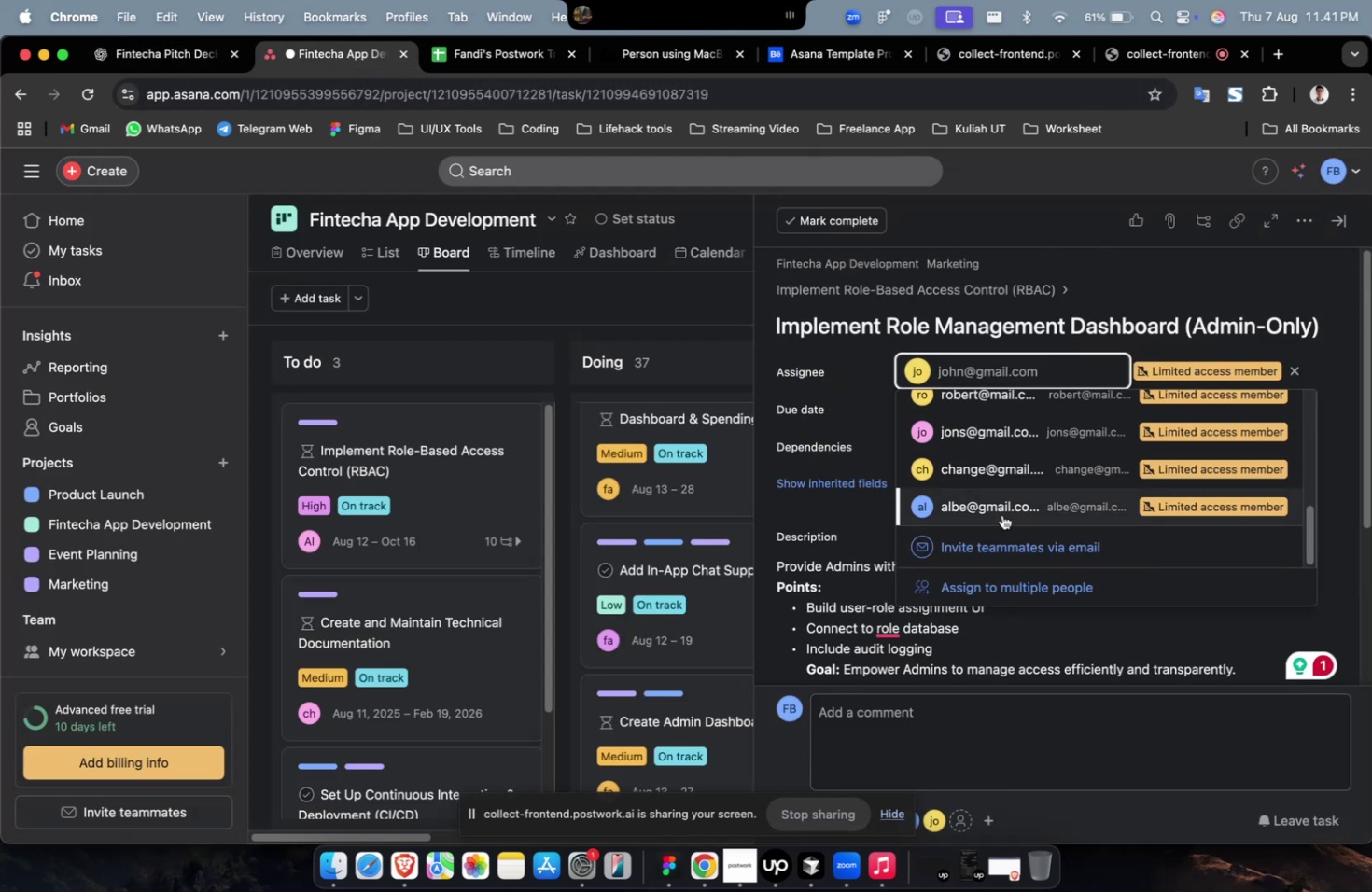 
left_click([1001, 514])
 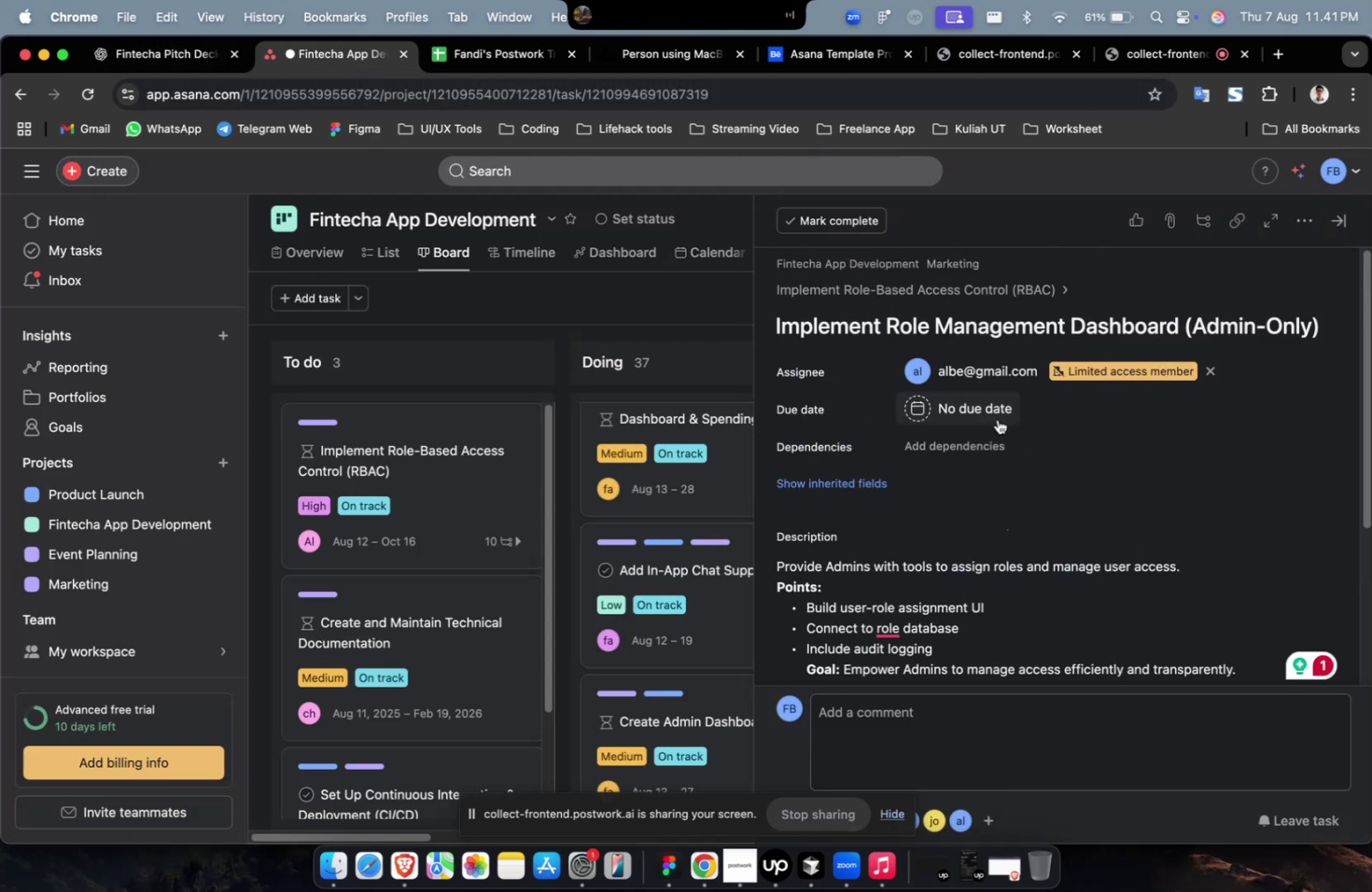 
double_click([998, 412])
 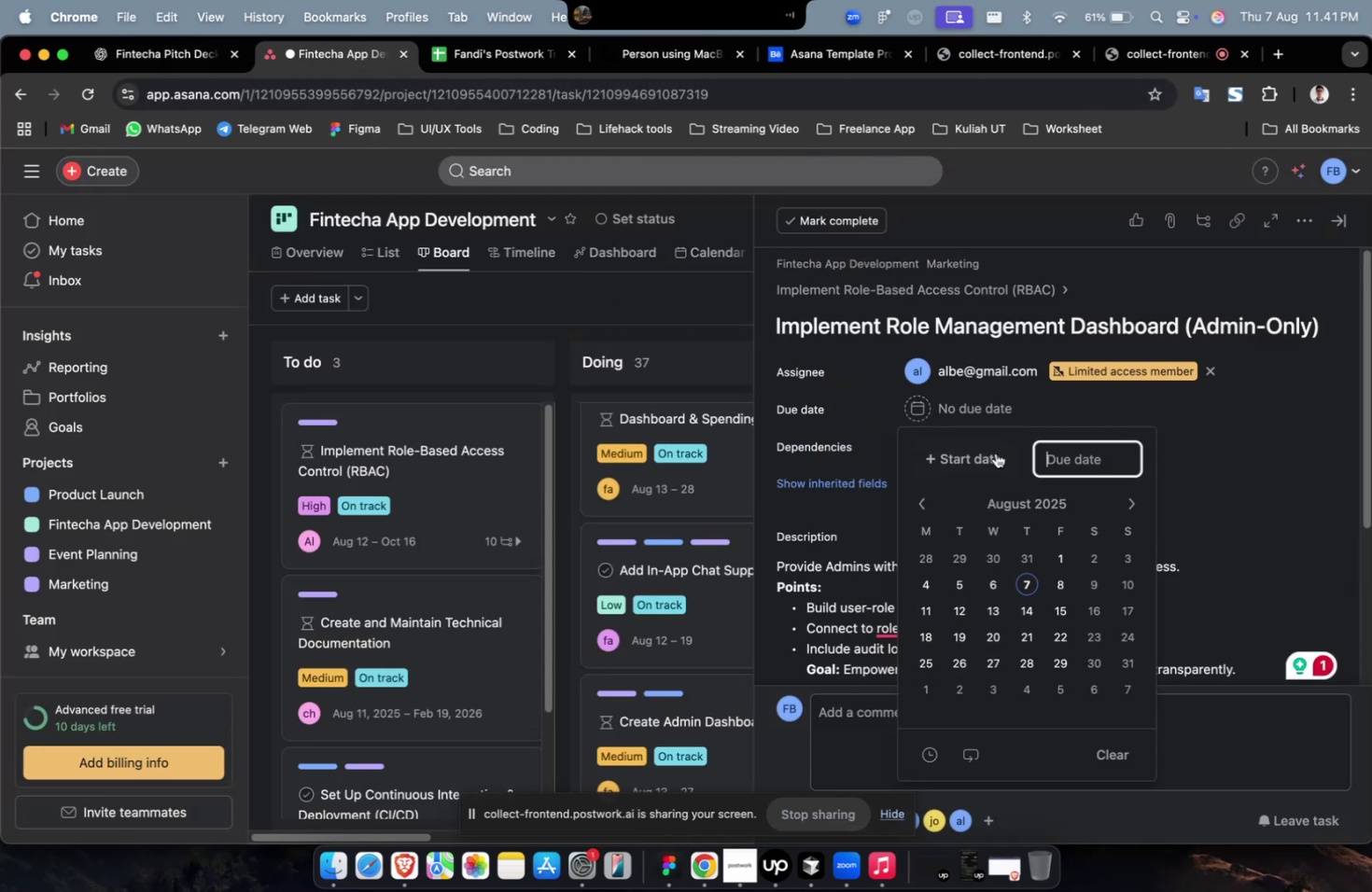 
triple_click([993, 462])
 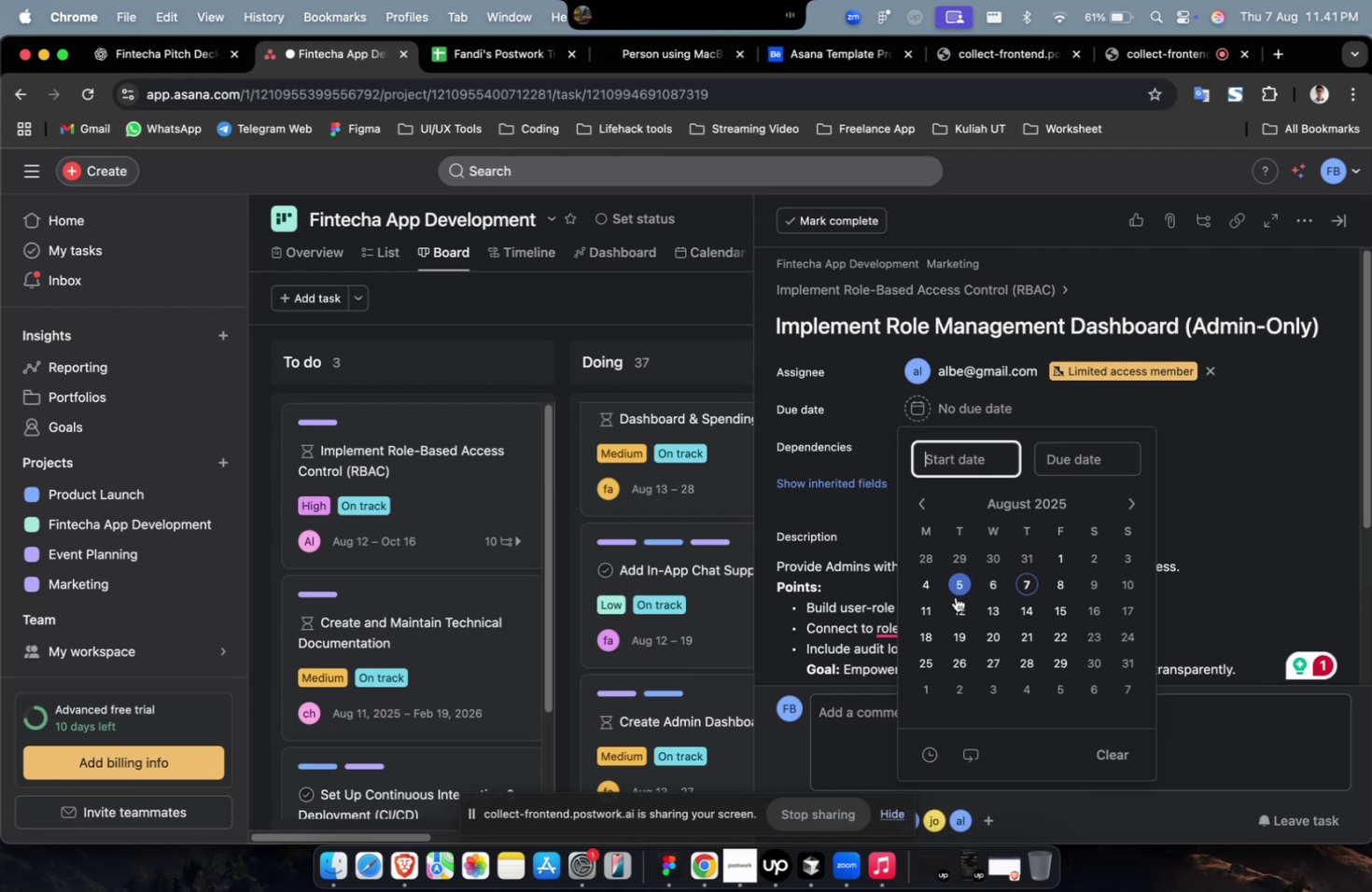 
triple_click([954, 602])
 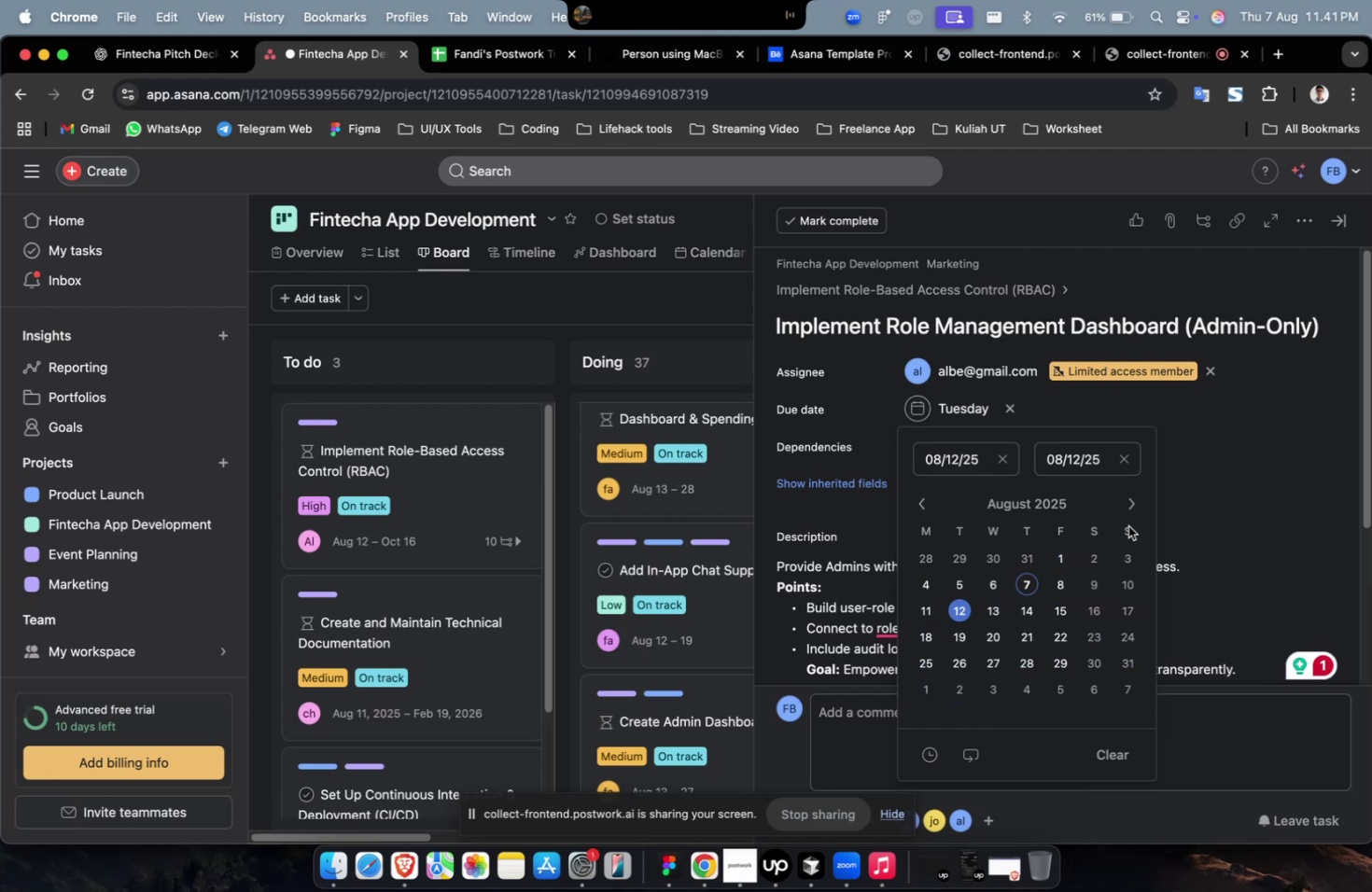 
double_click([1136, 505])
 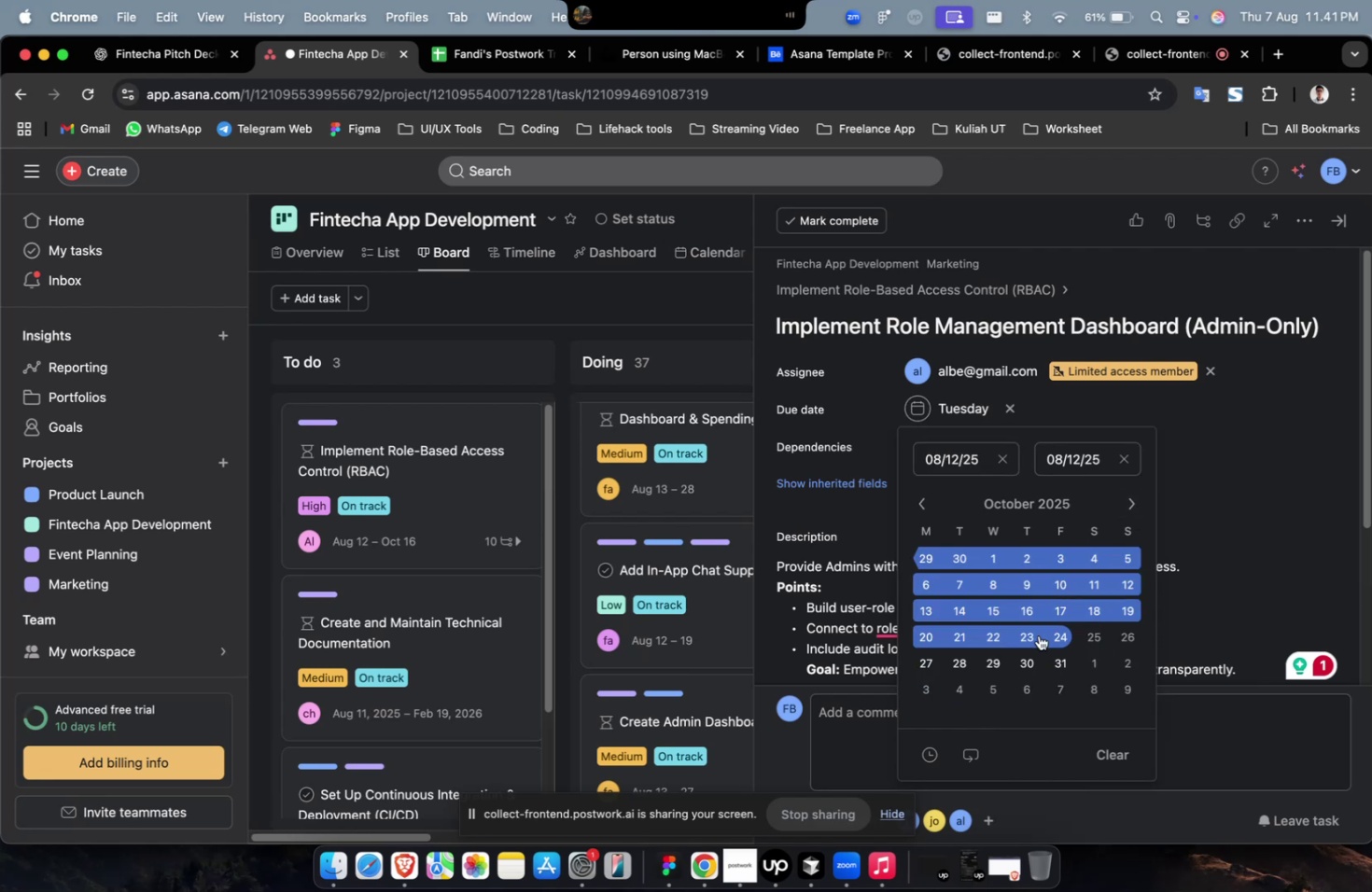 
triple_click([1038, 634])
 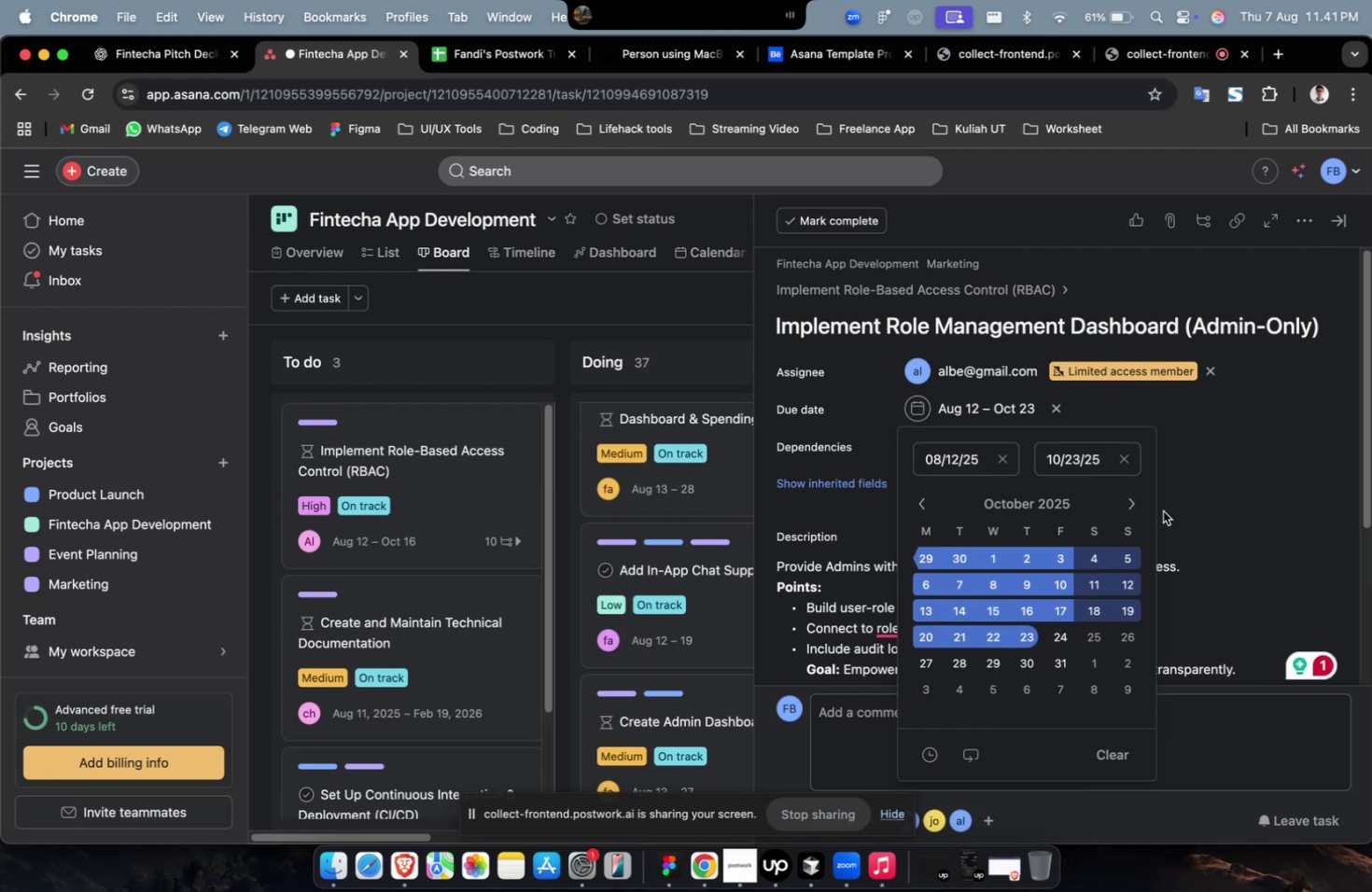 
triple_click([1226, 450])
 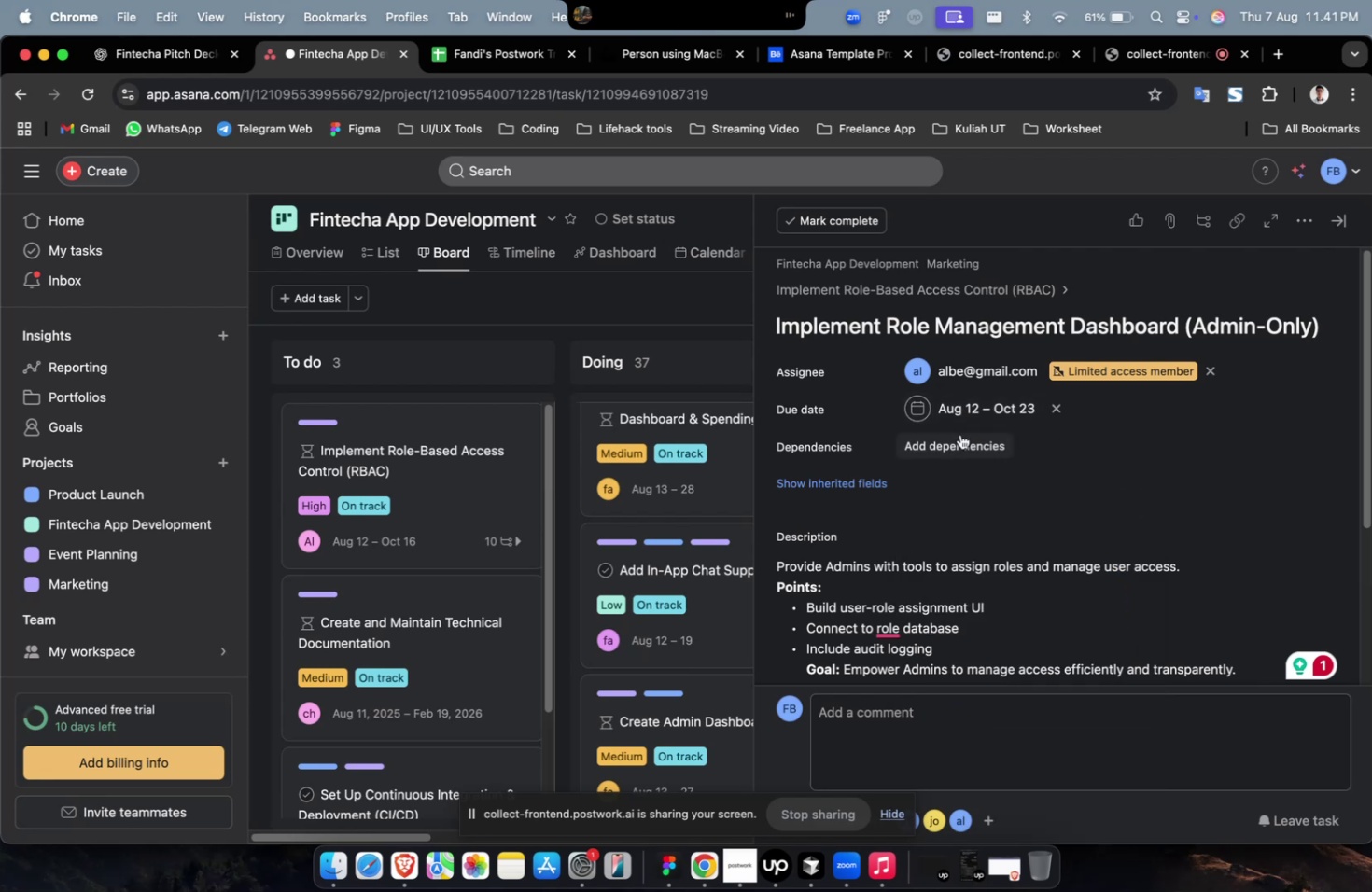 
left_click([956, 449])
 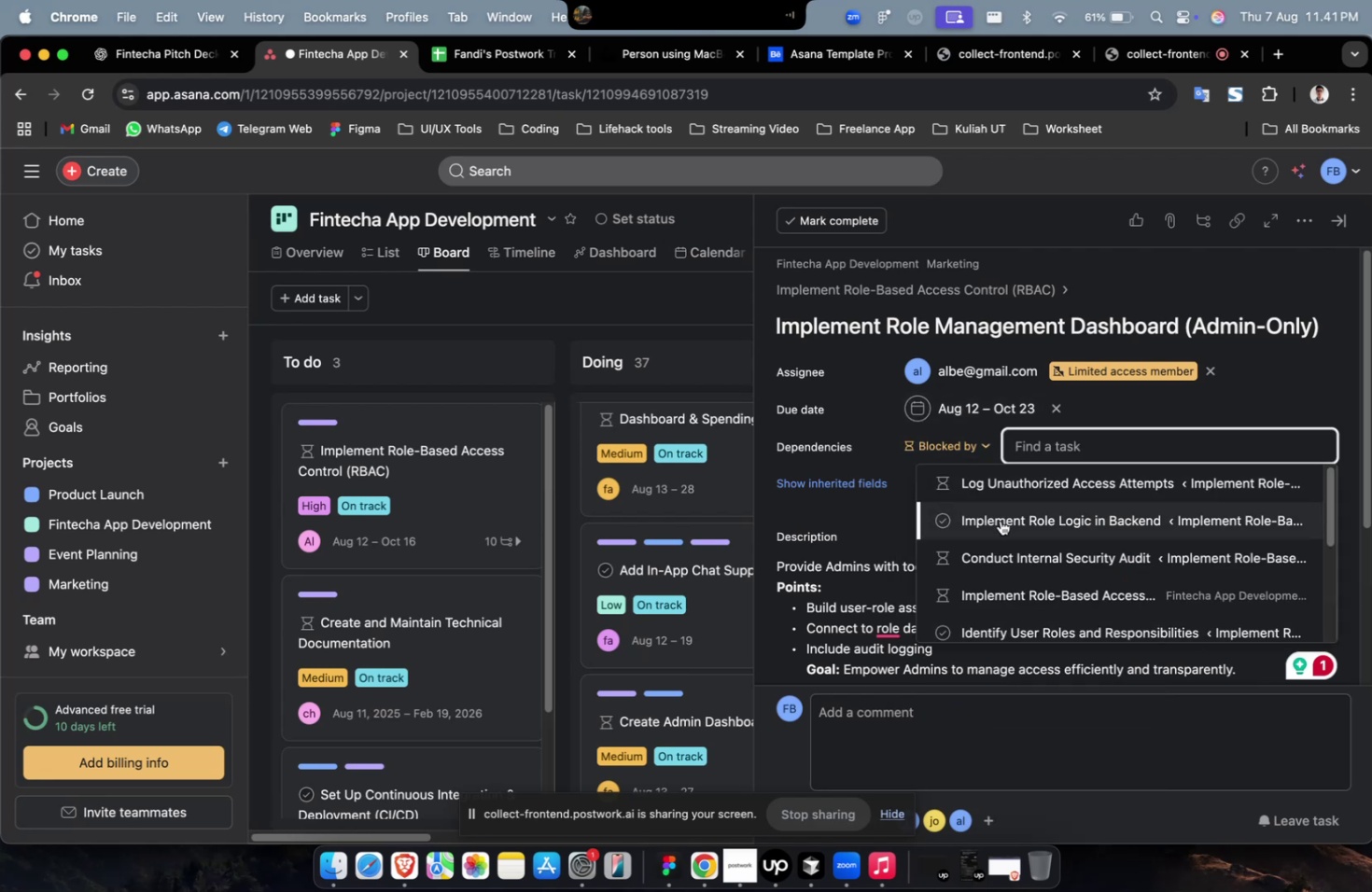 
left_click([1000, 520])
 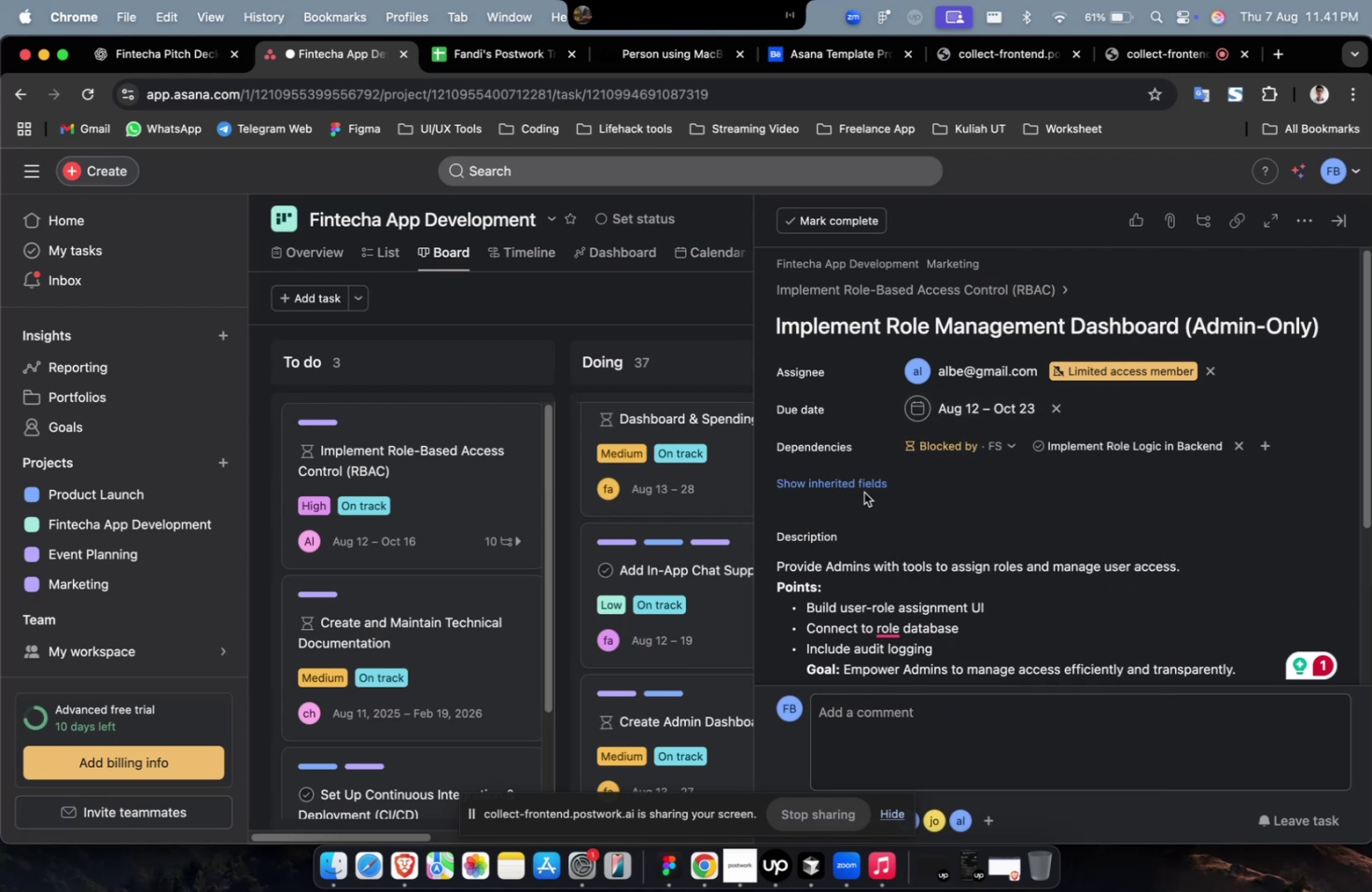 
left_click([859, 486])
 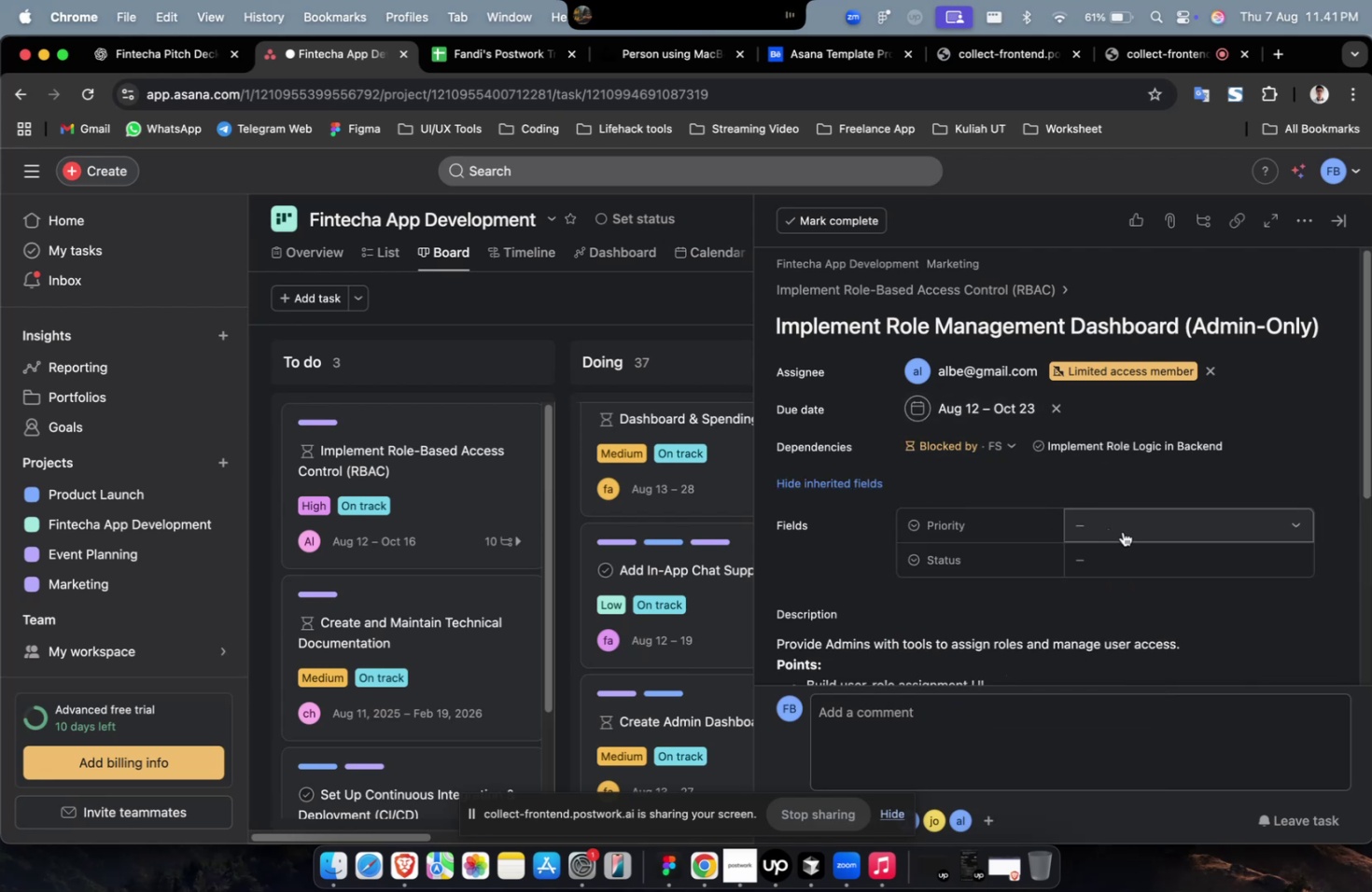 
left_click([1122, 531])
 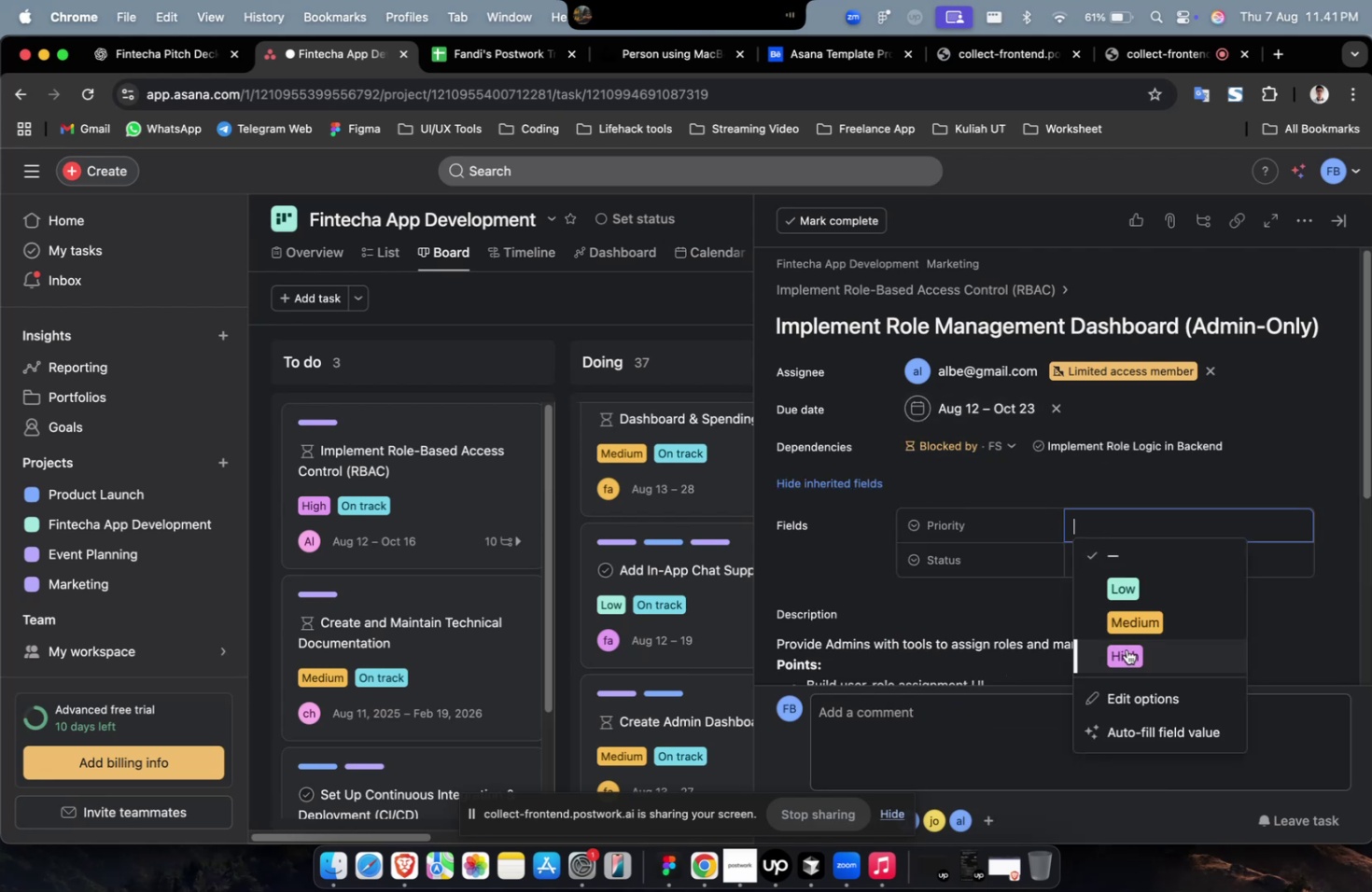 
double_click([1131, 650])
 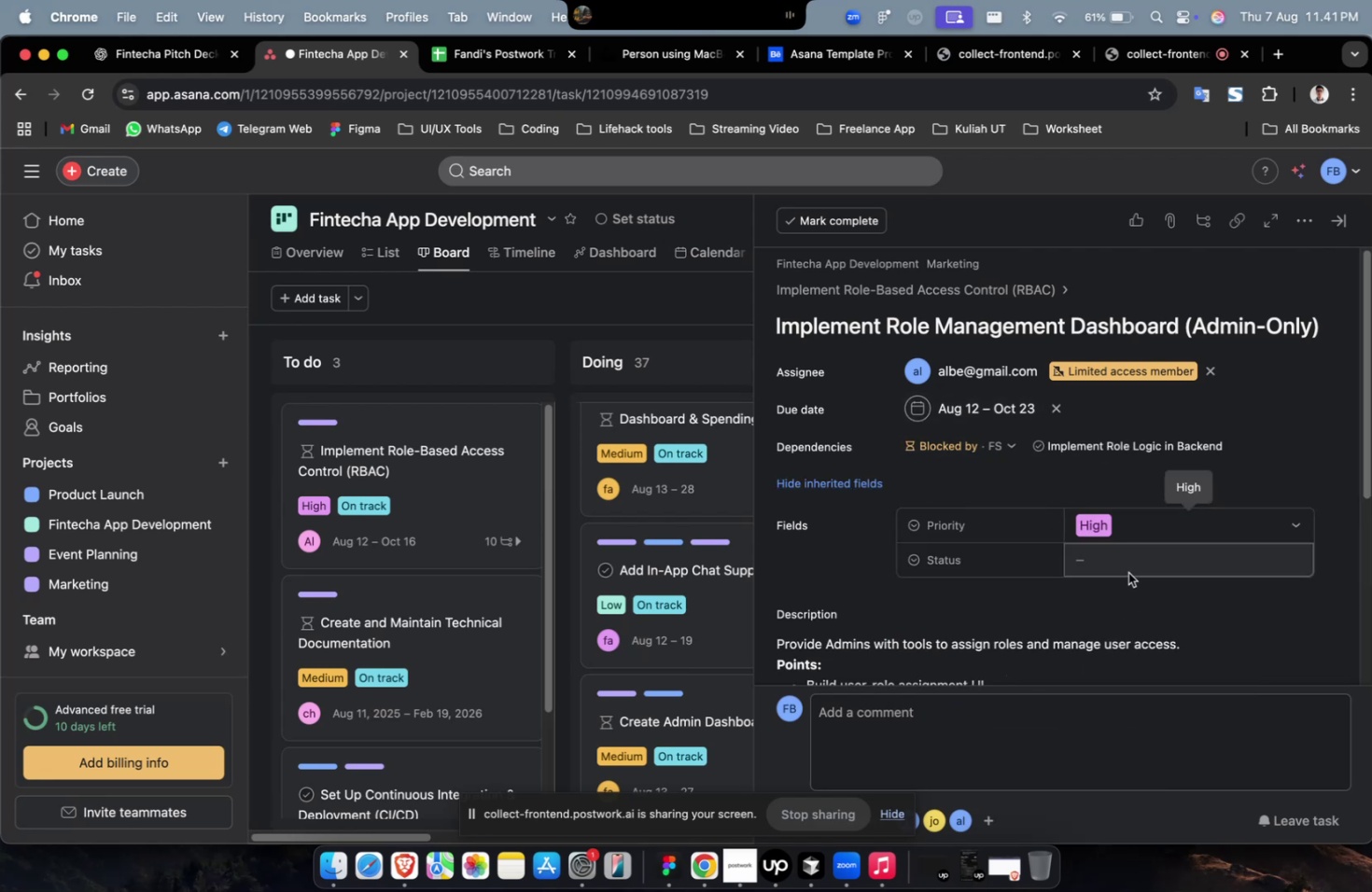 
triple_click([1129, 556])
 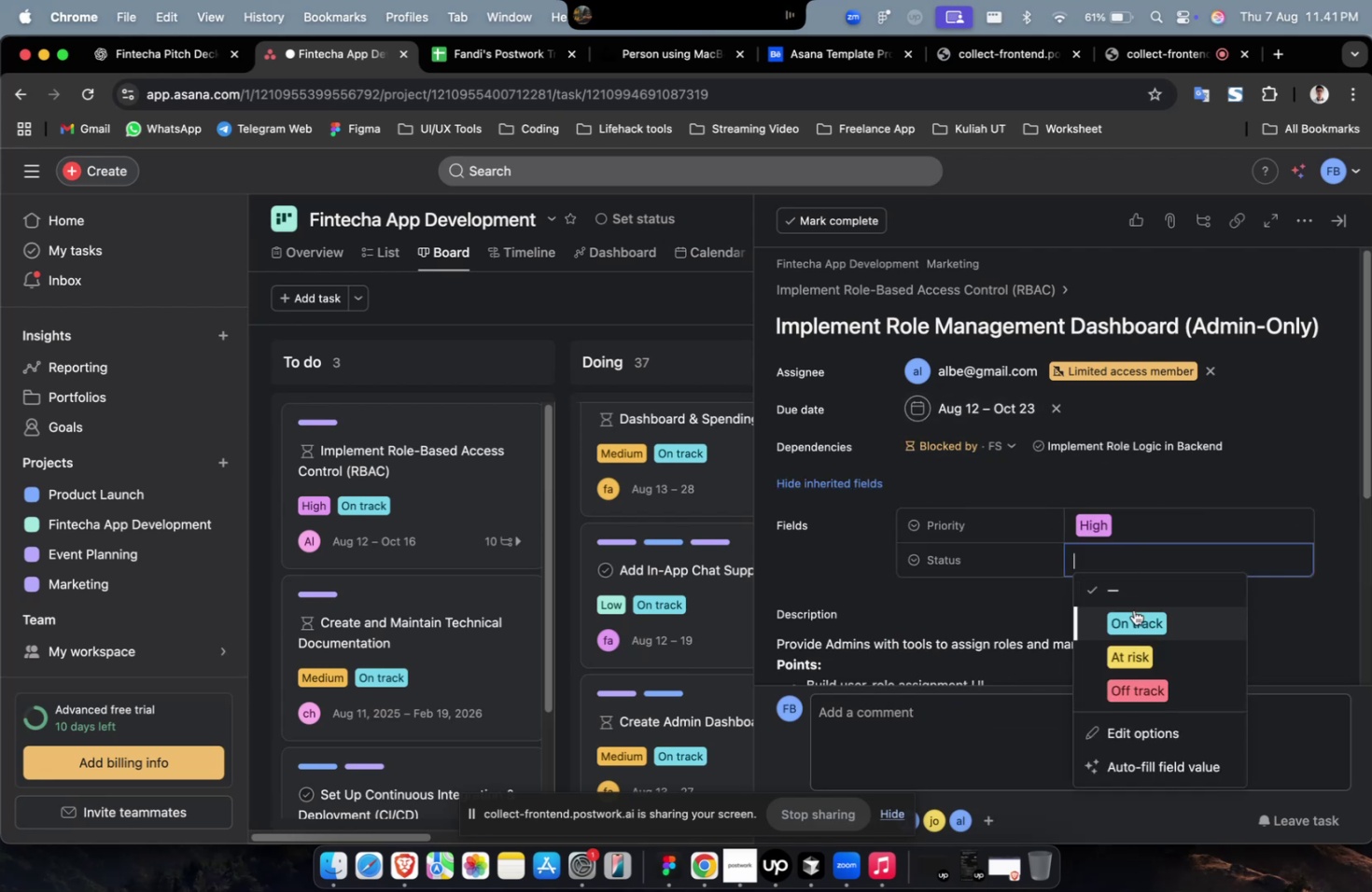 
triple_click([1133, 609])
 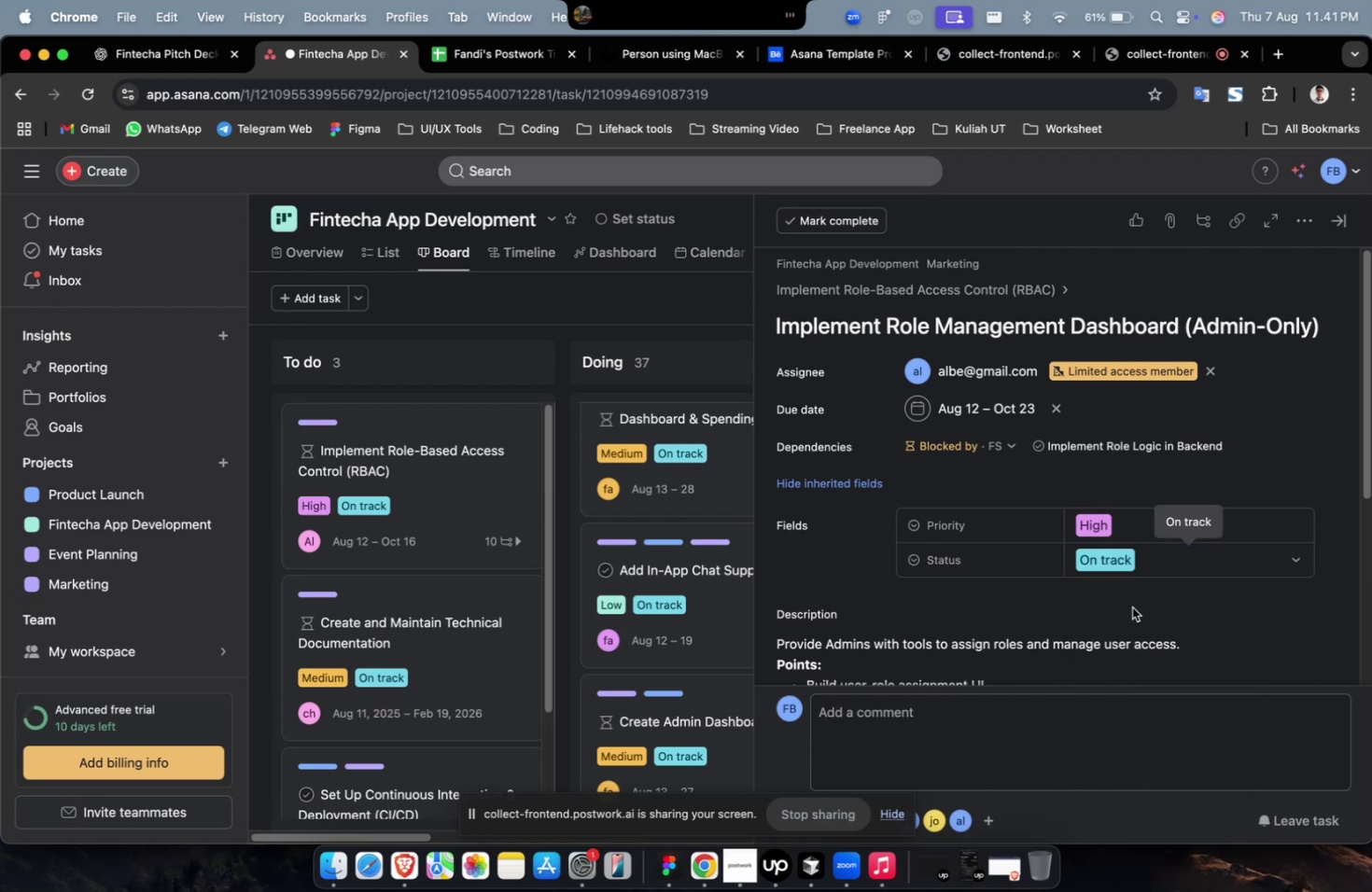 
scroll: coordinate [1131, 606], scroll_direction: down, amount: 4.0
 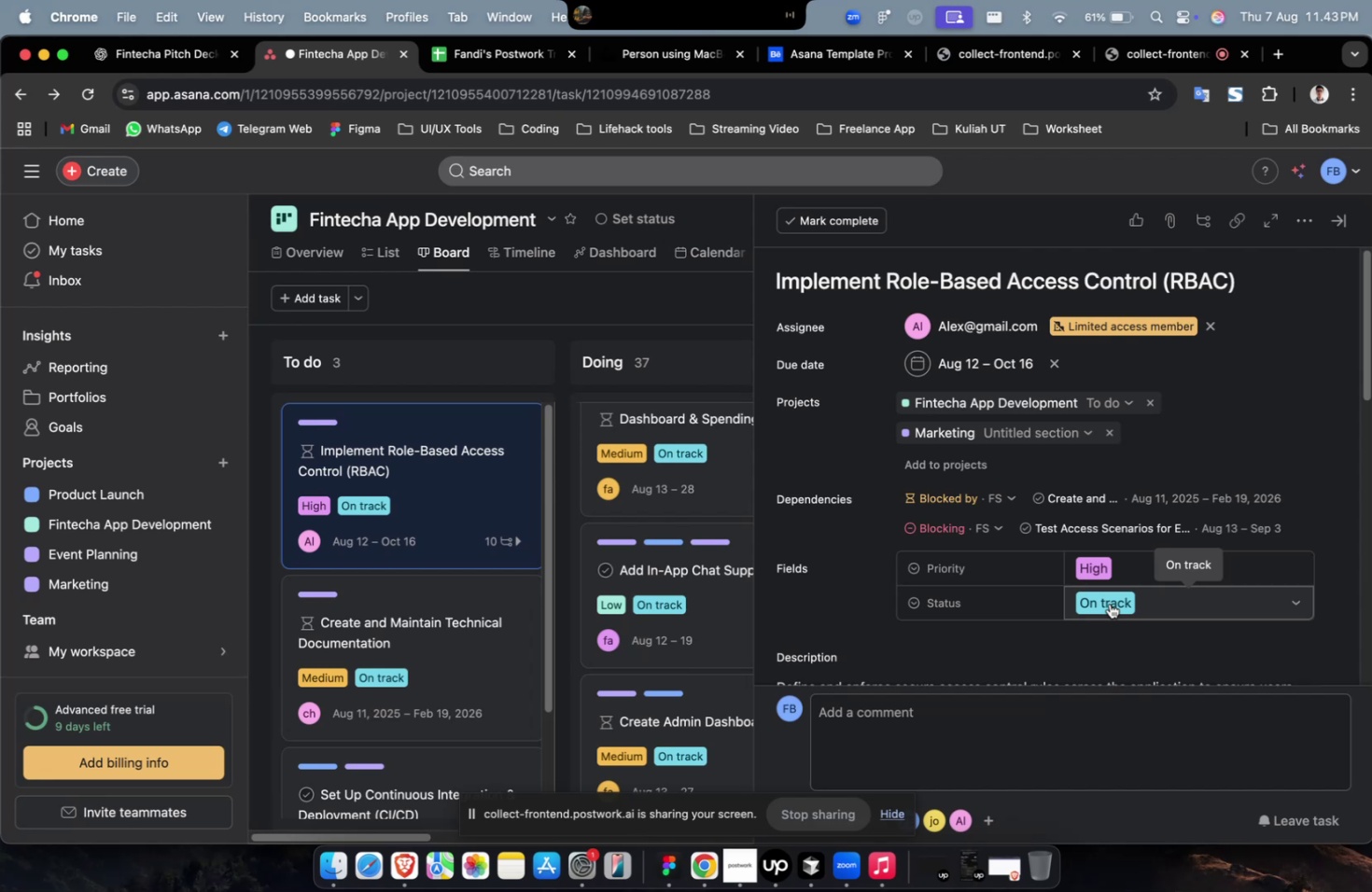 
wait(133.2)
 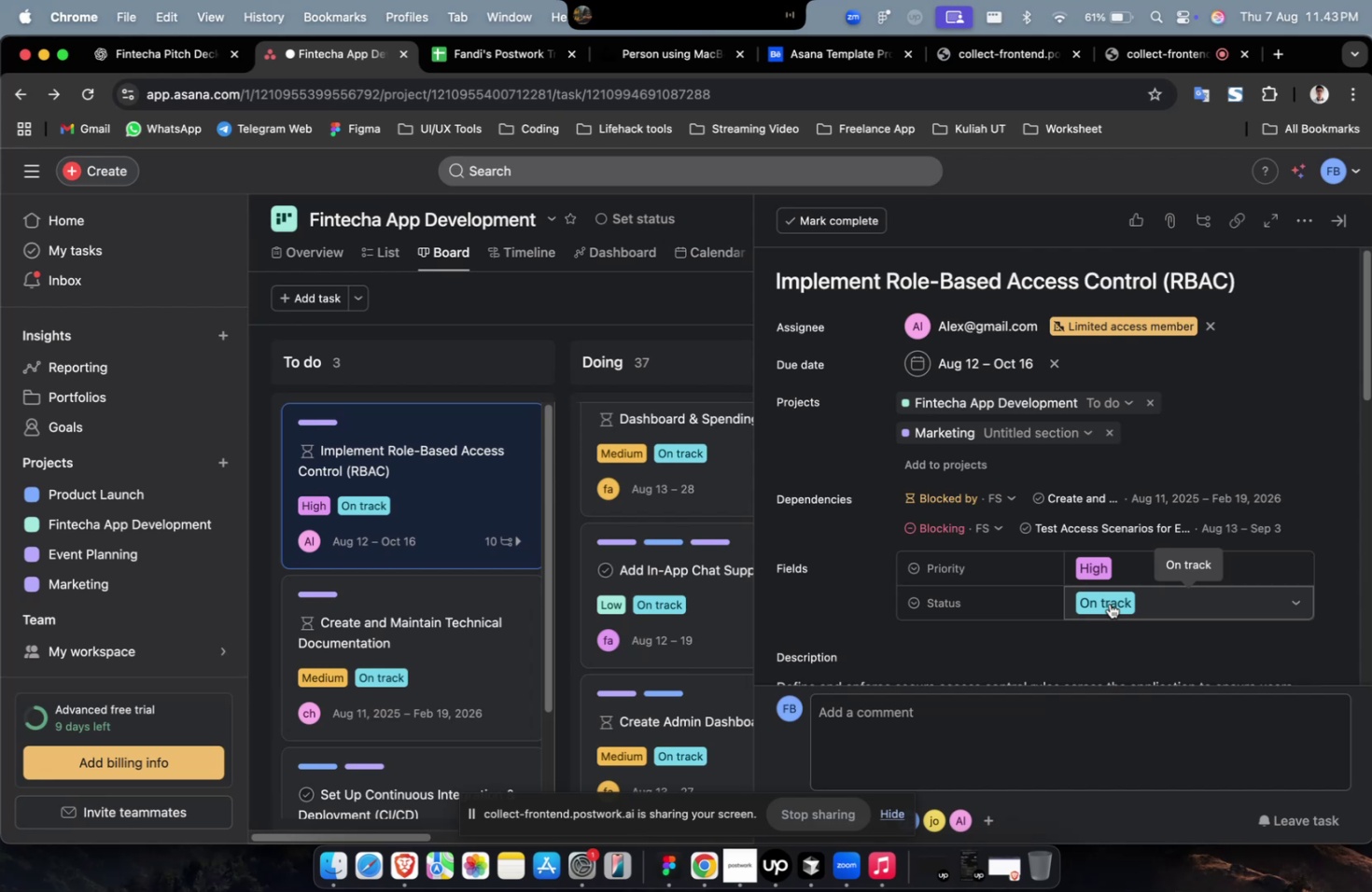 
scroll: coordinate [891, 604], scroll_direction: down, amount: 24.0
 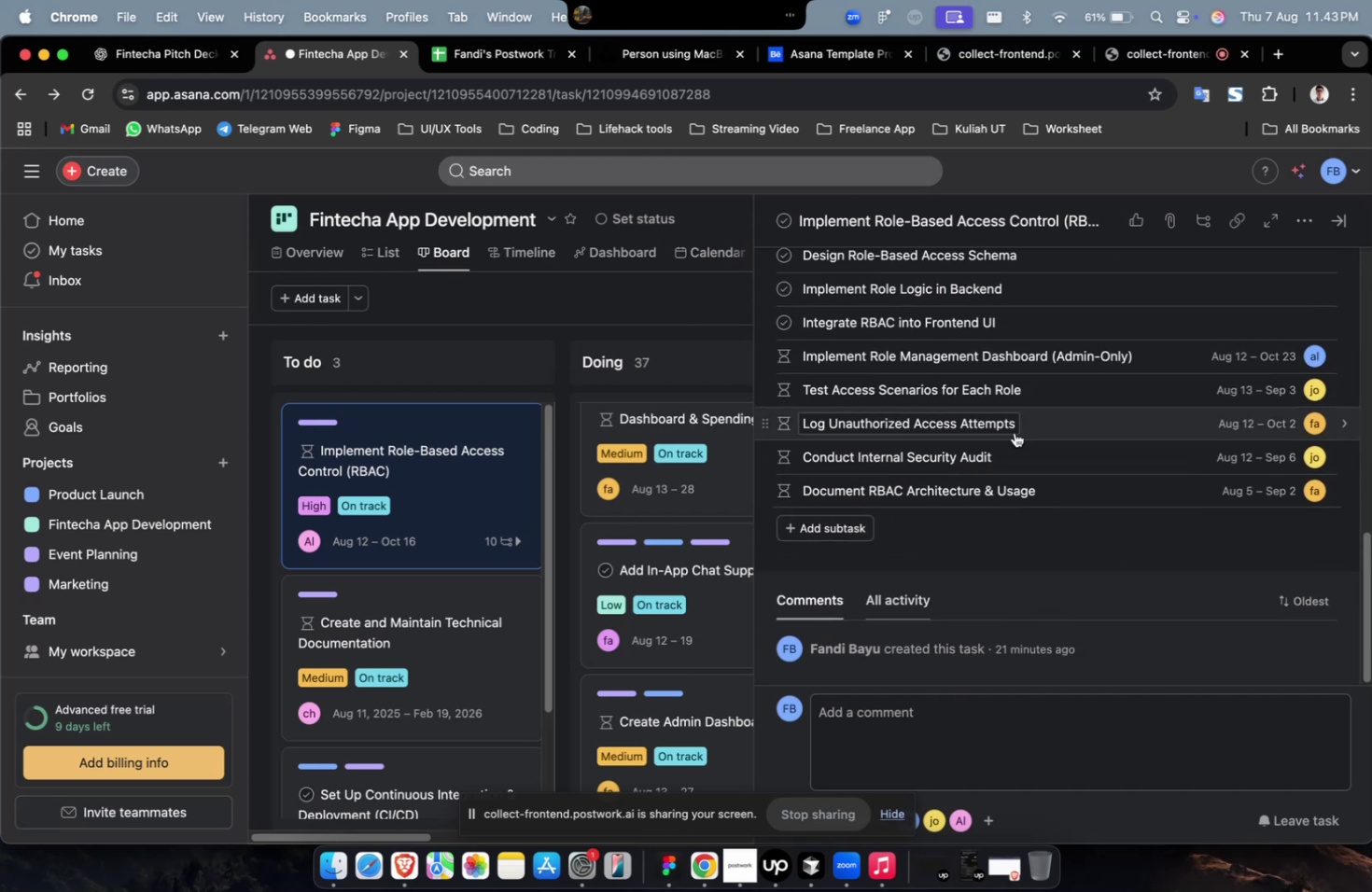 
scroll: coordinate [1047, 507], scroll_direction: up, amount: 4.0
 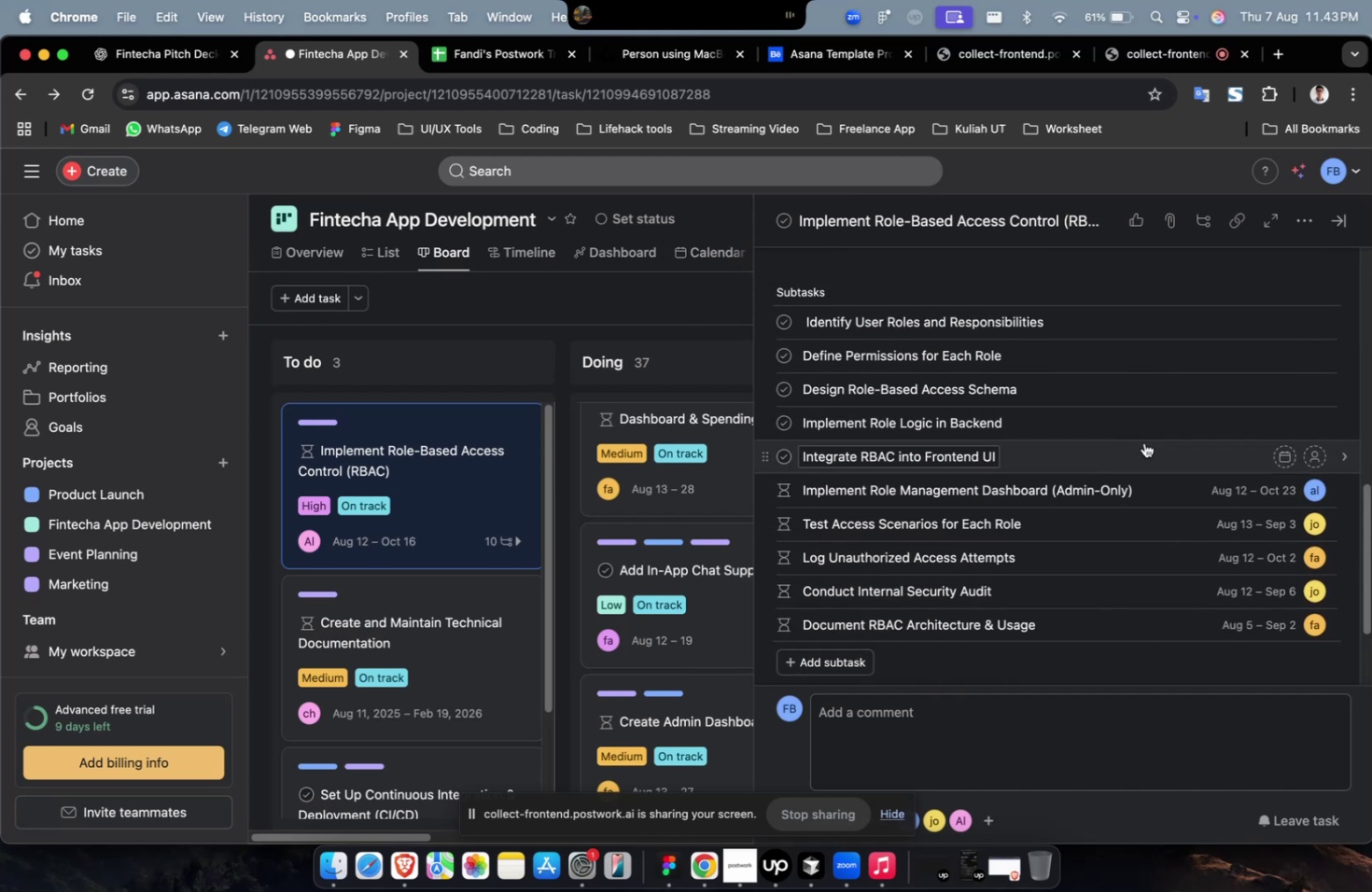 
left_click([1144, 447])
 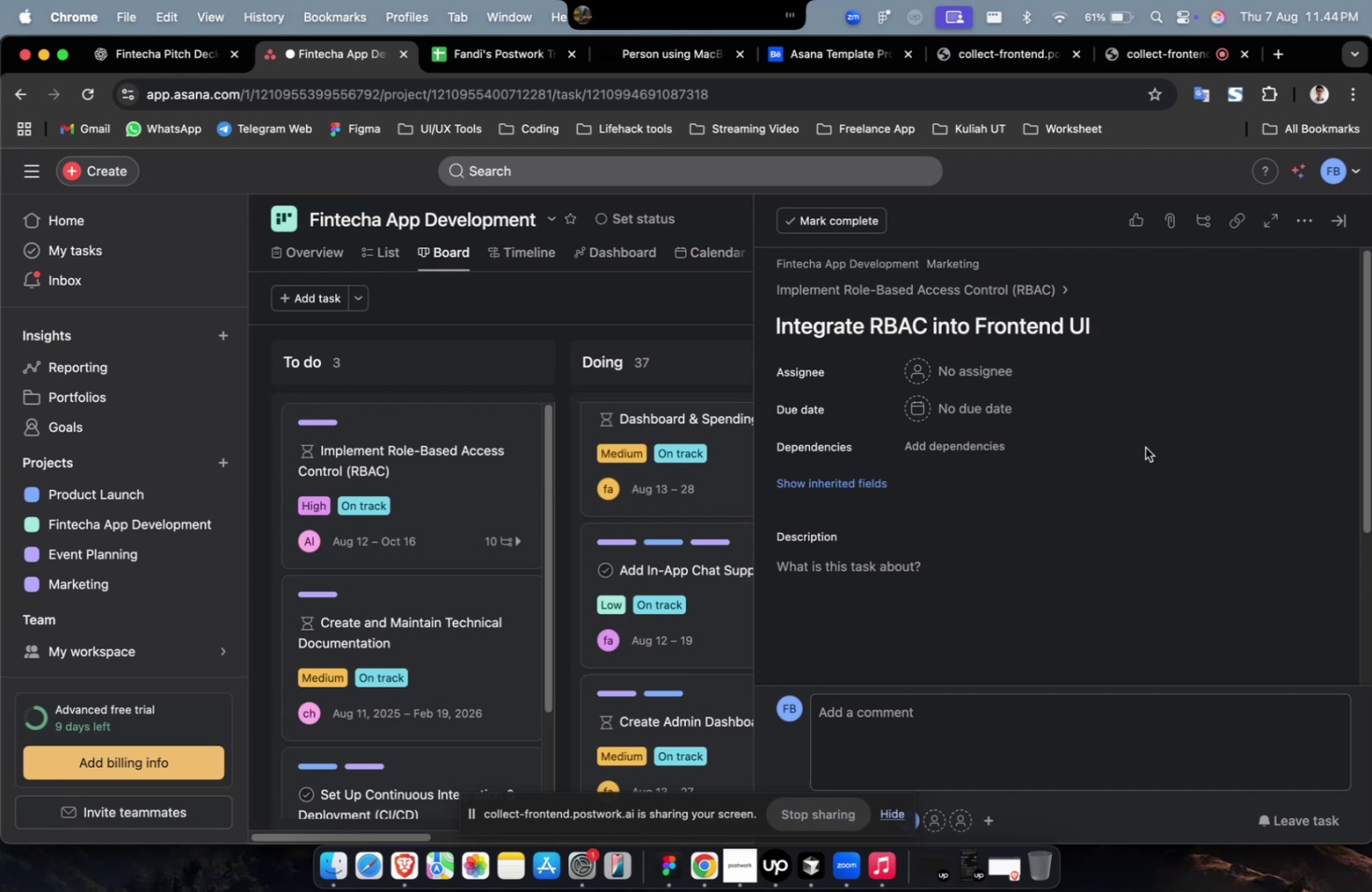 
wait(17.92)
 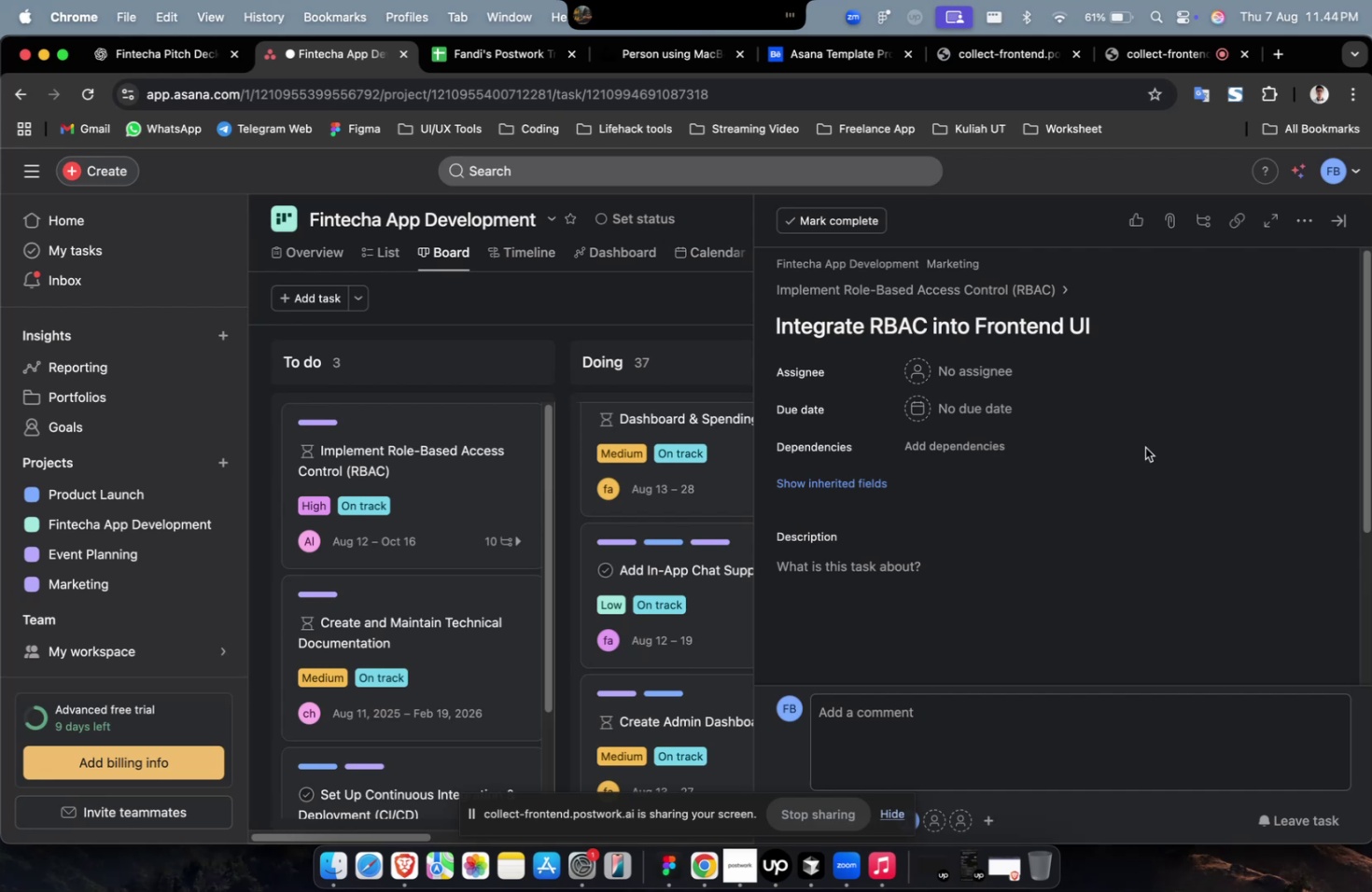 
scroll: coordinate [1145, 439], scroll_direction: down, amount: 10.0
 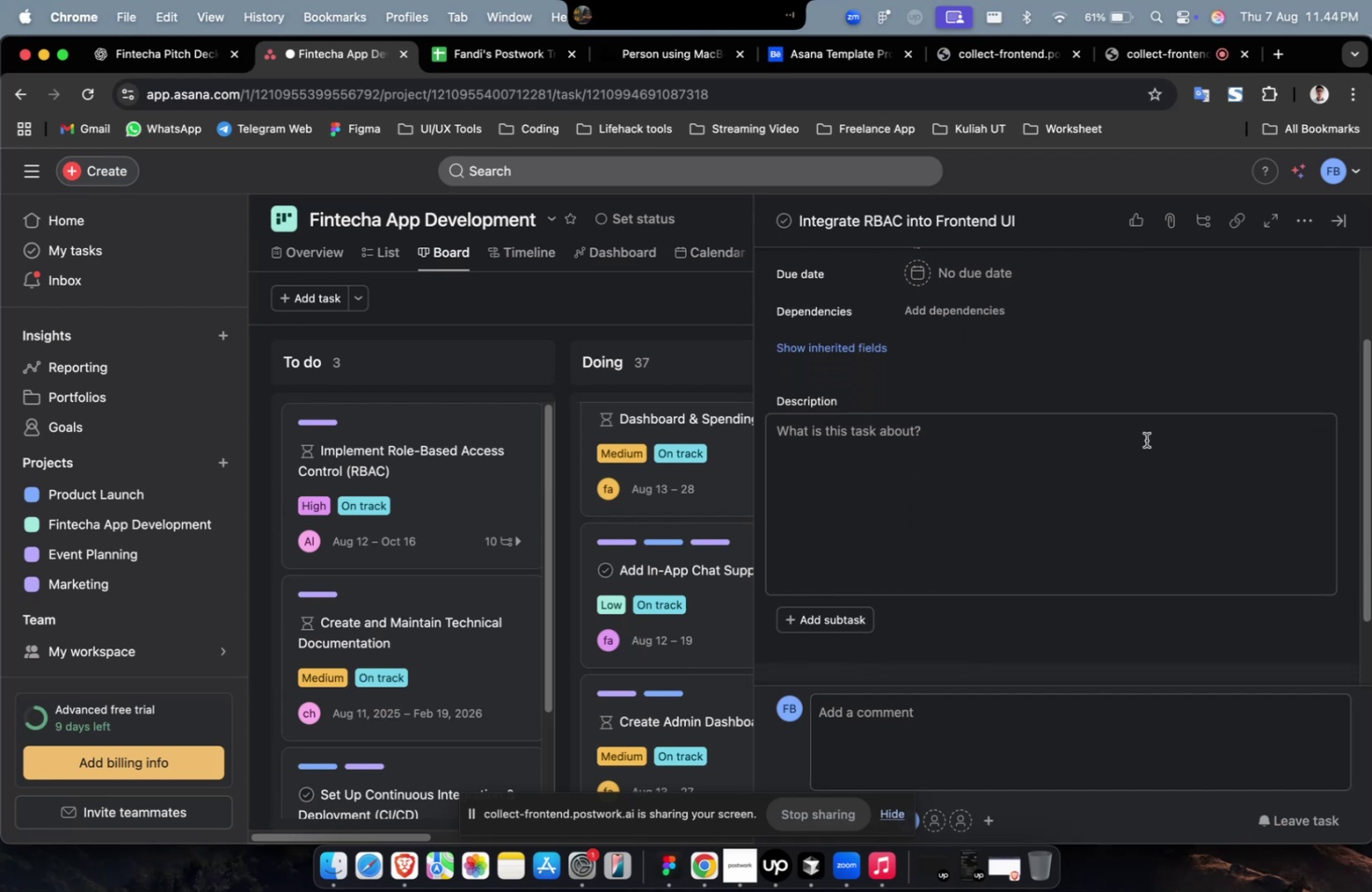 
scroll: coordinate [1145, 439], scroll_direction: down, amount: 4.0
 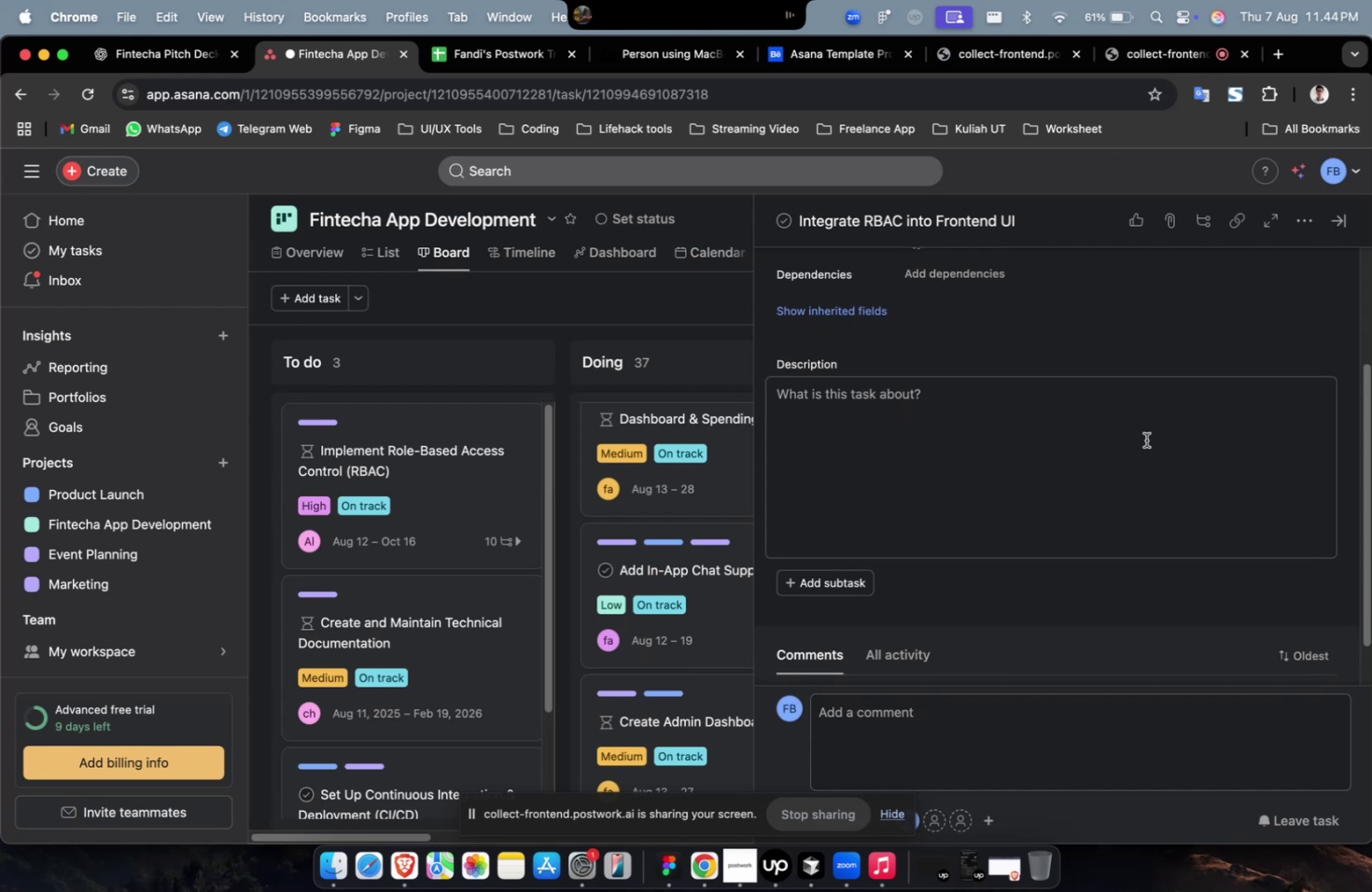 
wait(7.61)
 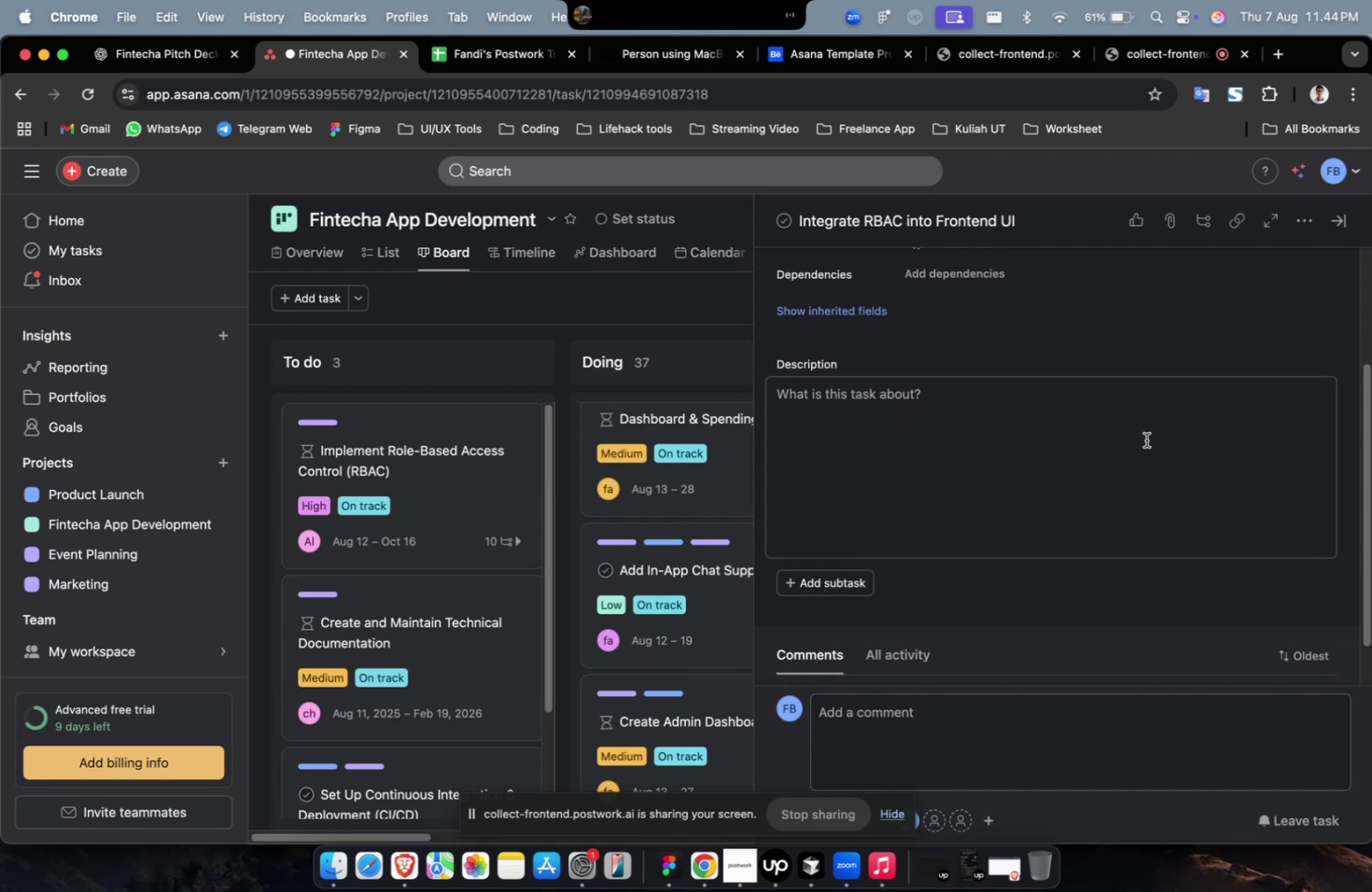 
scroll: coordinate [1145, 439], scroll_direction: down, amount: 5.0
 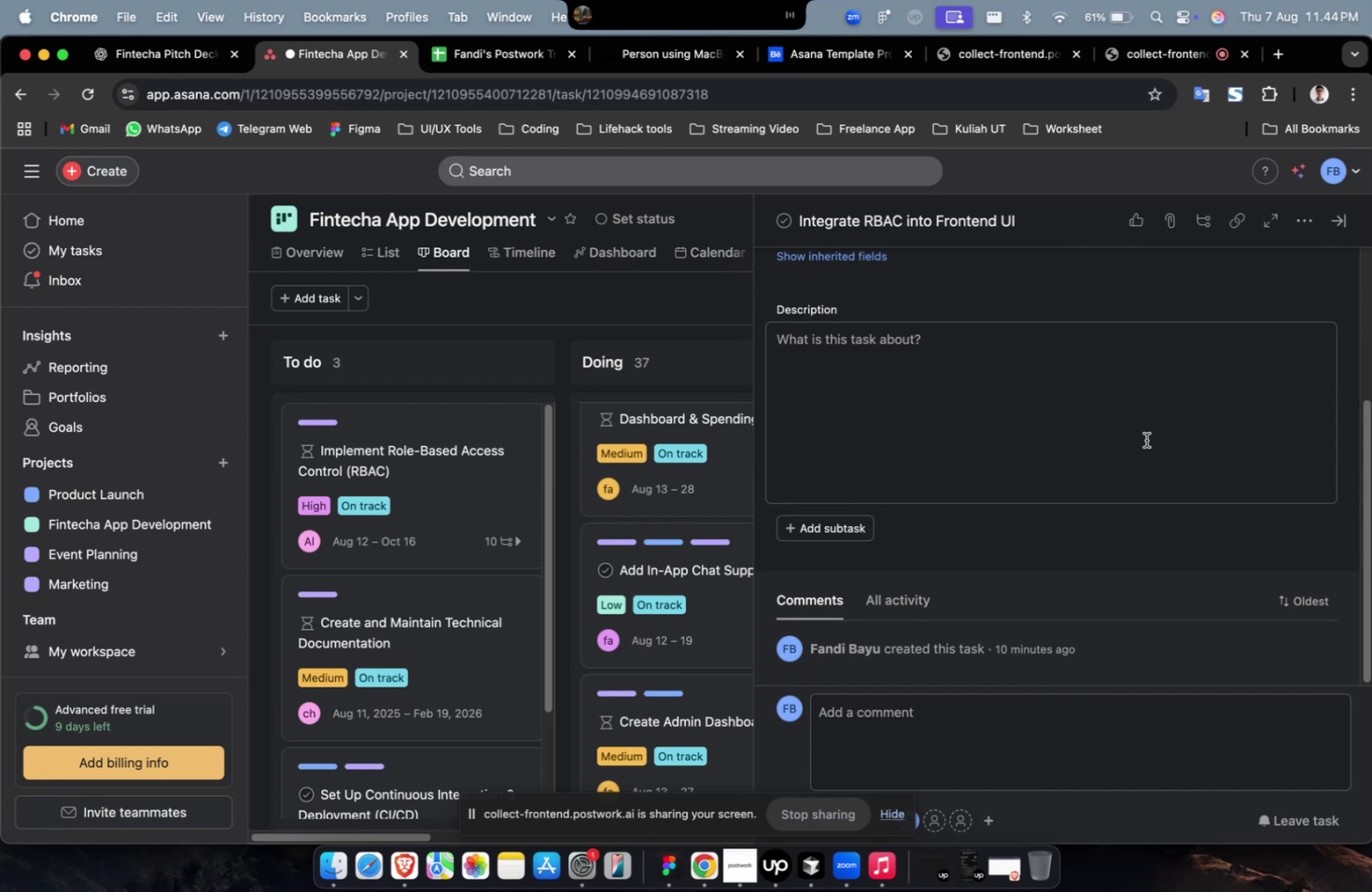 
wait(7.27)
 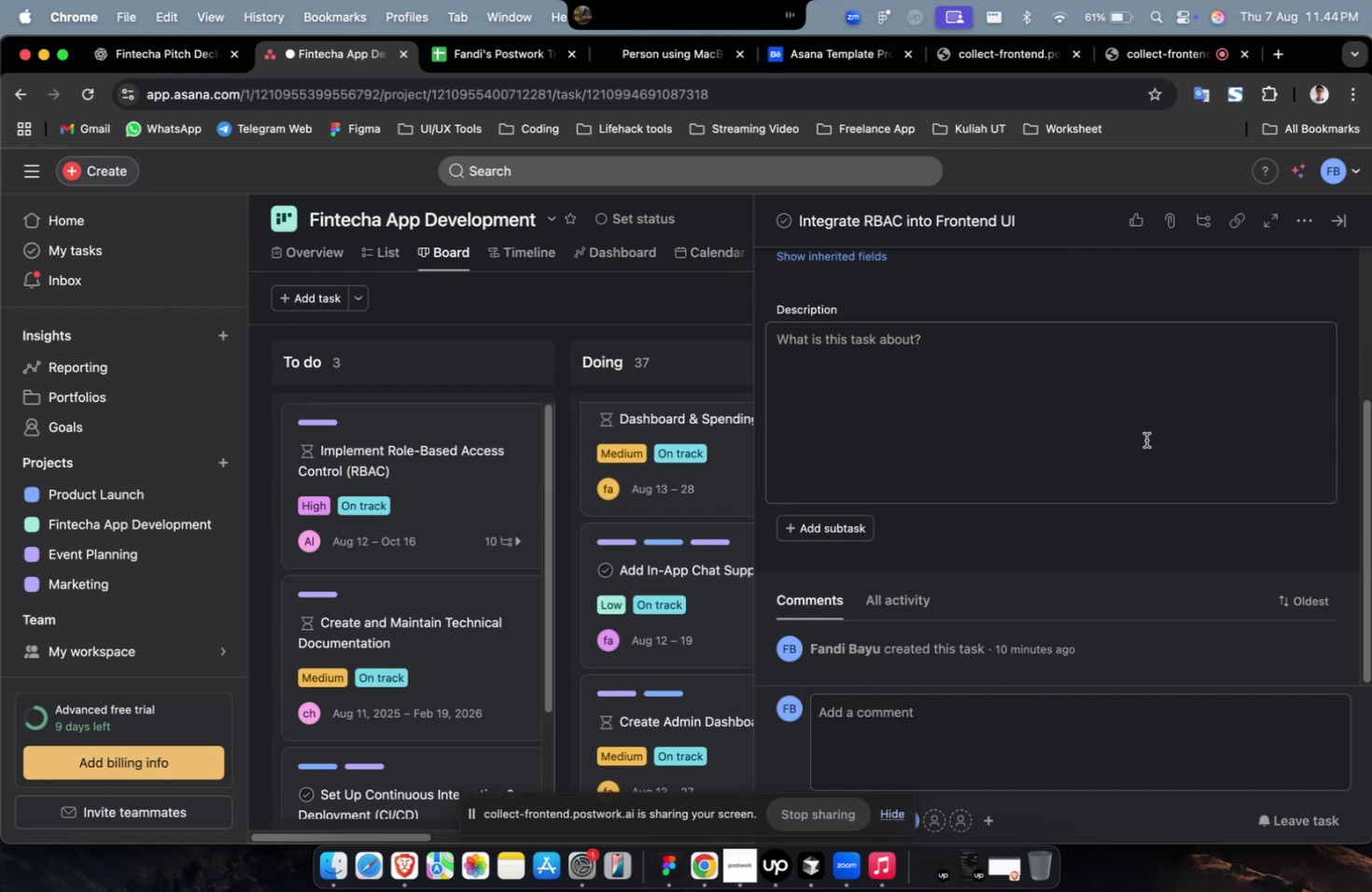 
scroll: coordinate [1145, 439], scroll_direction: down, amount: 8.0
 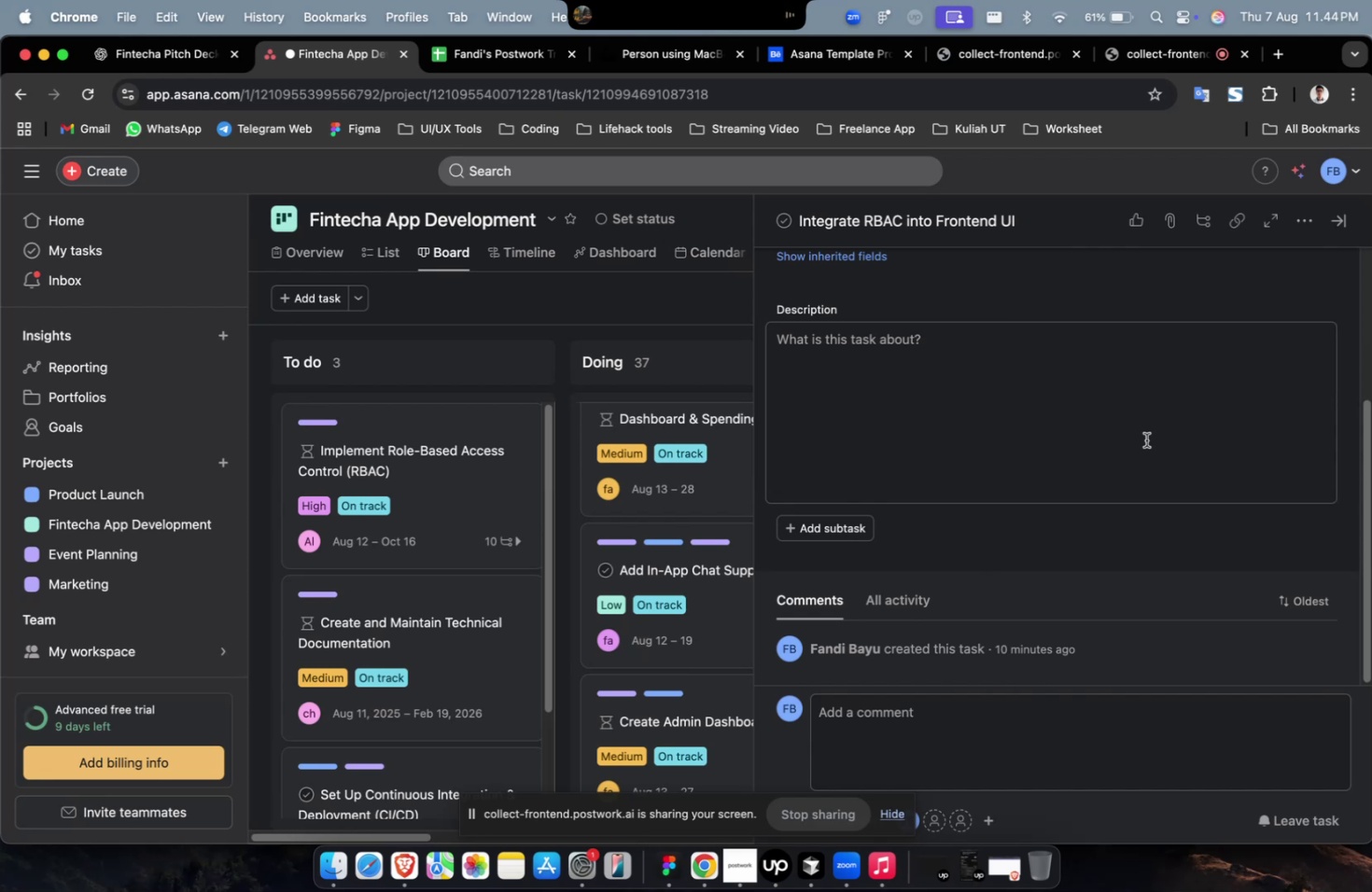 
scroll: coordinate [1138, 407], scroll_direction: up, amount: 3.0
 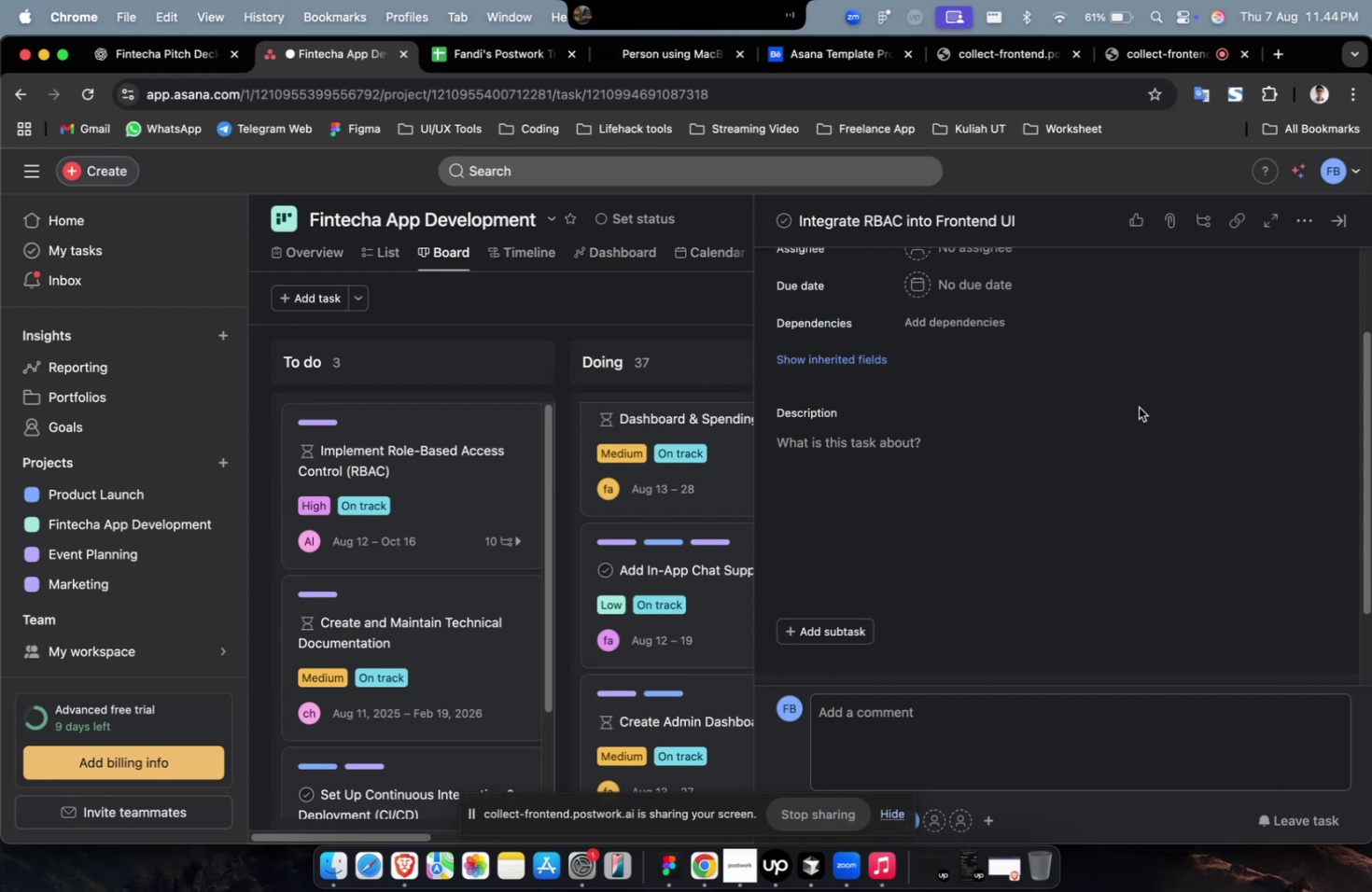 
scroll: coordinate [1138, 407], scroll_direction: down, amount: 1.0
 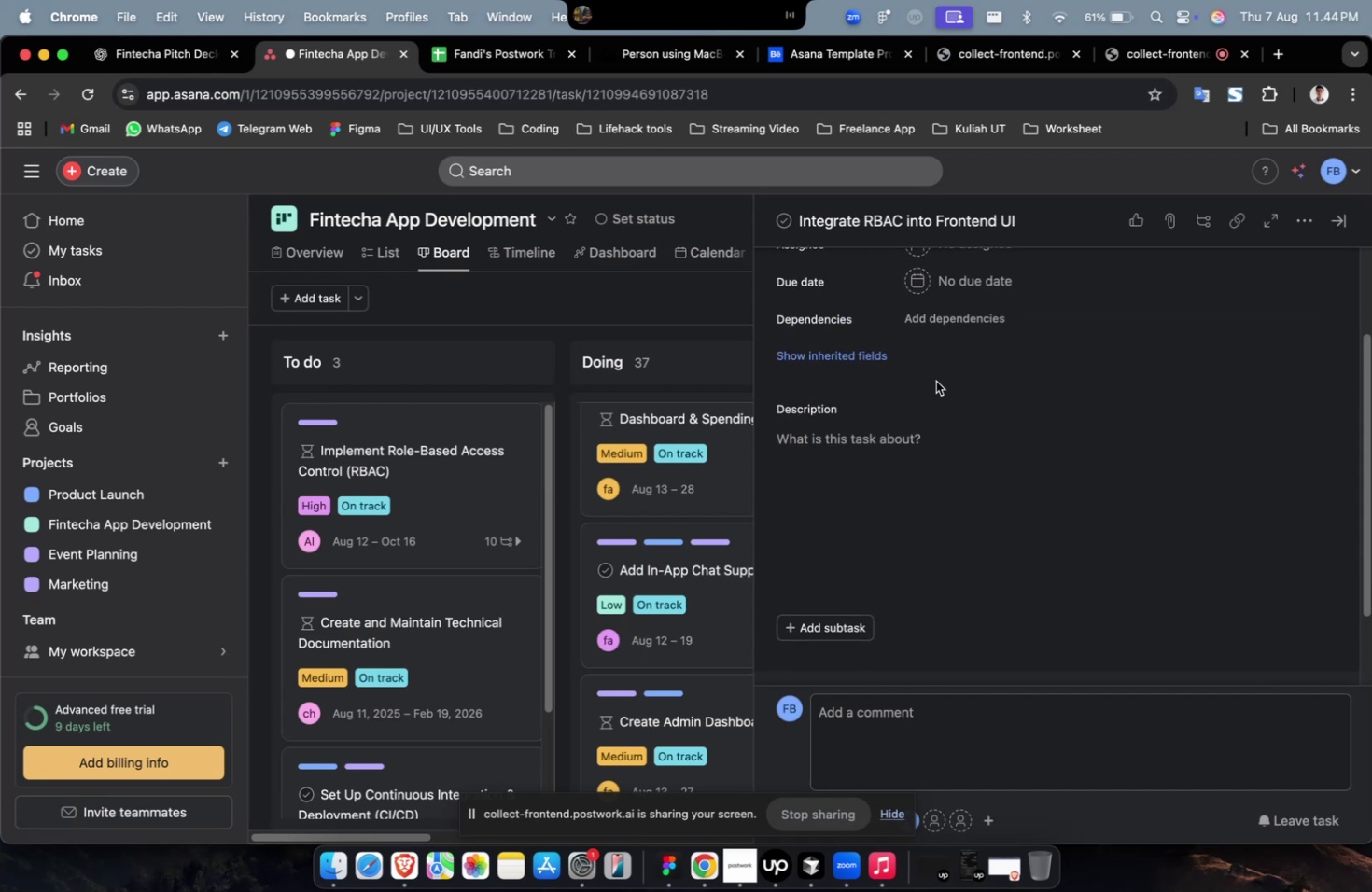 
scroll: coordinate [763, 294], scroll_direction: up, amount: 8.0
 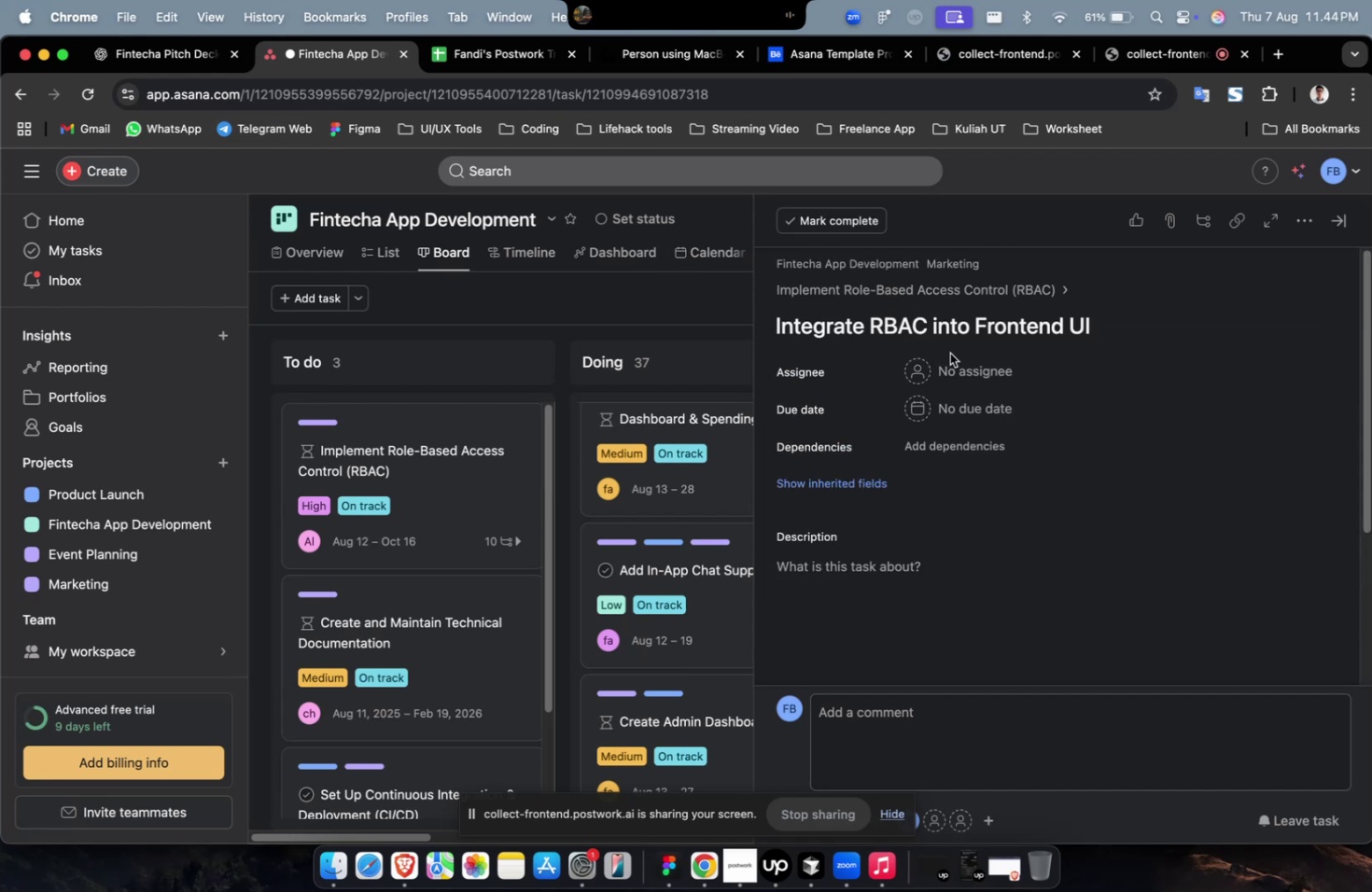 
left_click([967, 359])
 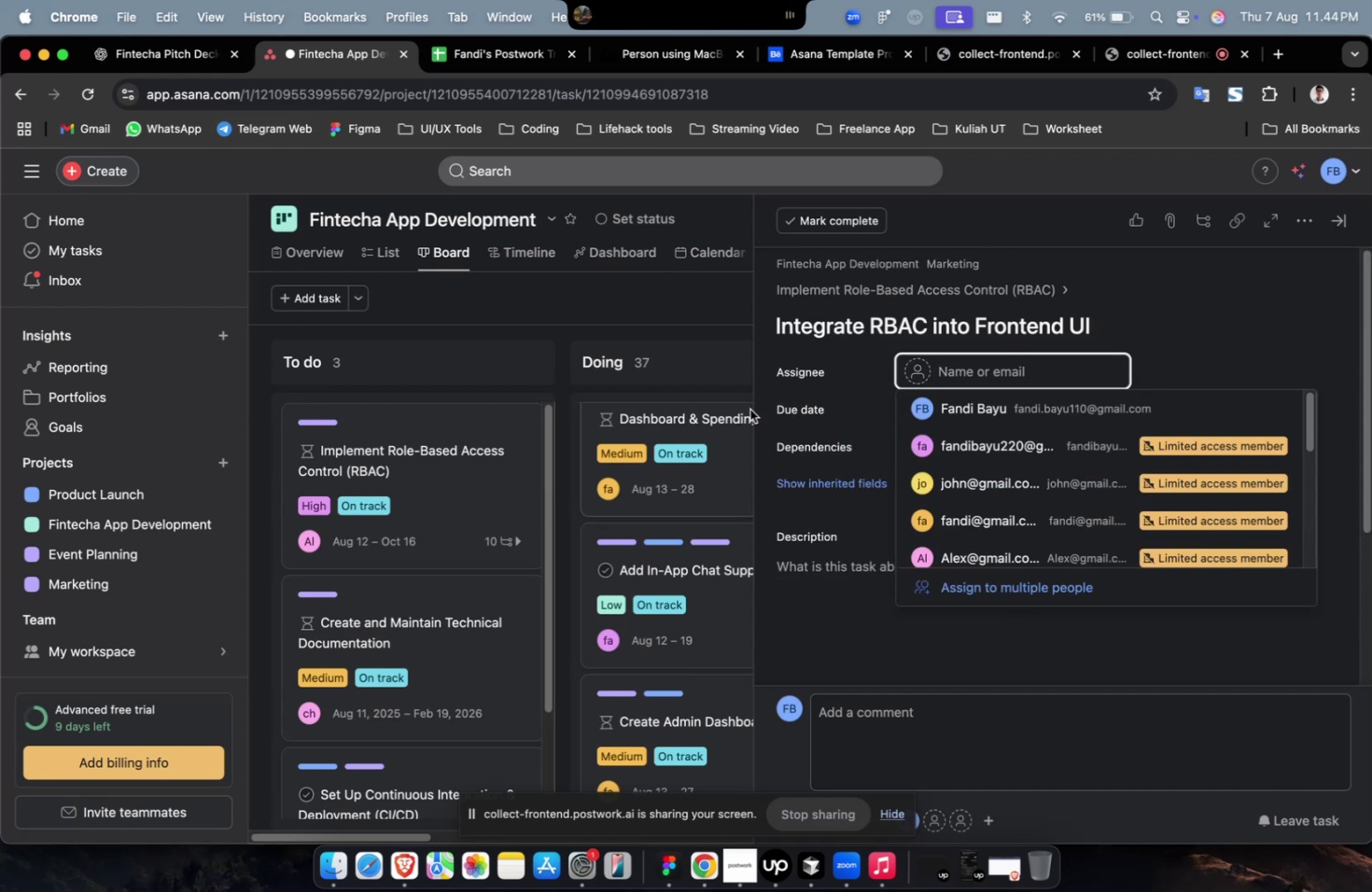 
left_click([1072, 494])
 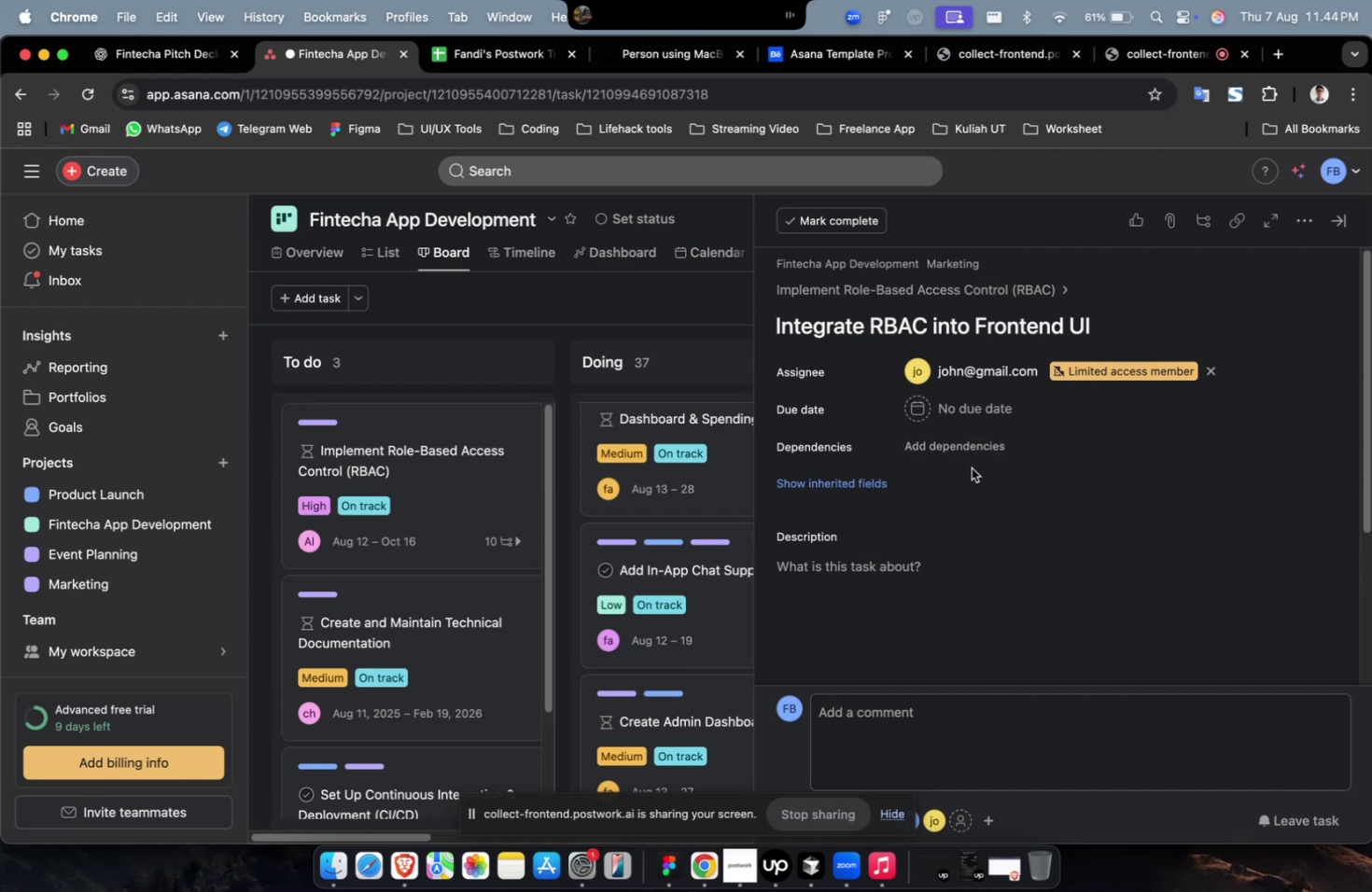 
left_click([978, 400])
 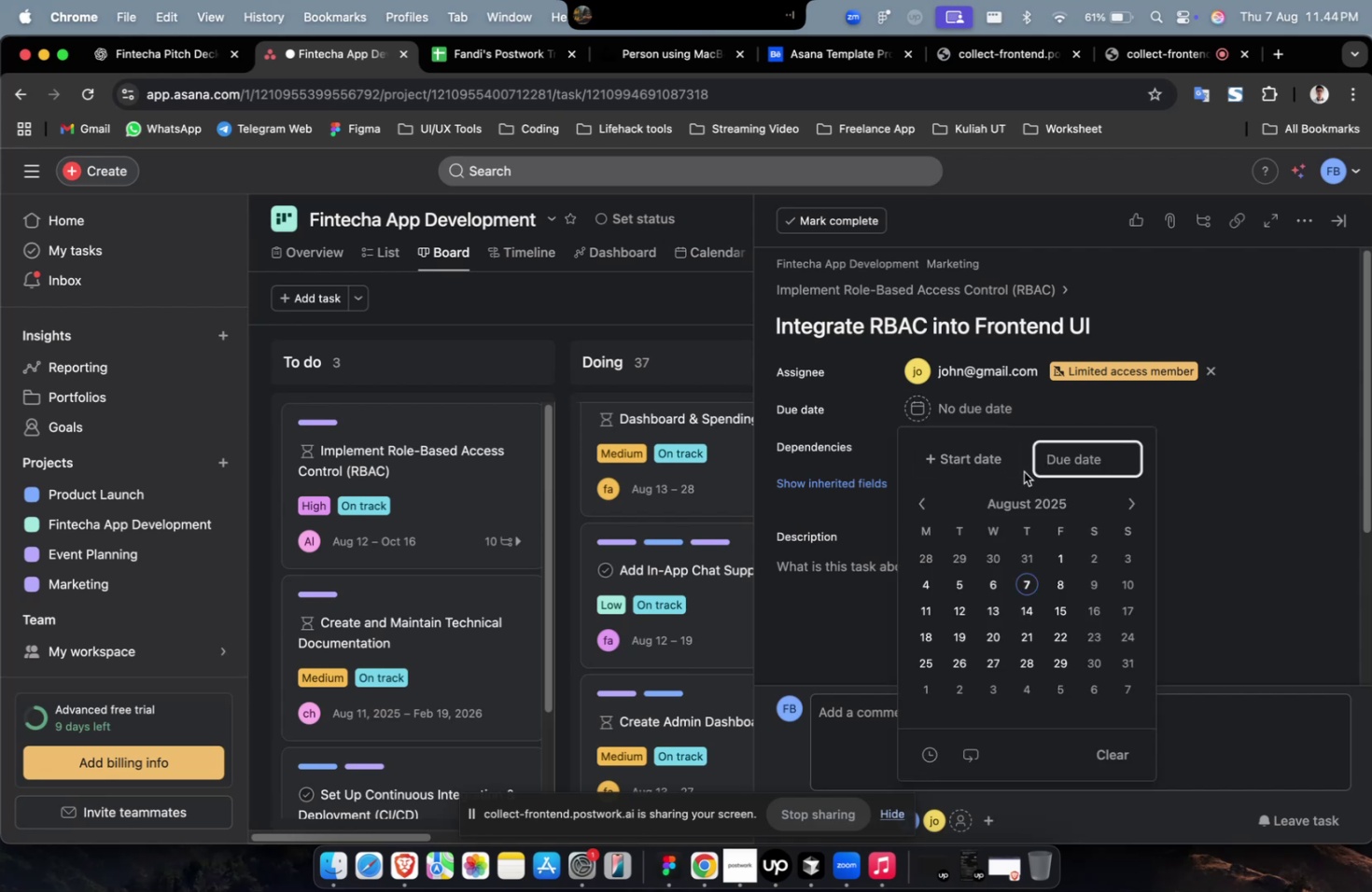 
left_click([1006, 462])
 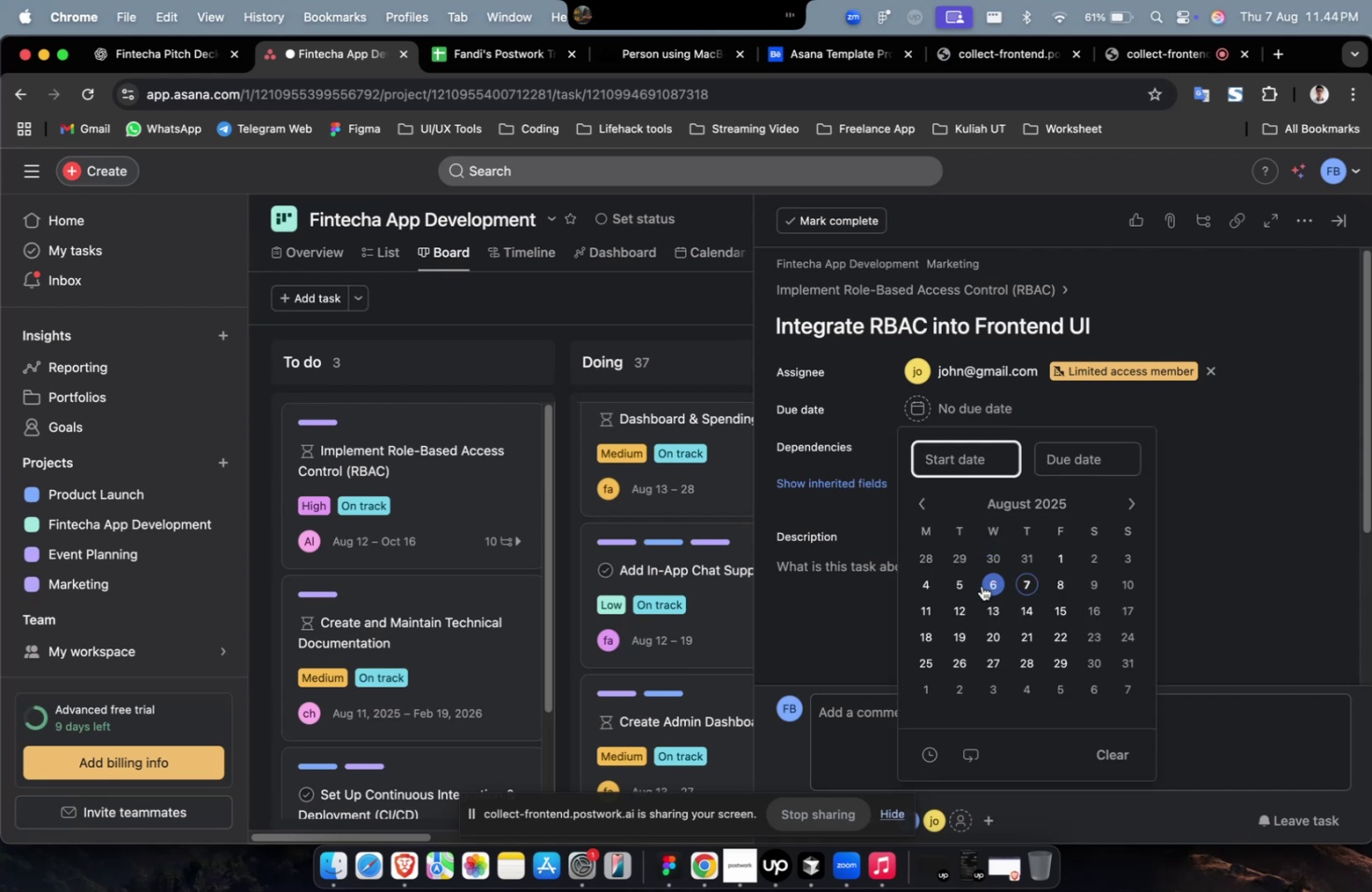 
left_click([981, 585])
 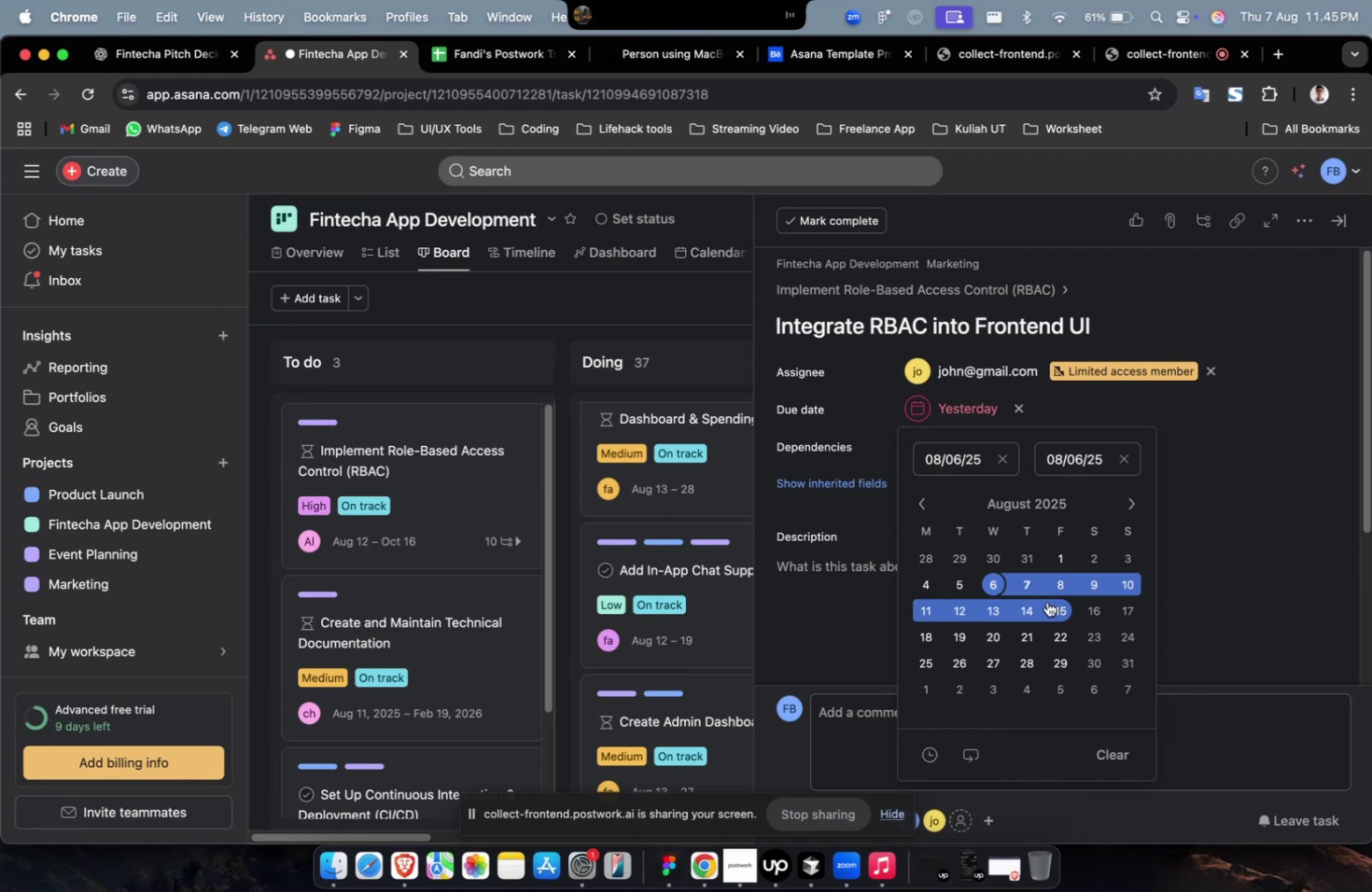 
wait(13.2)
 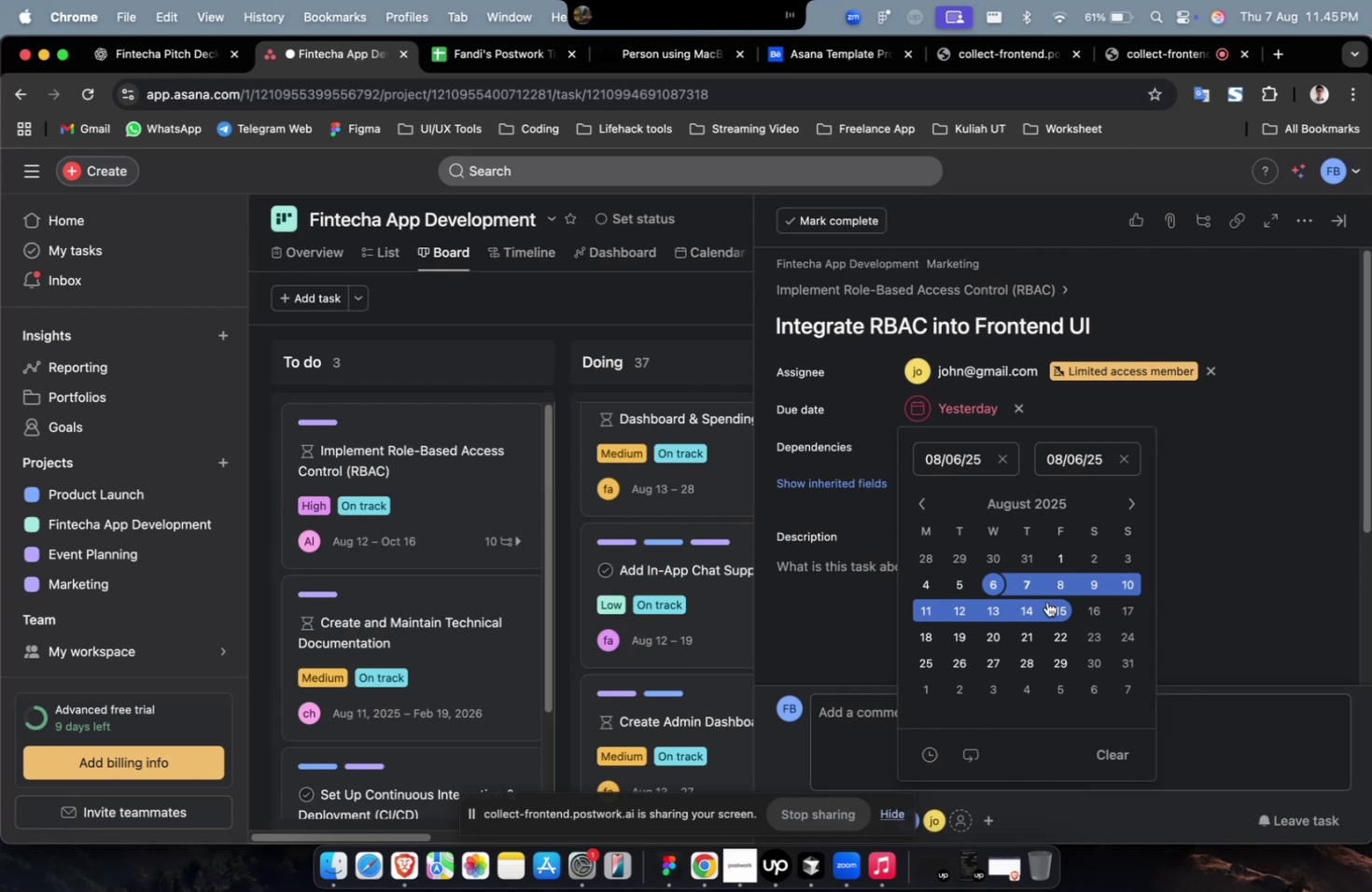 
double_click([1133, 505])
 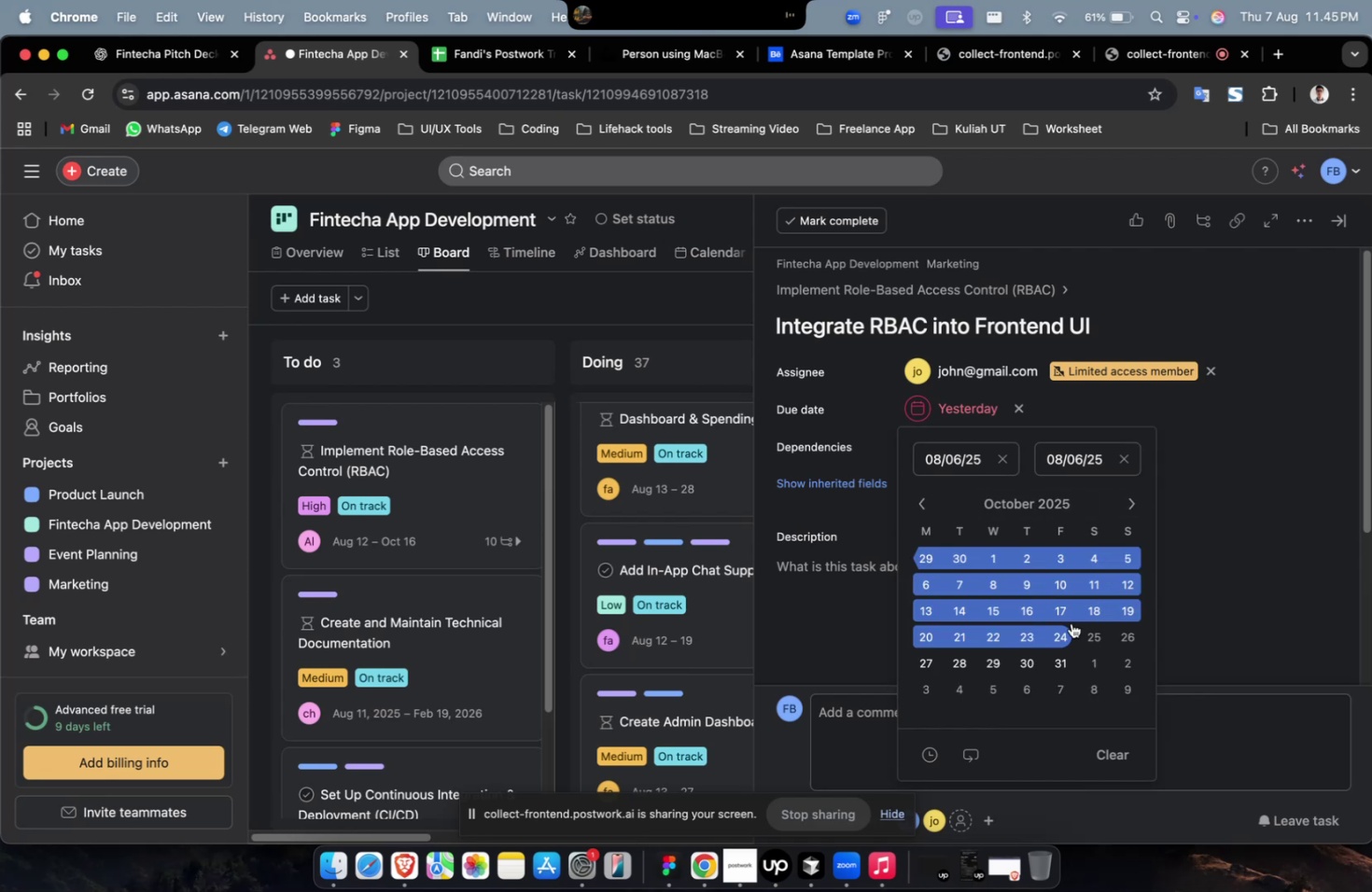 
left_click([1057, 633])
 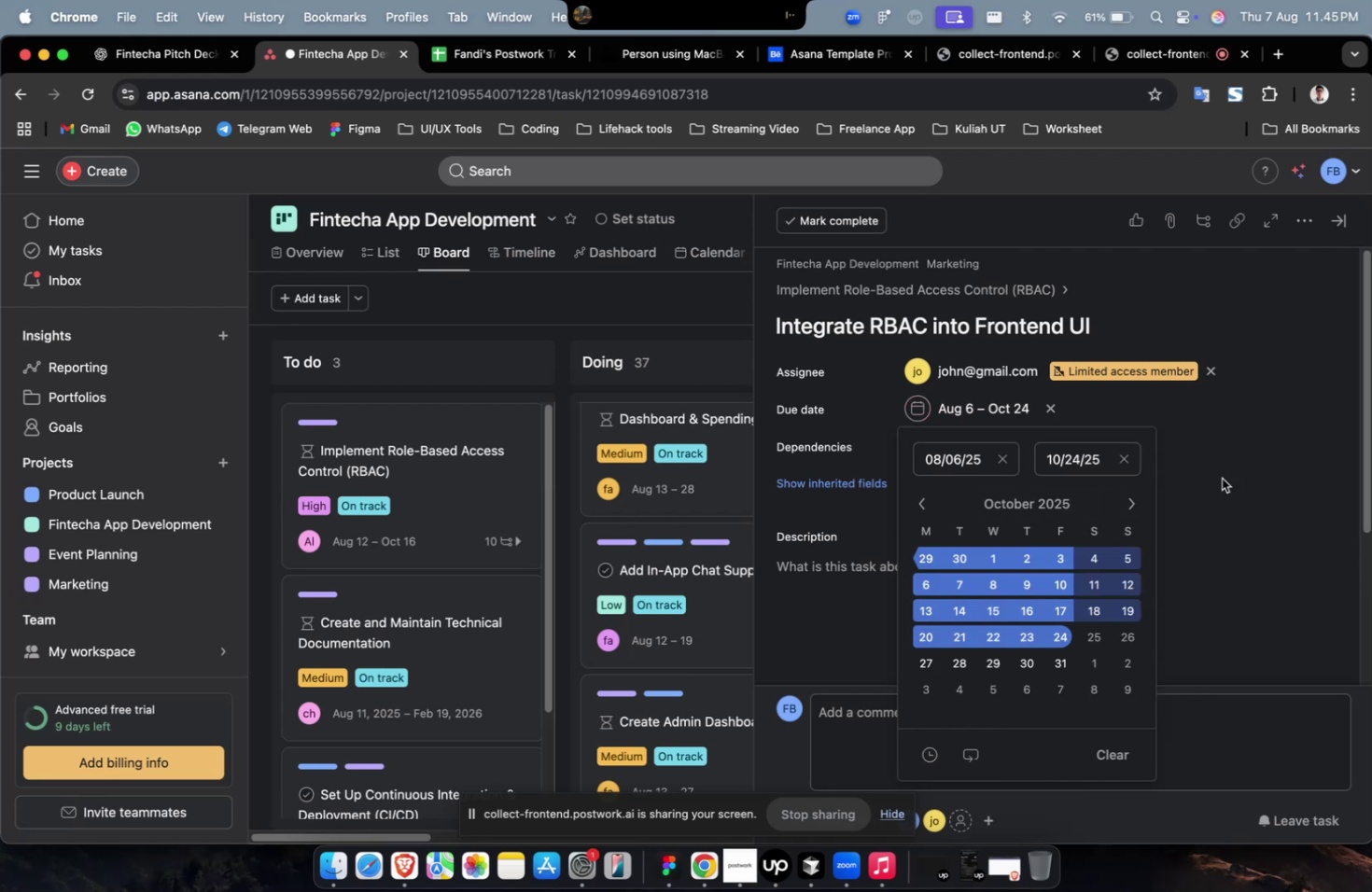 
double_click([1224, 469])
 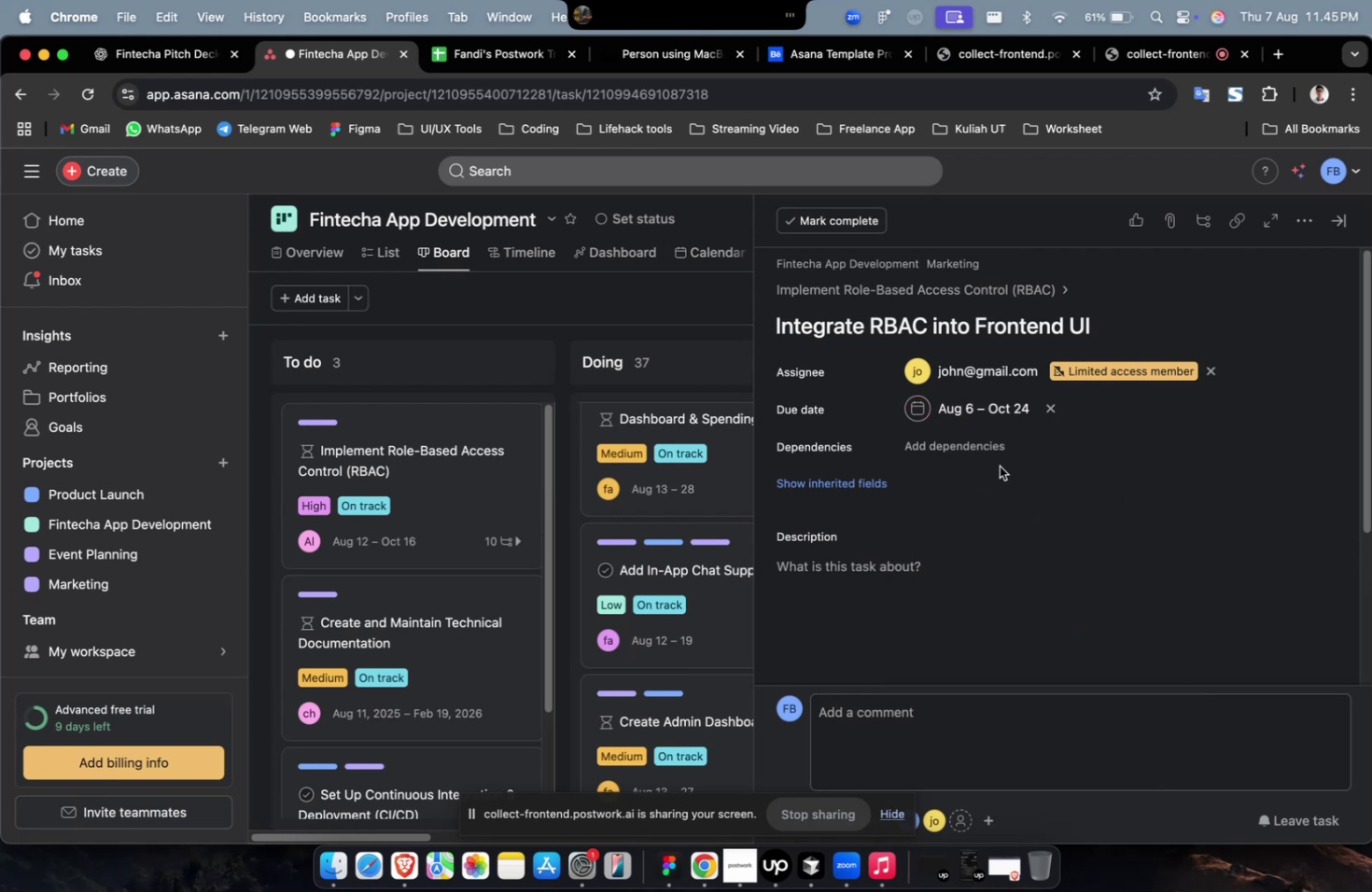 
triple_click([987, 454])
 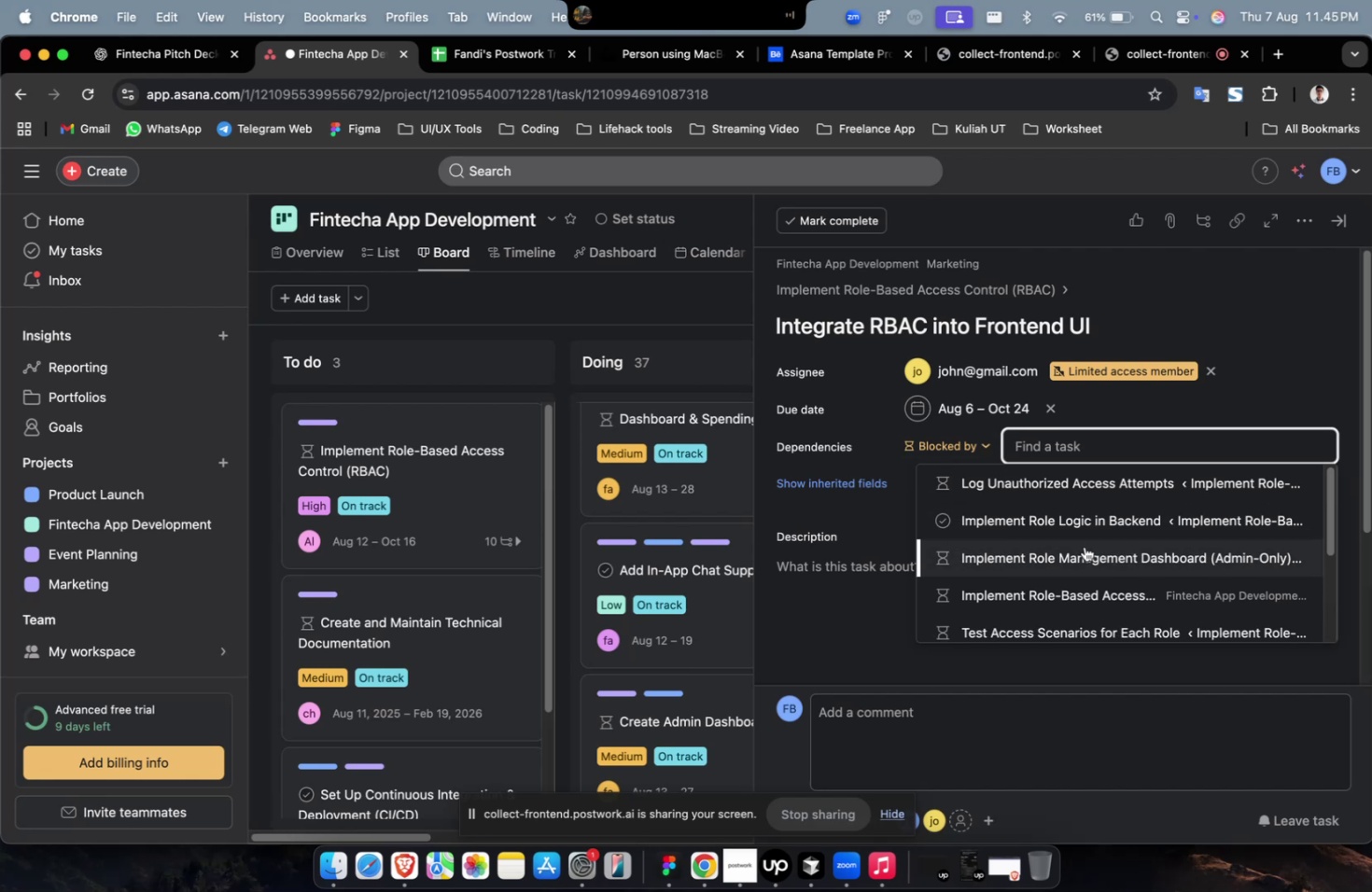 
left_click([1084, 546])
 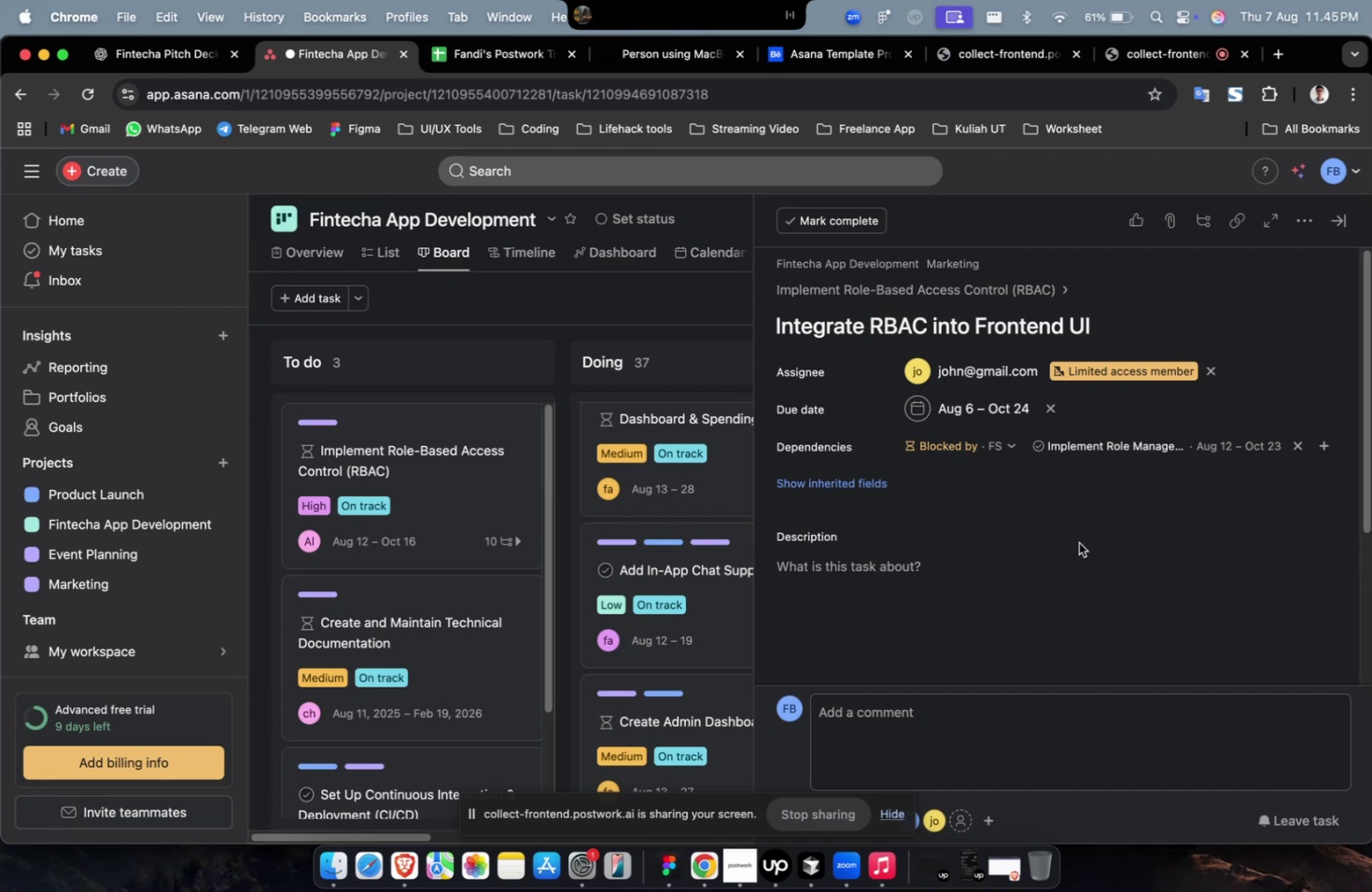 
wait(24.24)
 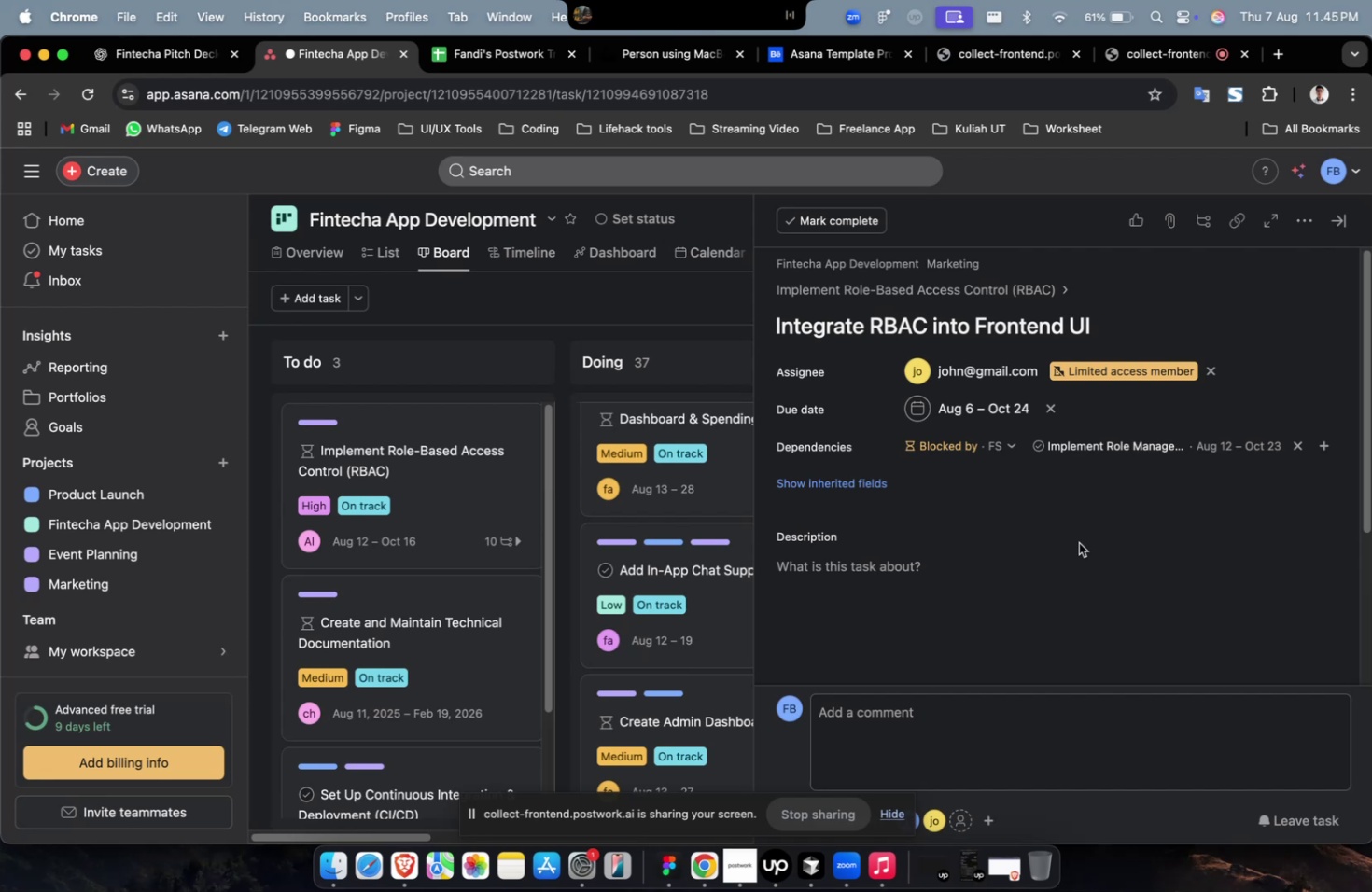 
left_click([967, 445])
 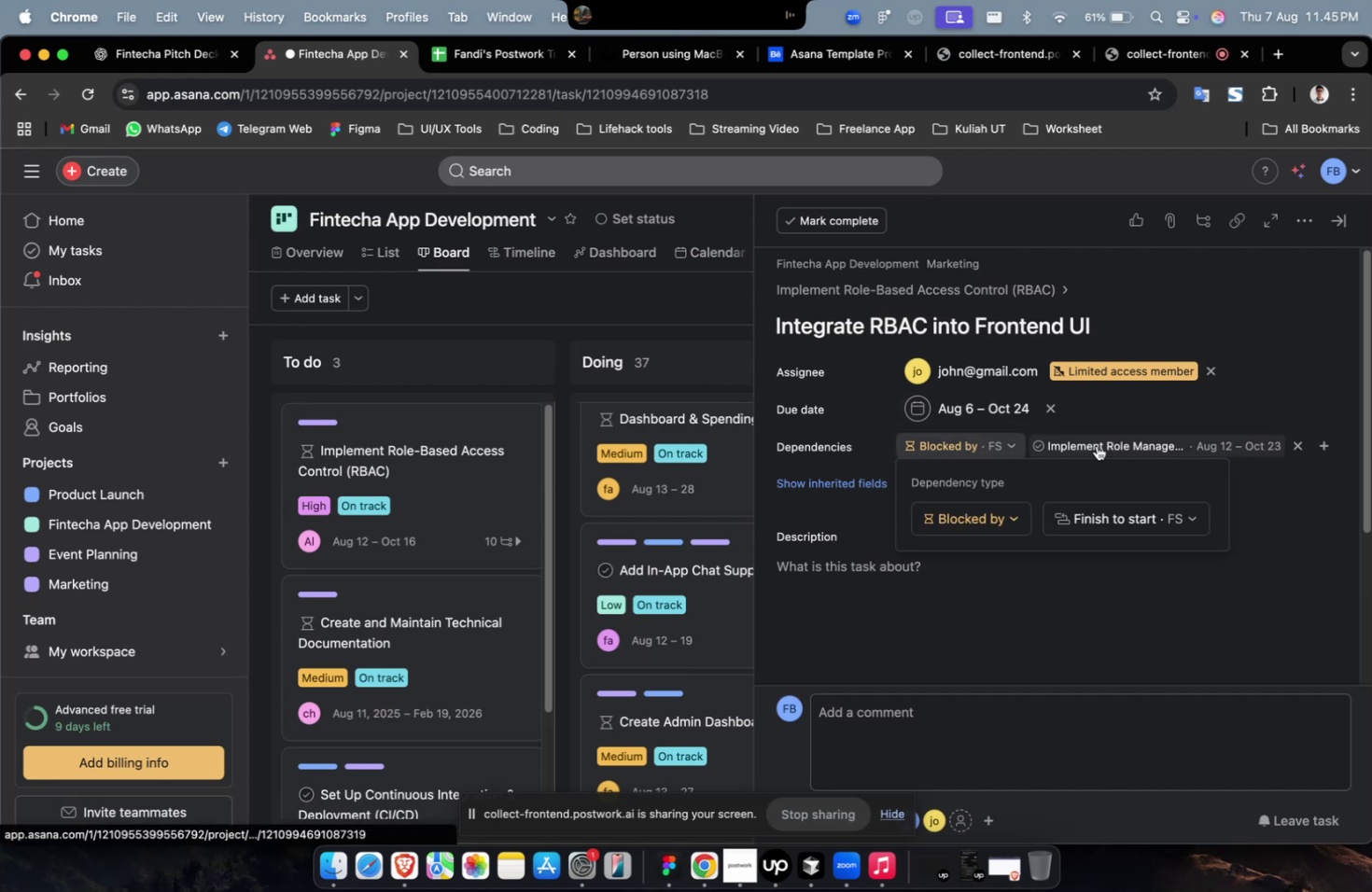 
left_click([1127, 607])
 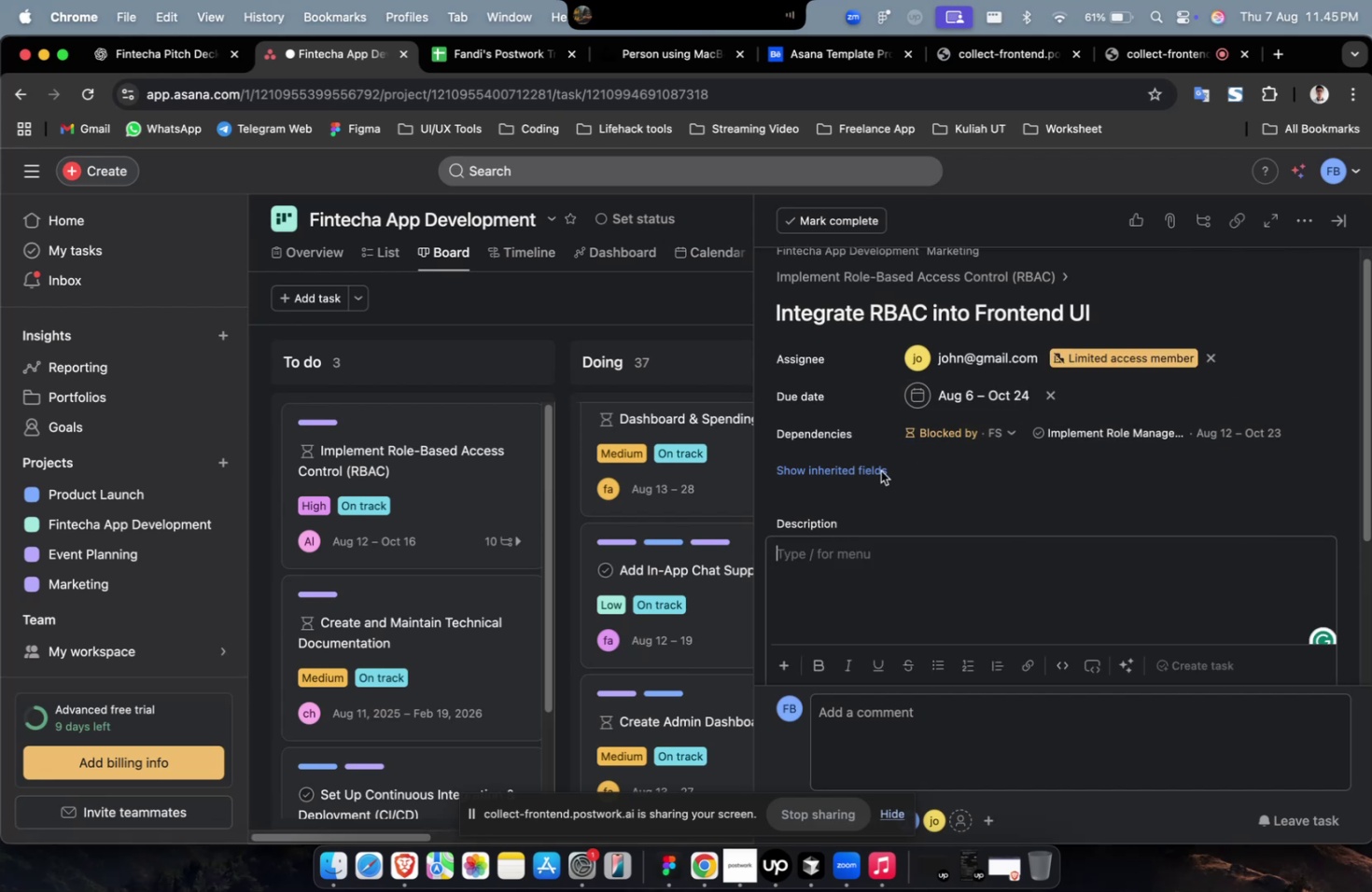 
double_click([851, 461])
 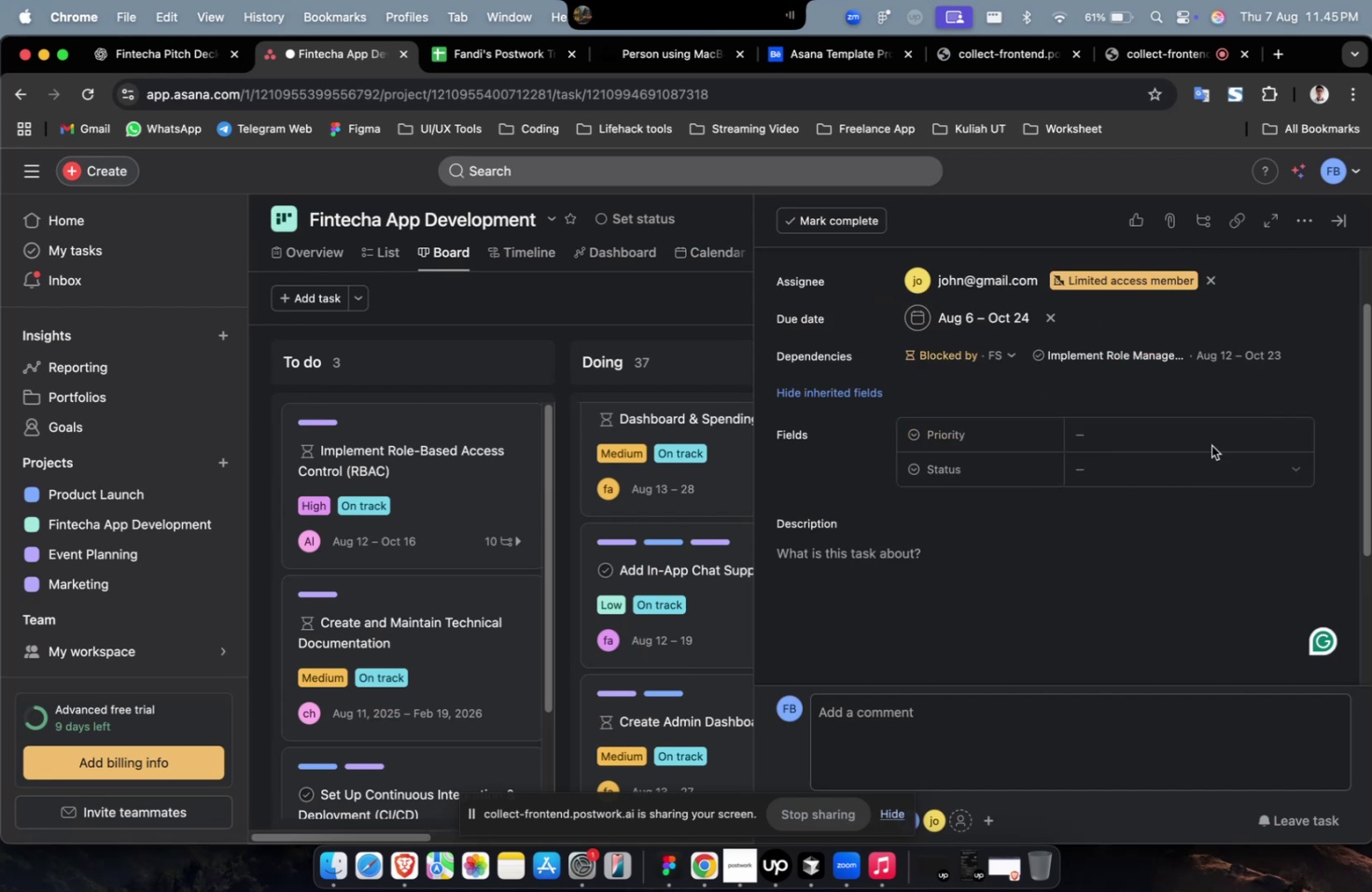 
triple_click([1211, 437])
 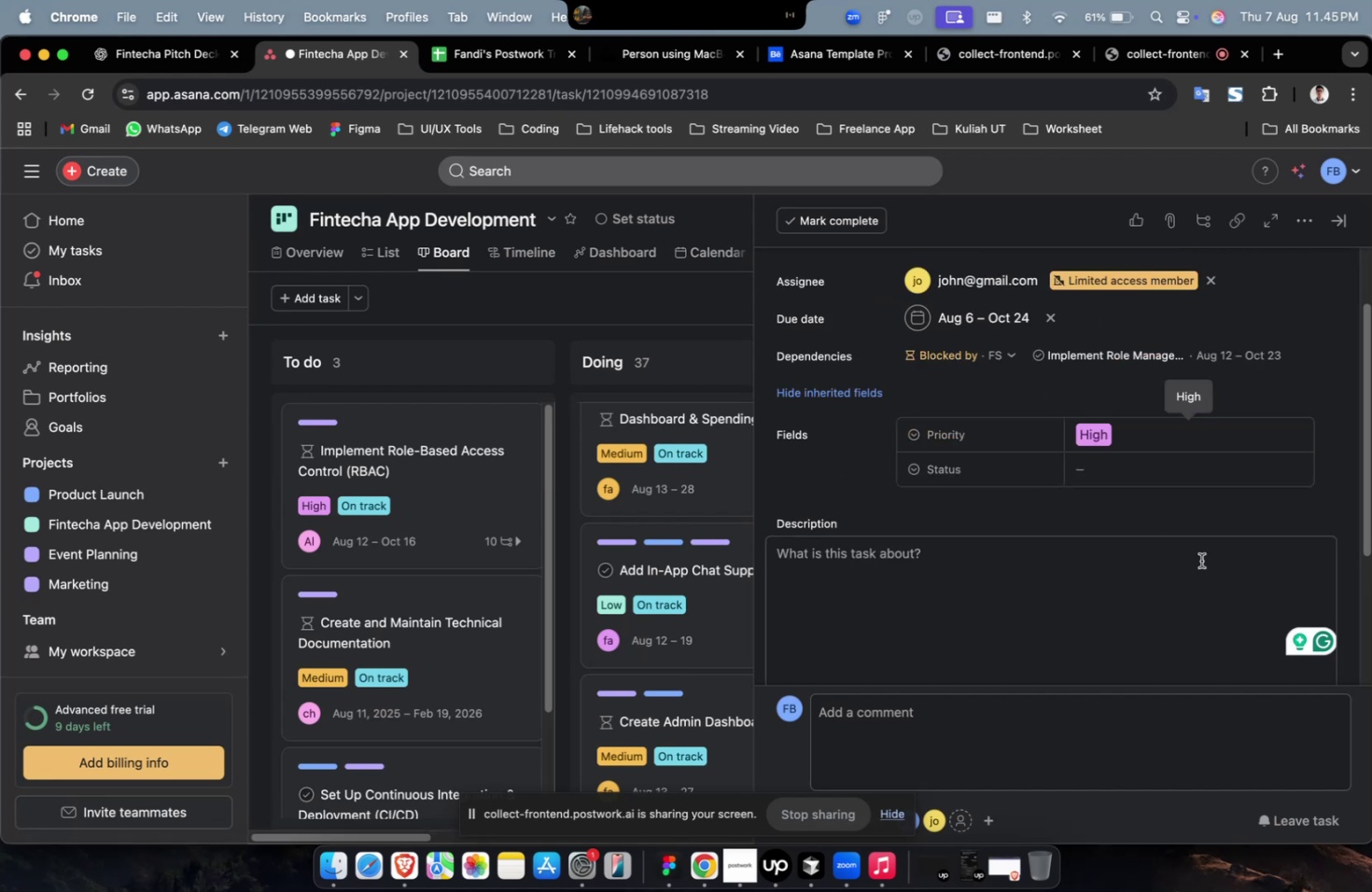 
double_click([1188, 462])
 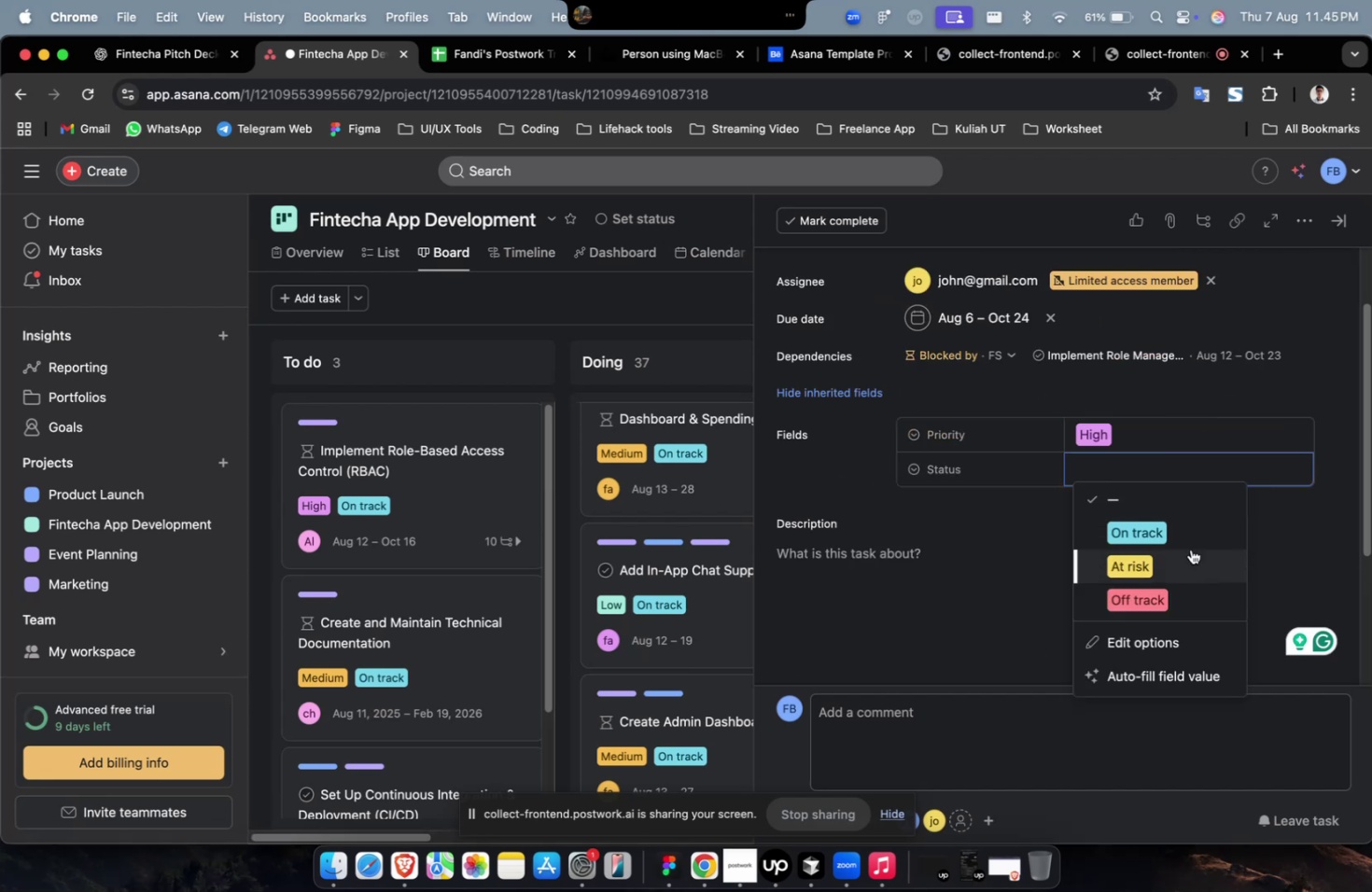 
left_click([1183, 555])
 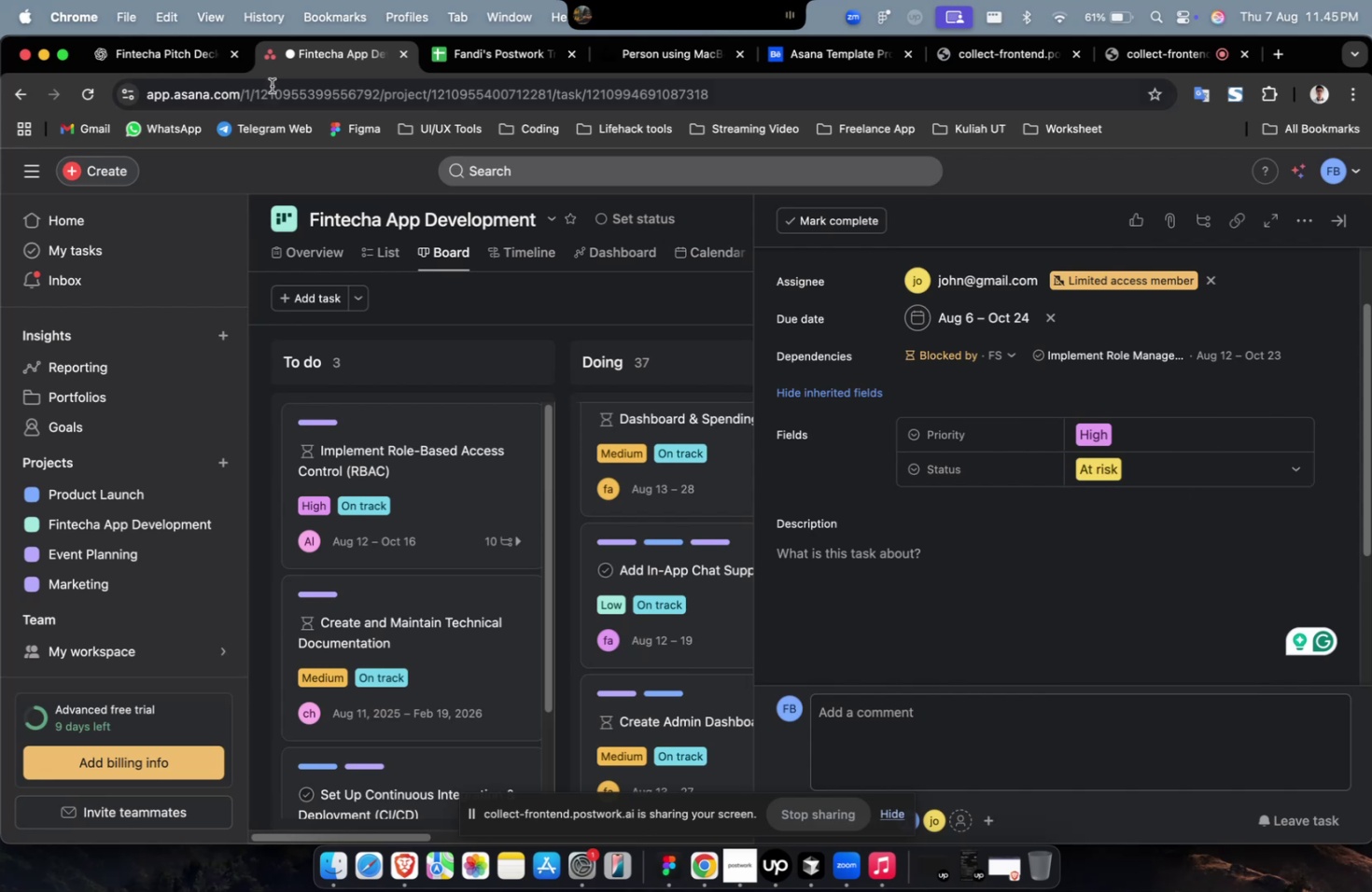 
left_click([153, 49])
 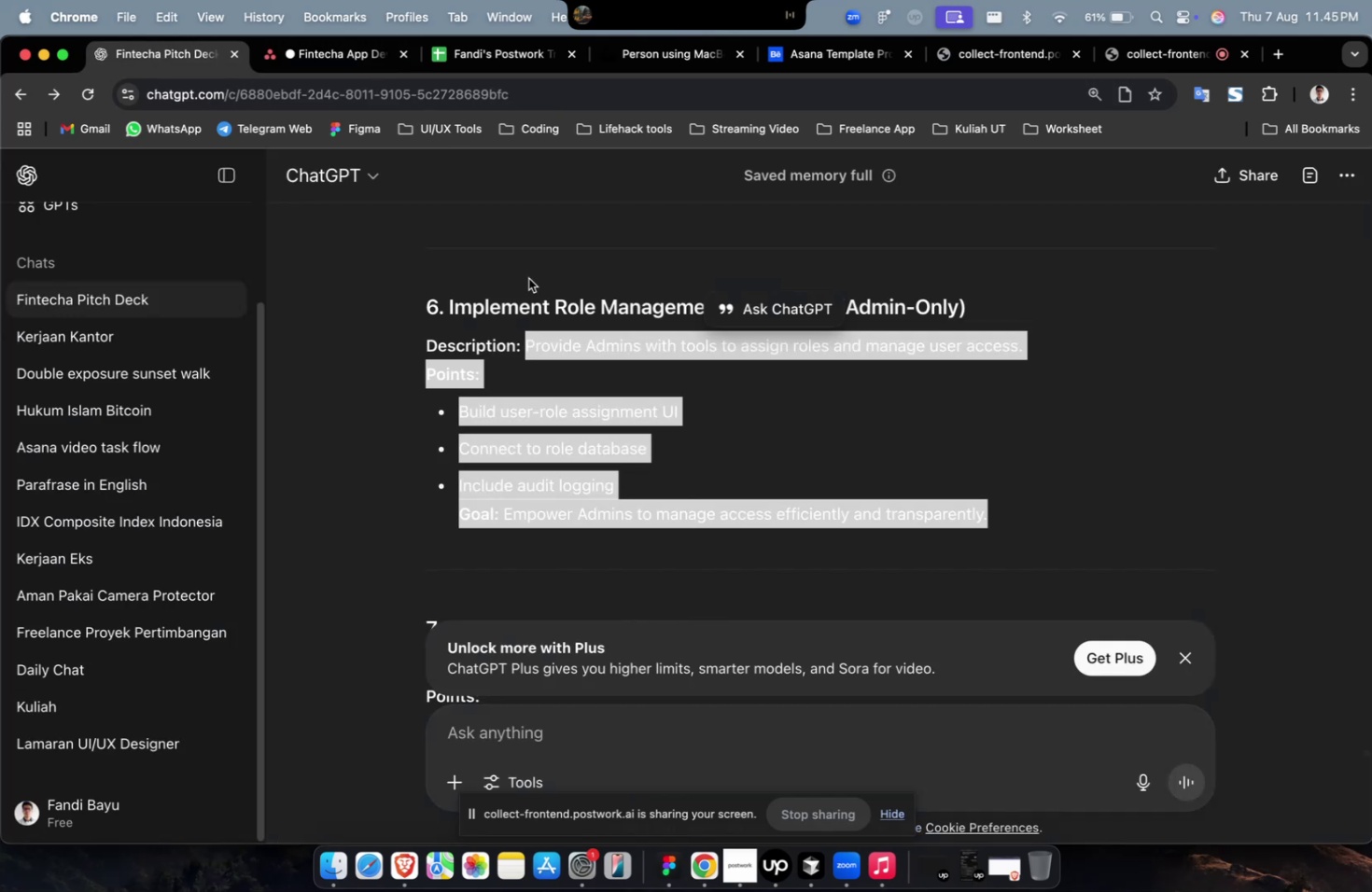 
scroll: coordinate [665, 351], scroll_direction: up, amount: 11.0
 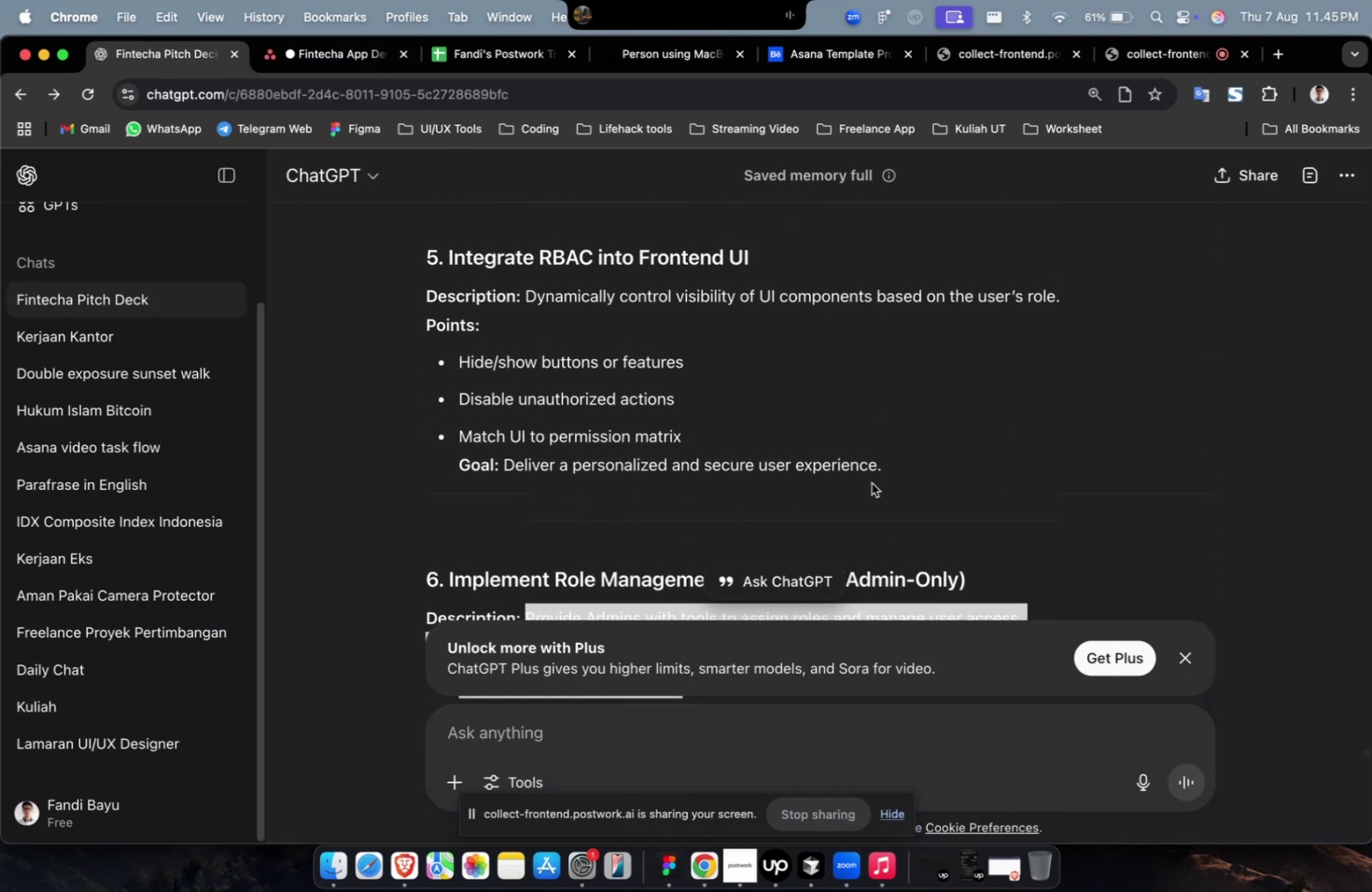 
left_click_drag(start_coordinate=[901, 471], to_coordinate=[525, 300])
 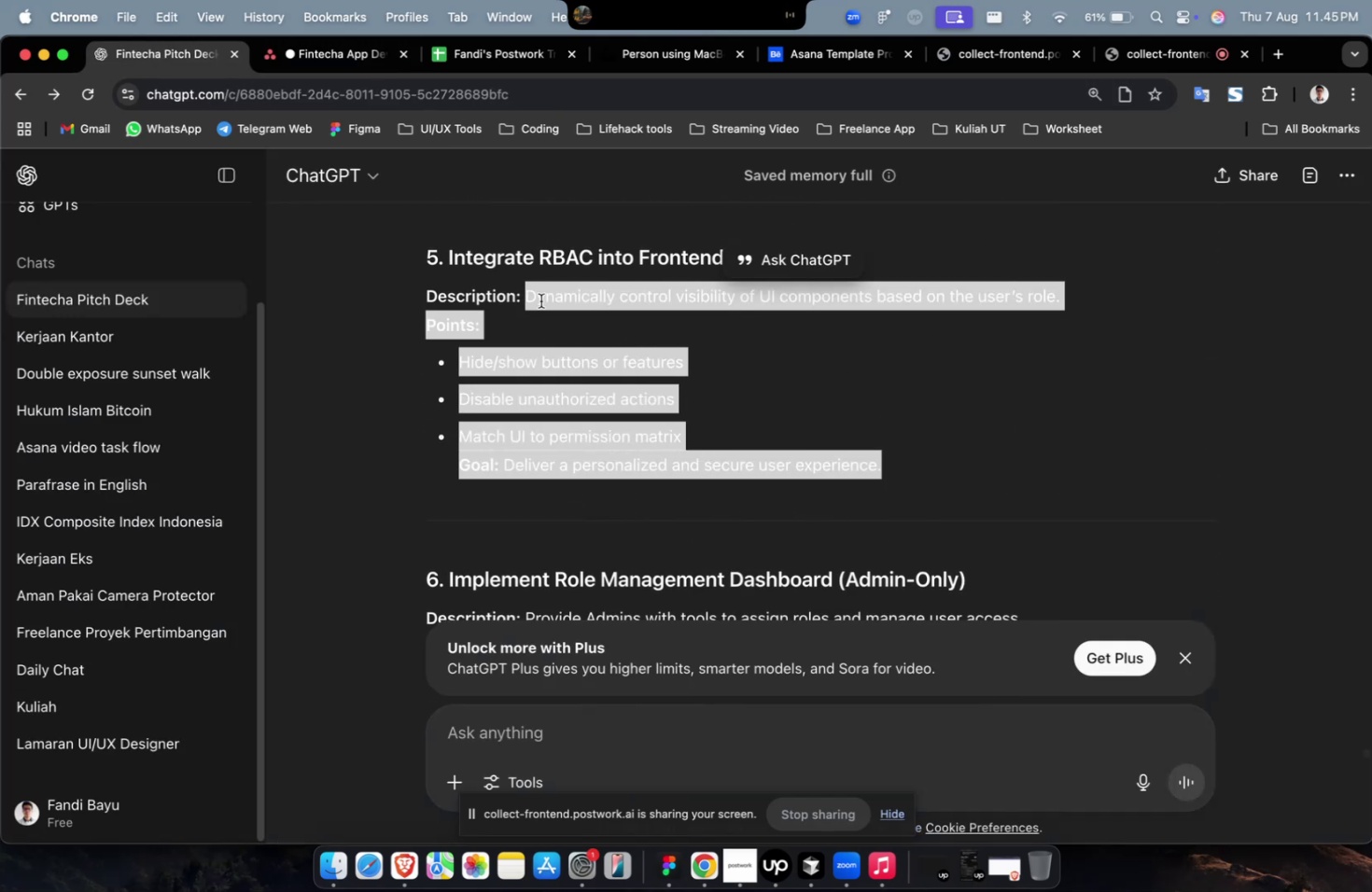 
right_click([602, 300])
 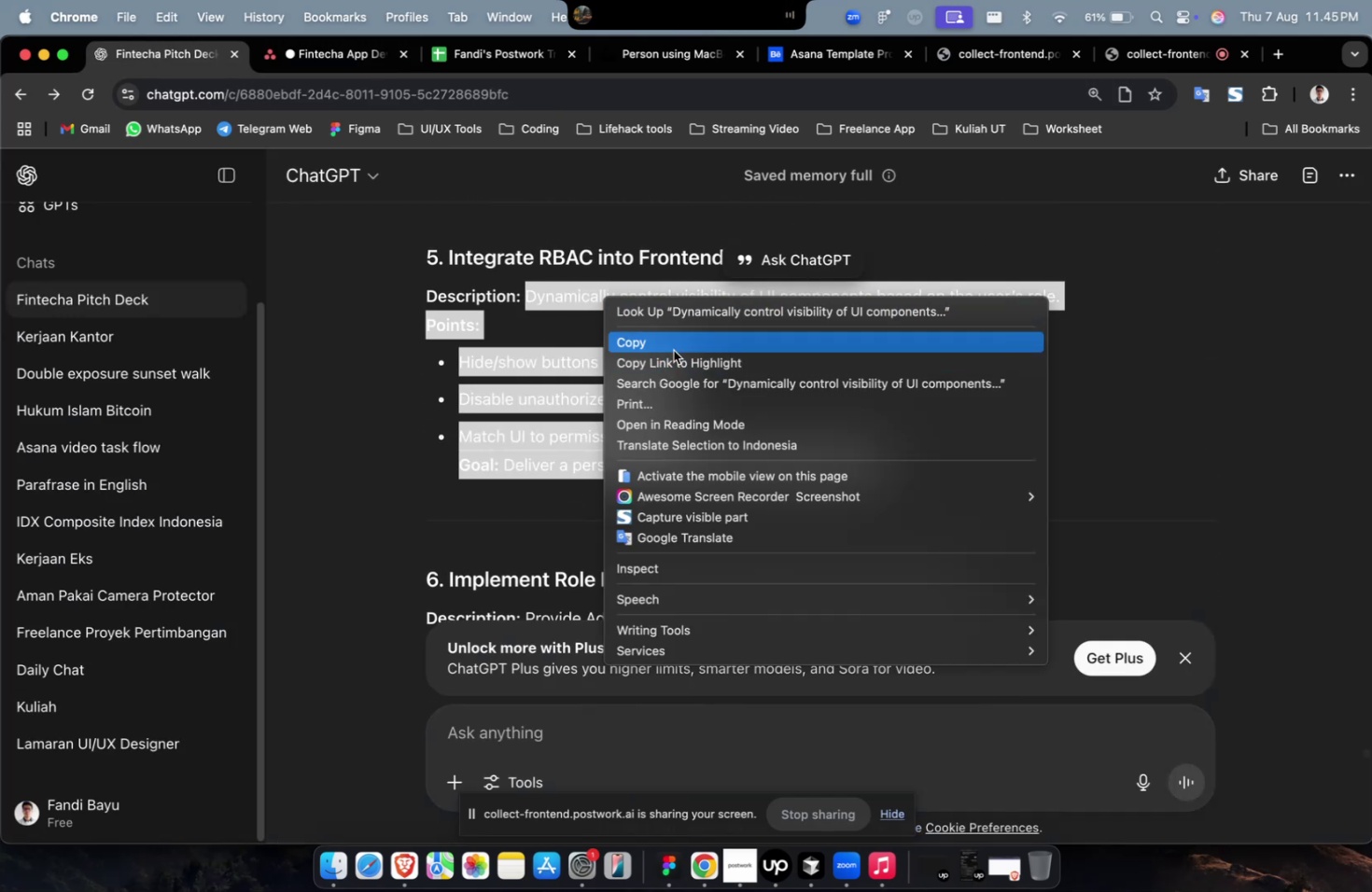 
left_click([673, 350])
 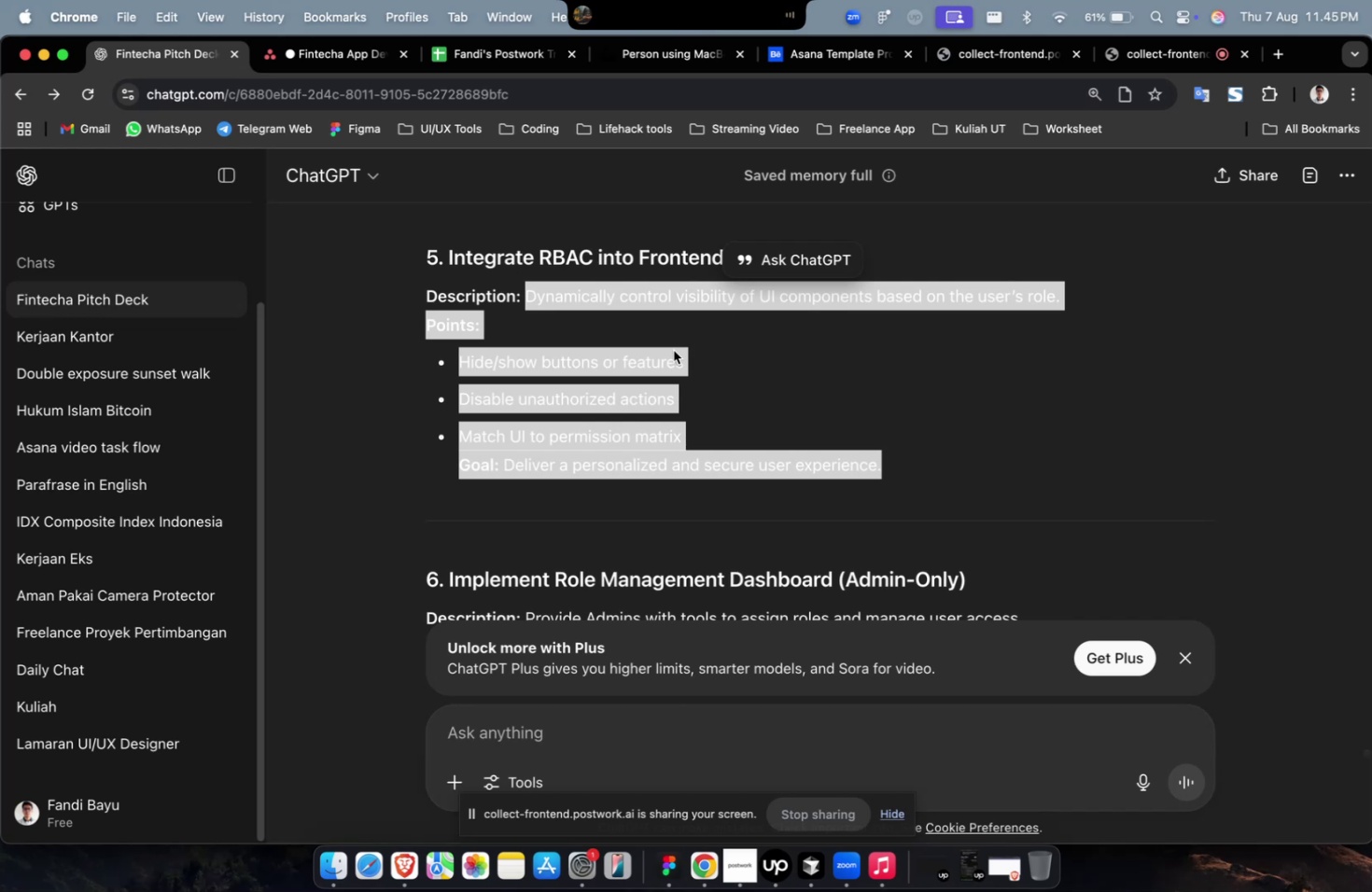 
wait(9.49)
 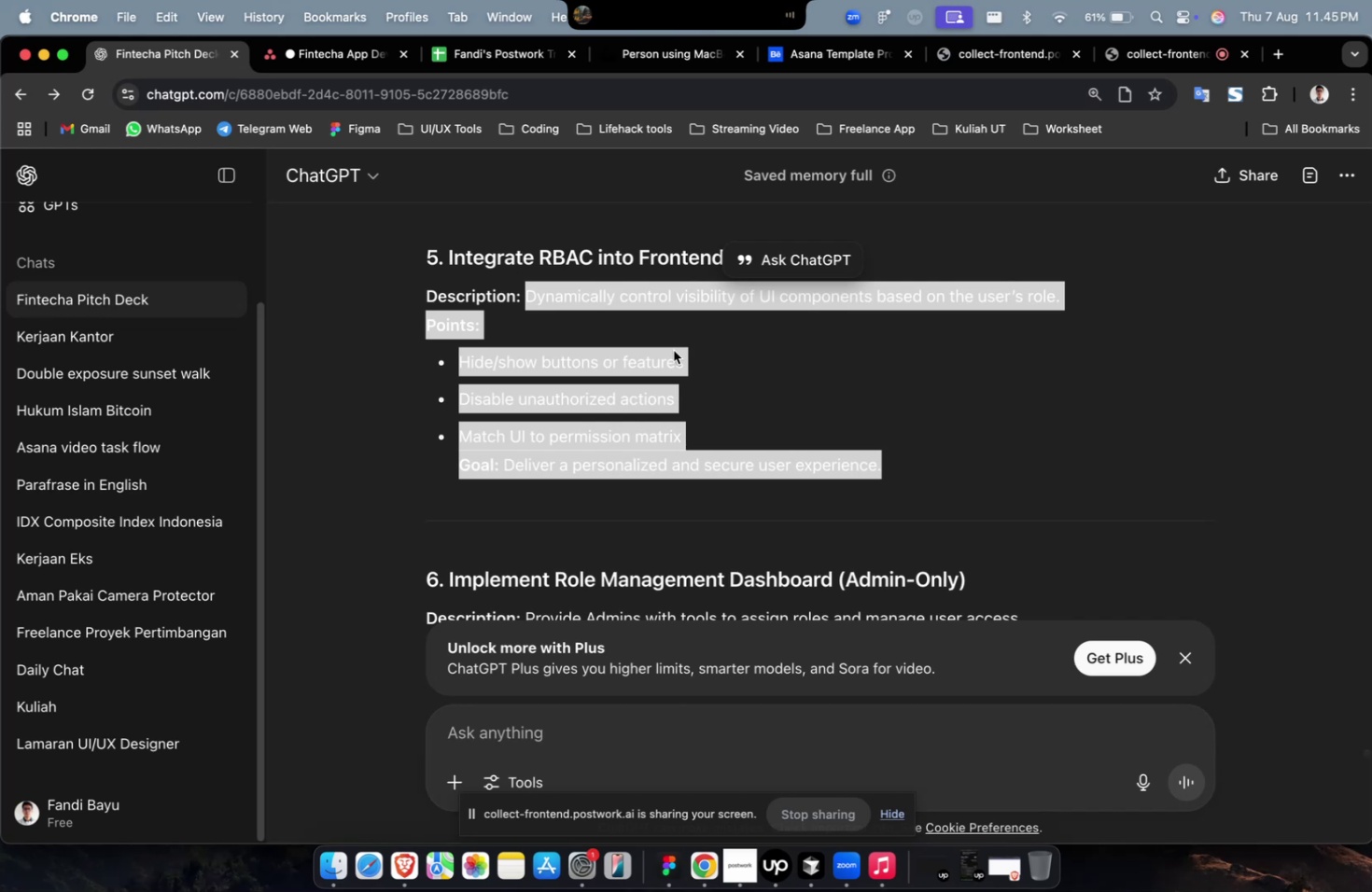 
scroll: coordinate [673, 350], scroll_direction: none, amount: 0.0
 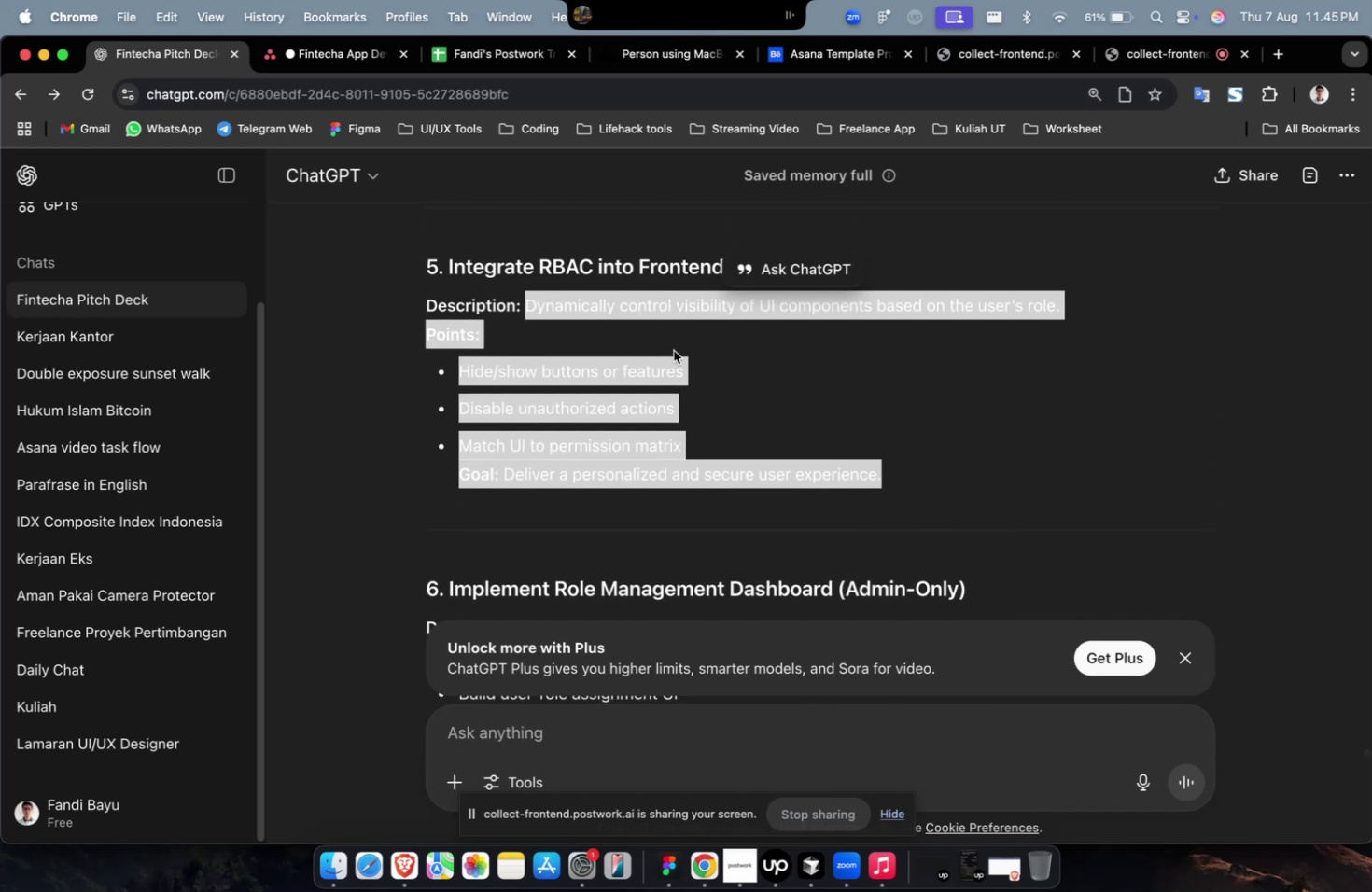 
right_click([682, 338])
 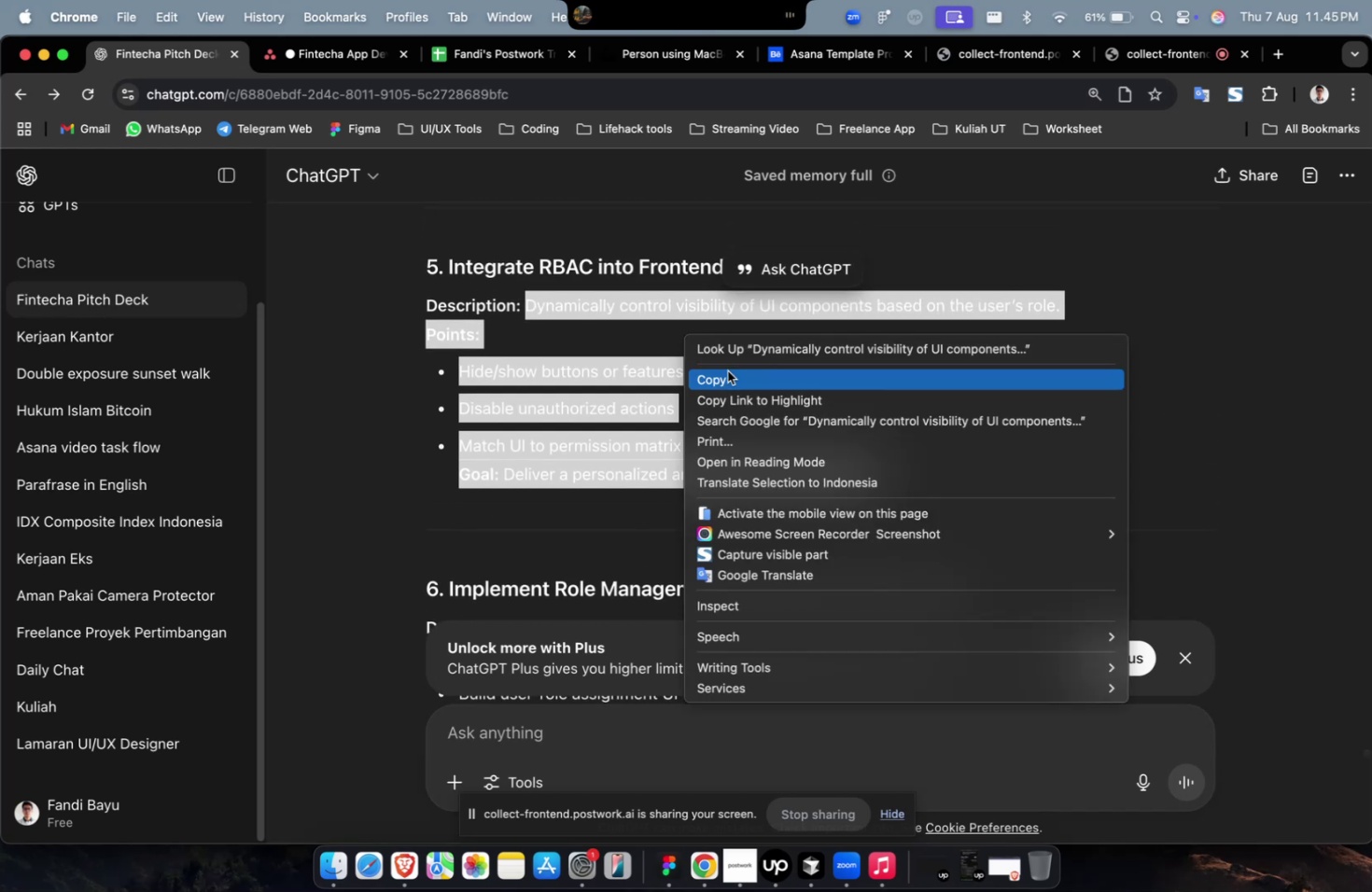 
left_click([727, 372])
 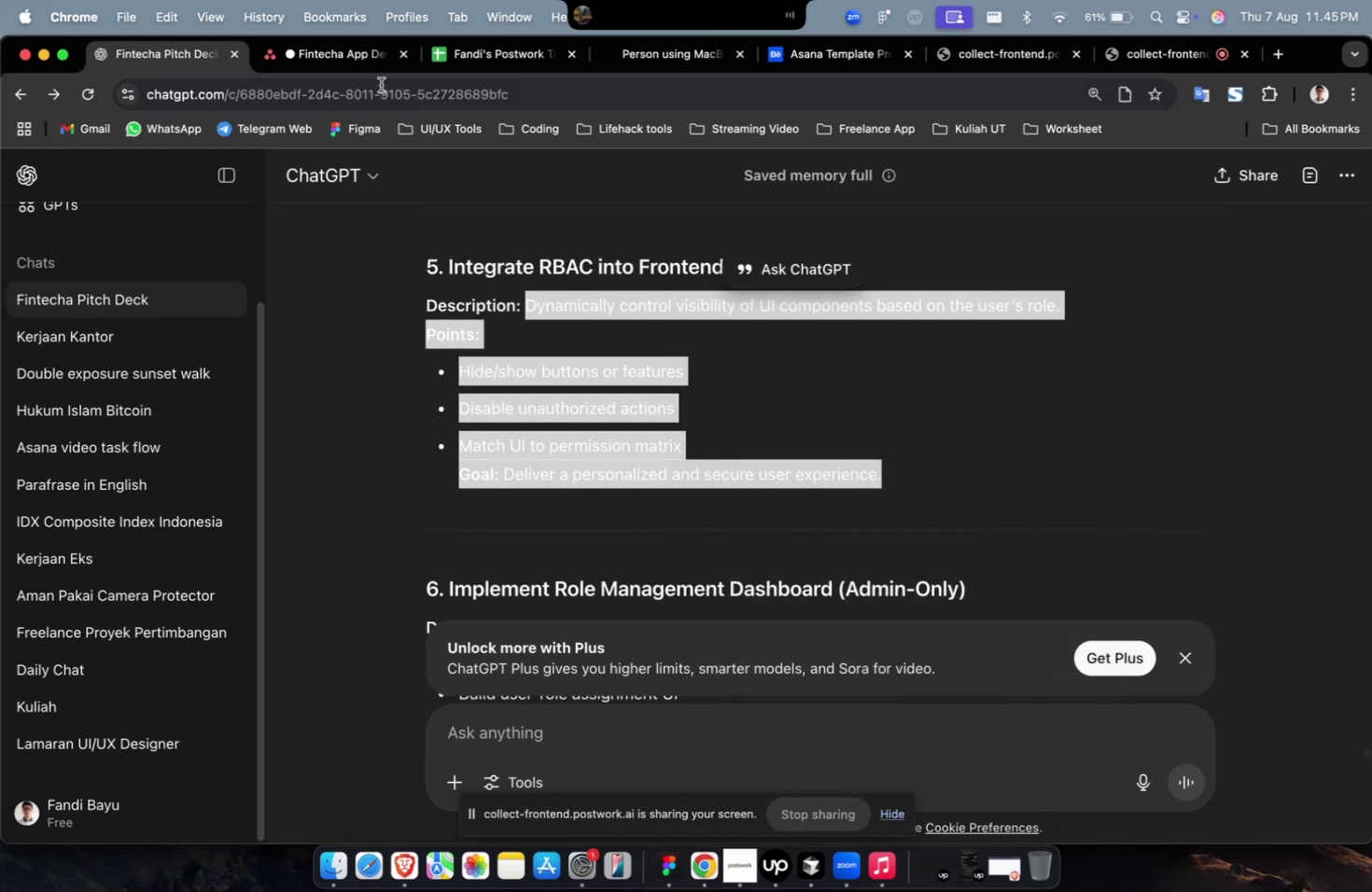 
left_click([363, 72])
 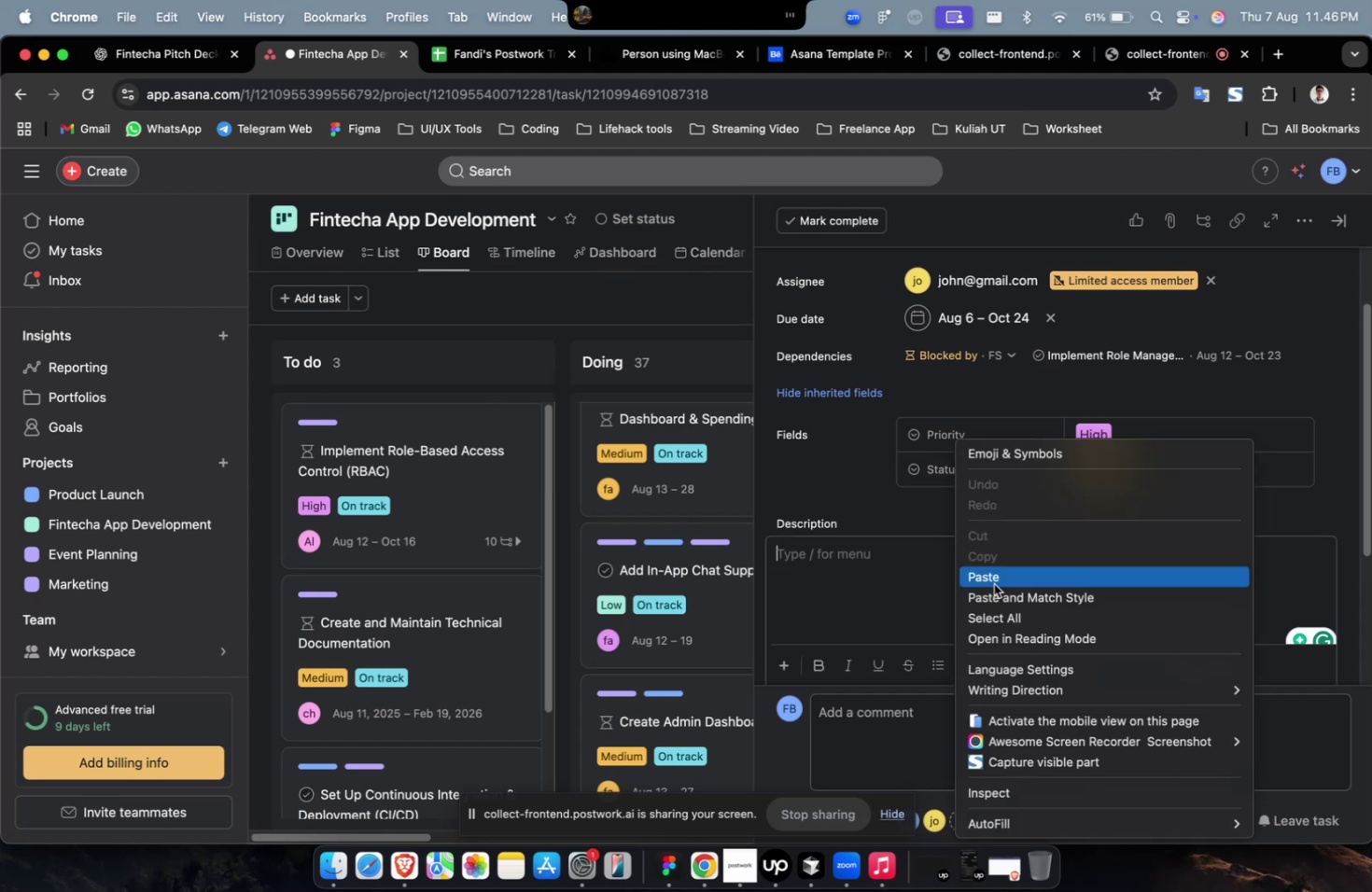 
left_click([1036, 580])
 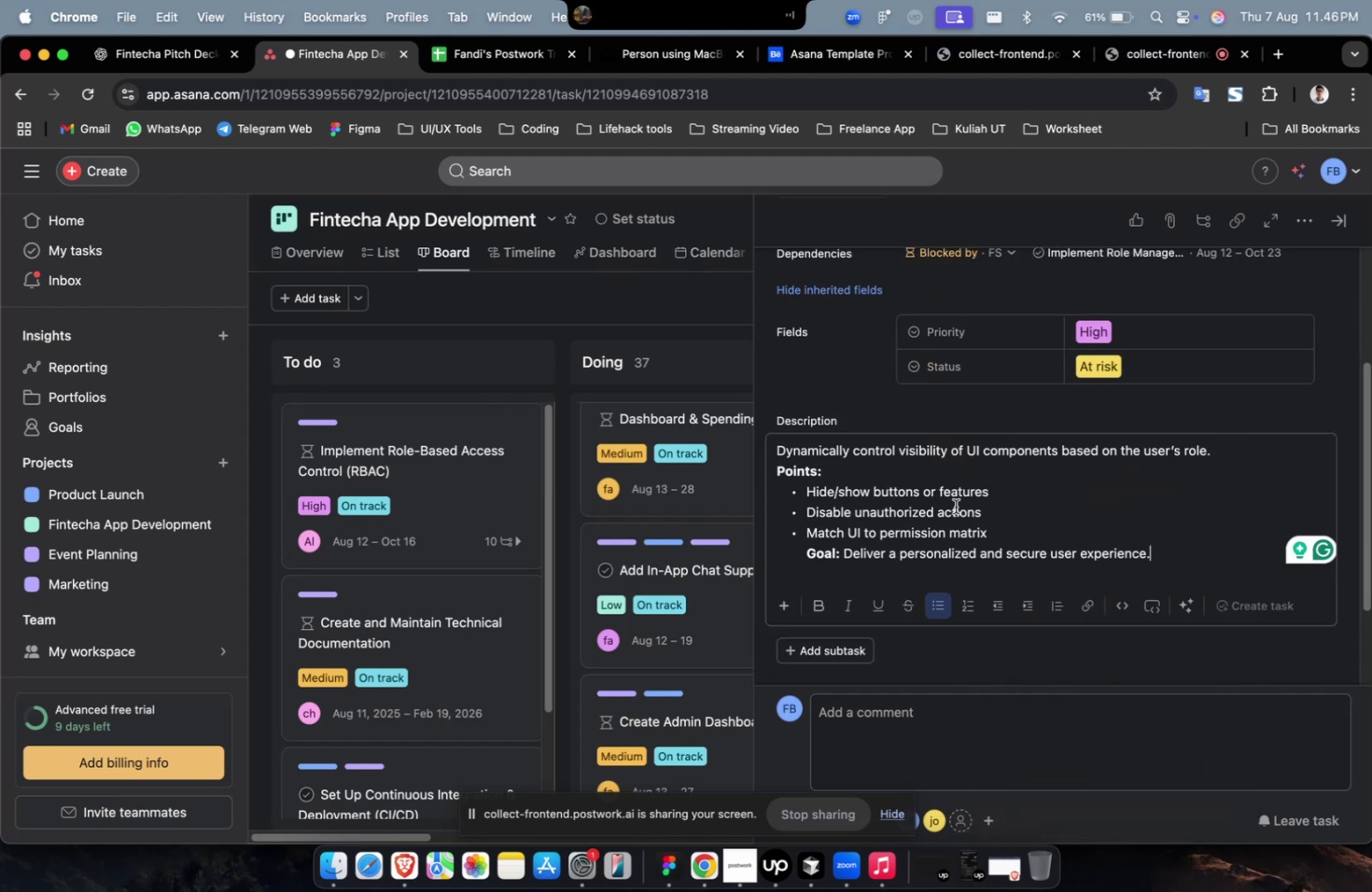 
scroll: coordinate [979, 519], scroll_direction: down, amount: 12.0
 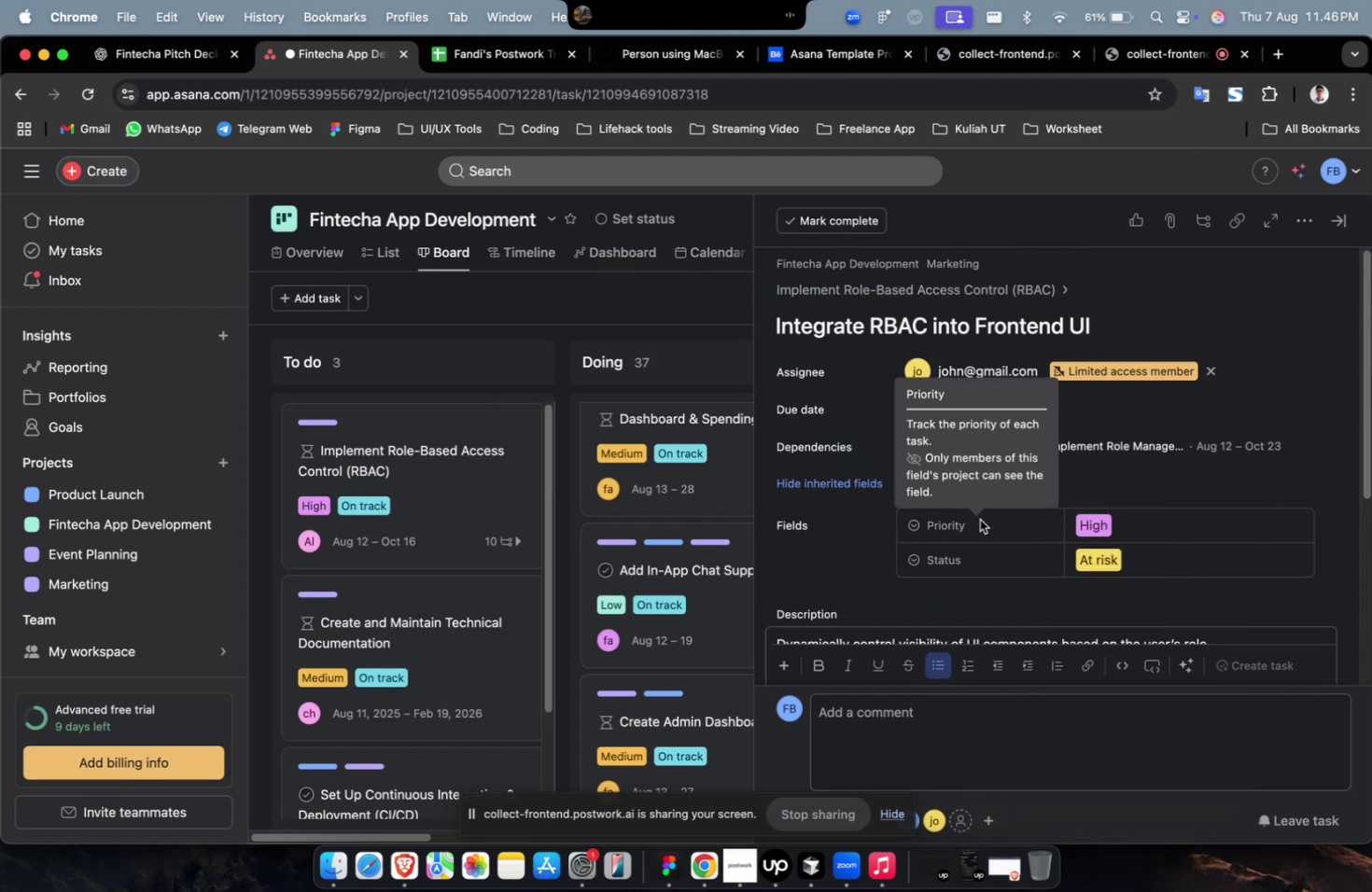 
scroll: coordinate [979, 519], scroll_direction: up, amount: 2.0
 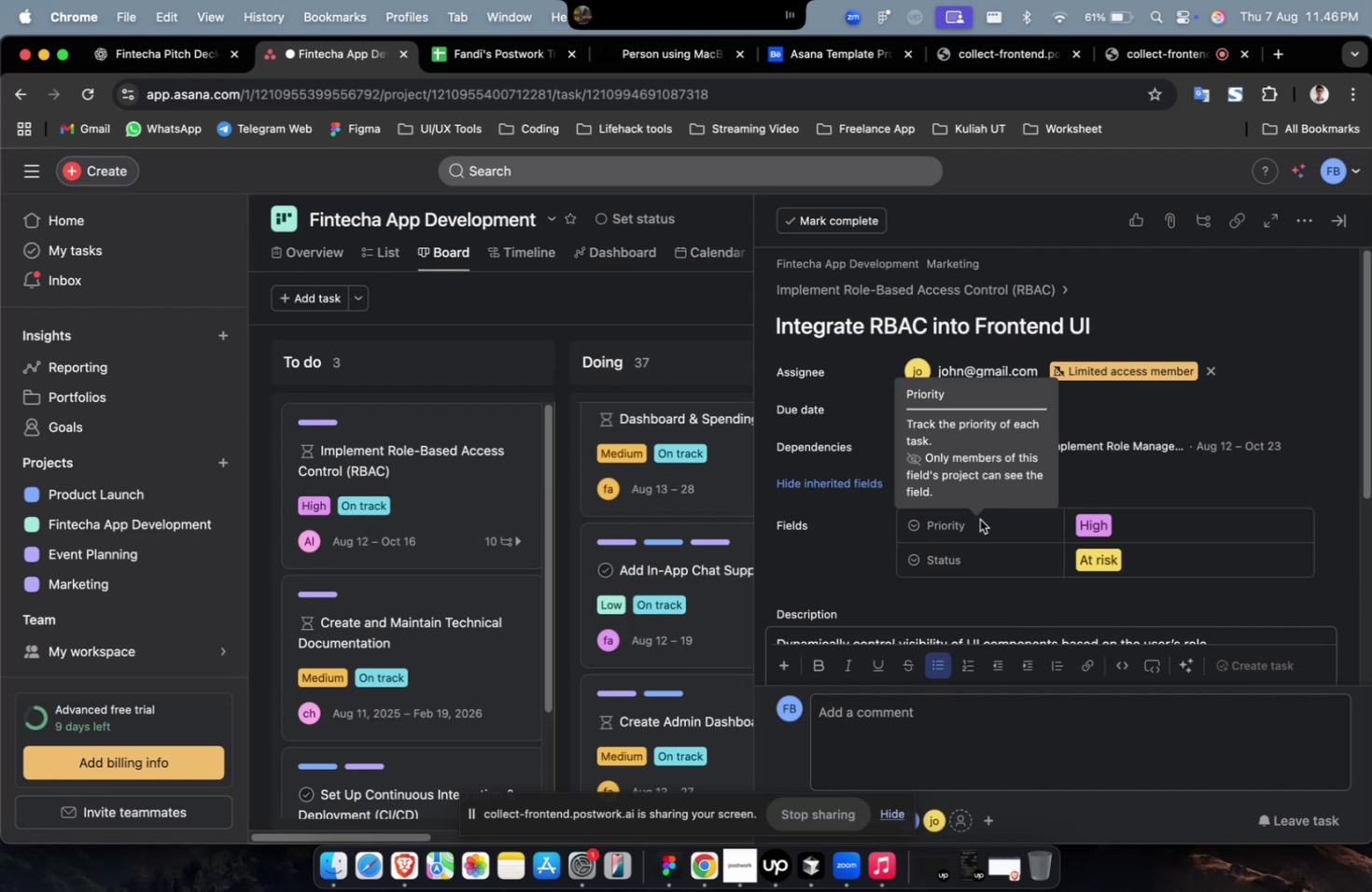 
wait(6.27)
 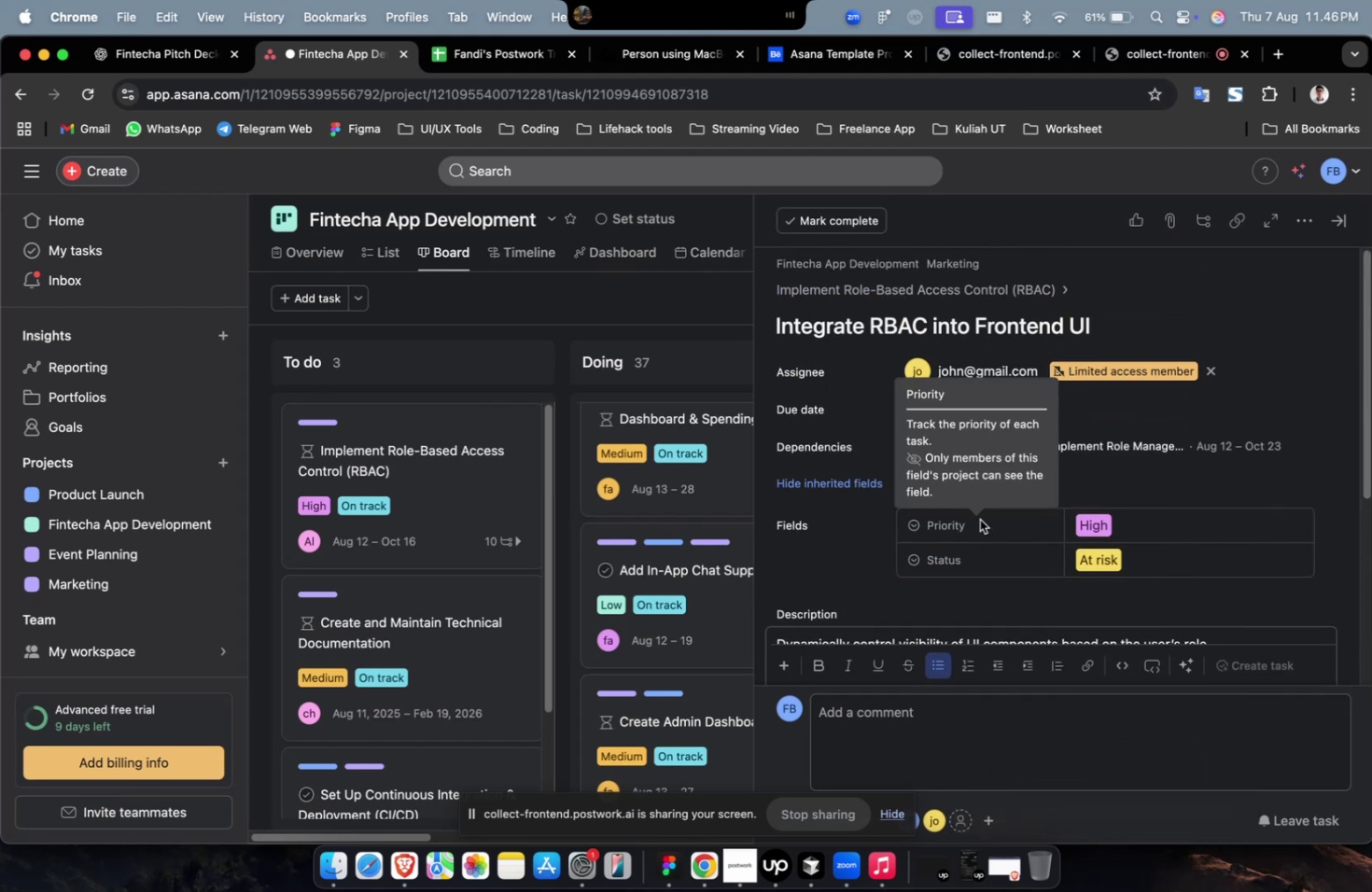 
scroll: coordinate [979, 519], scroll_direction: down, amount: 4.0
 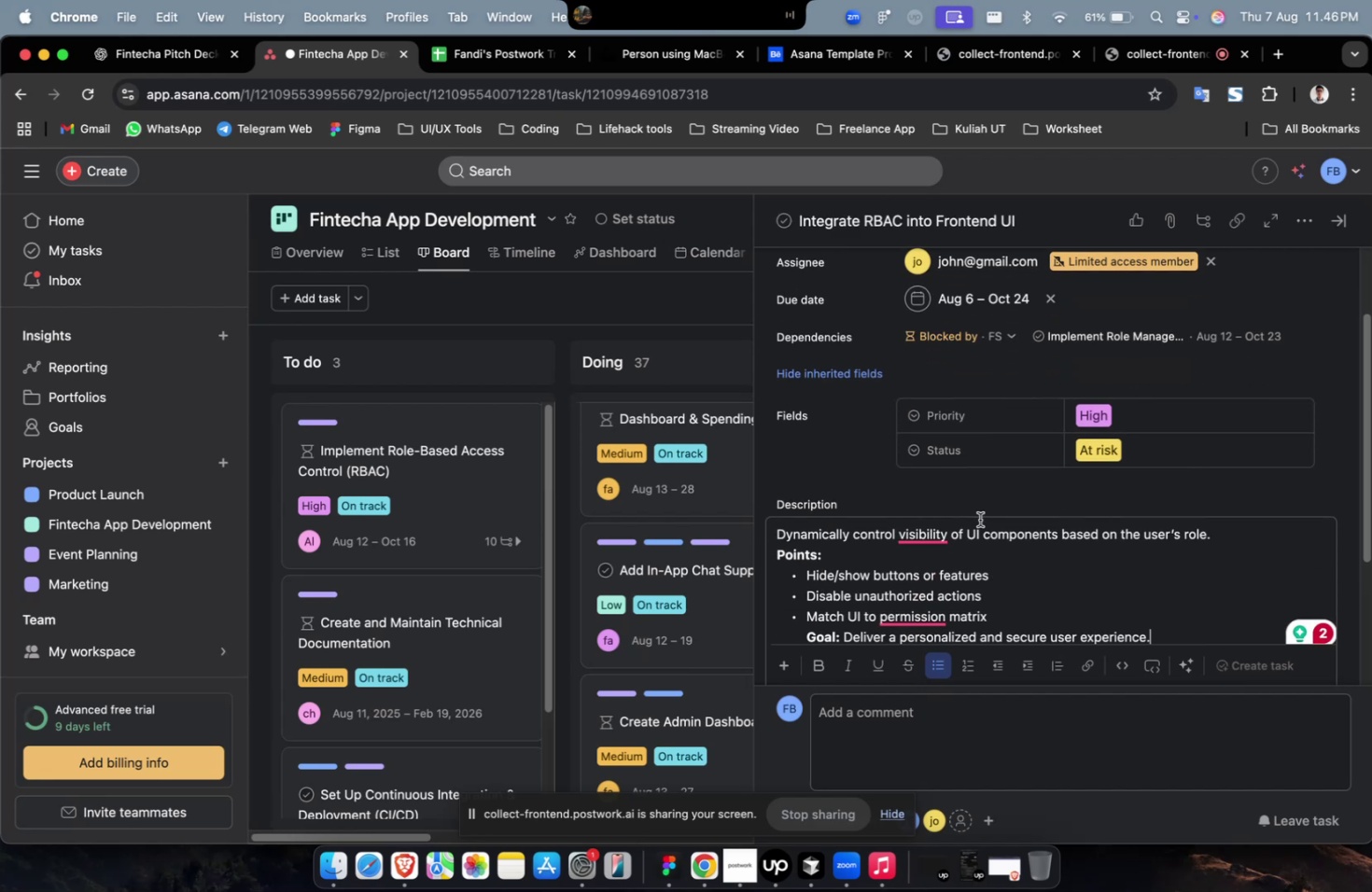 
scroll: coordinate [979, 519], scroll_direction: up, amount: 3.0
 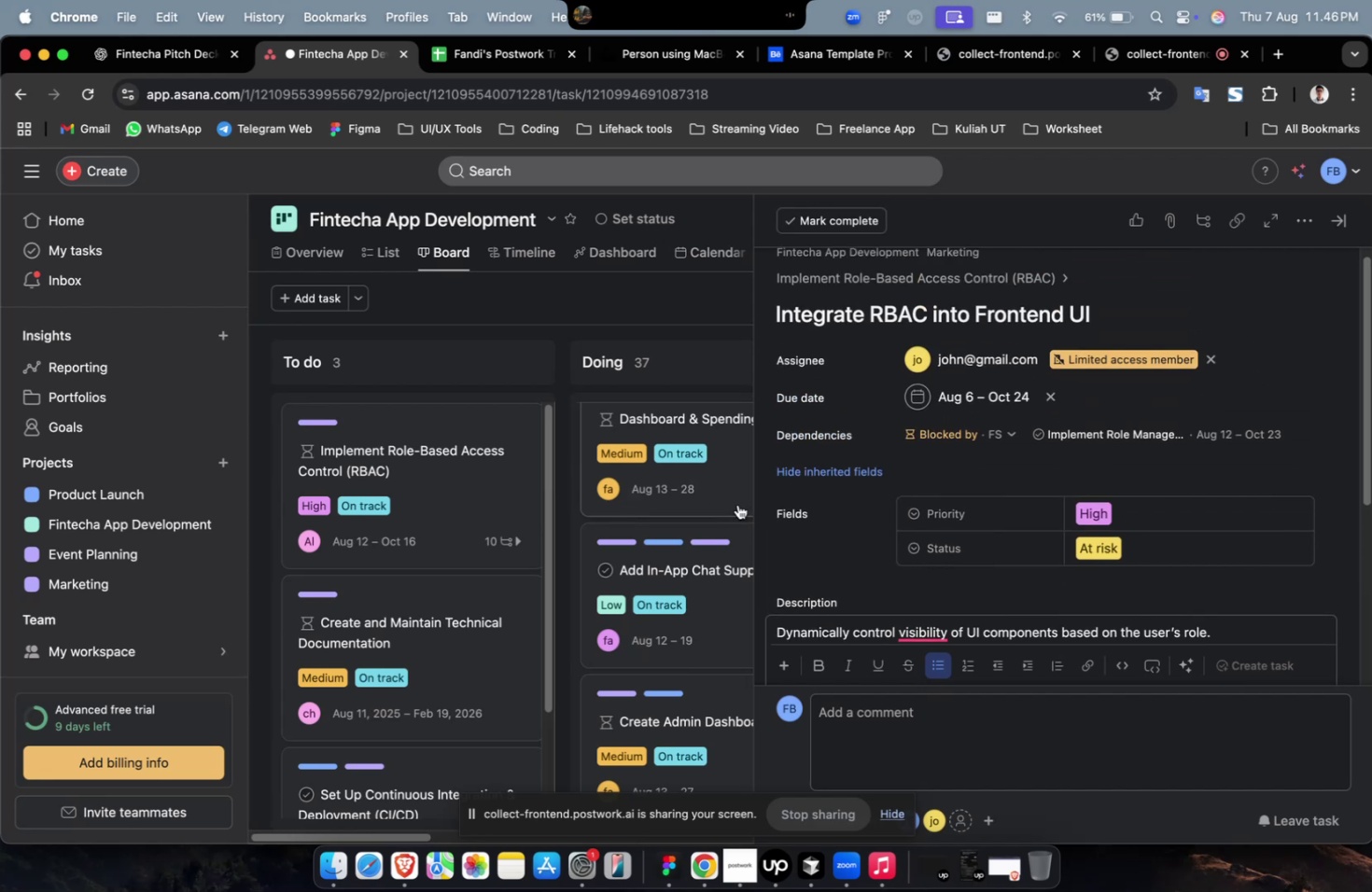 
mouse_move([727, 439])
 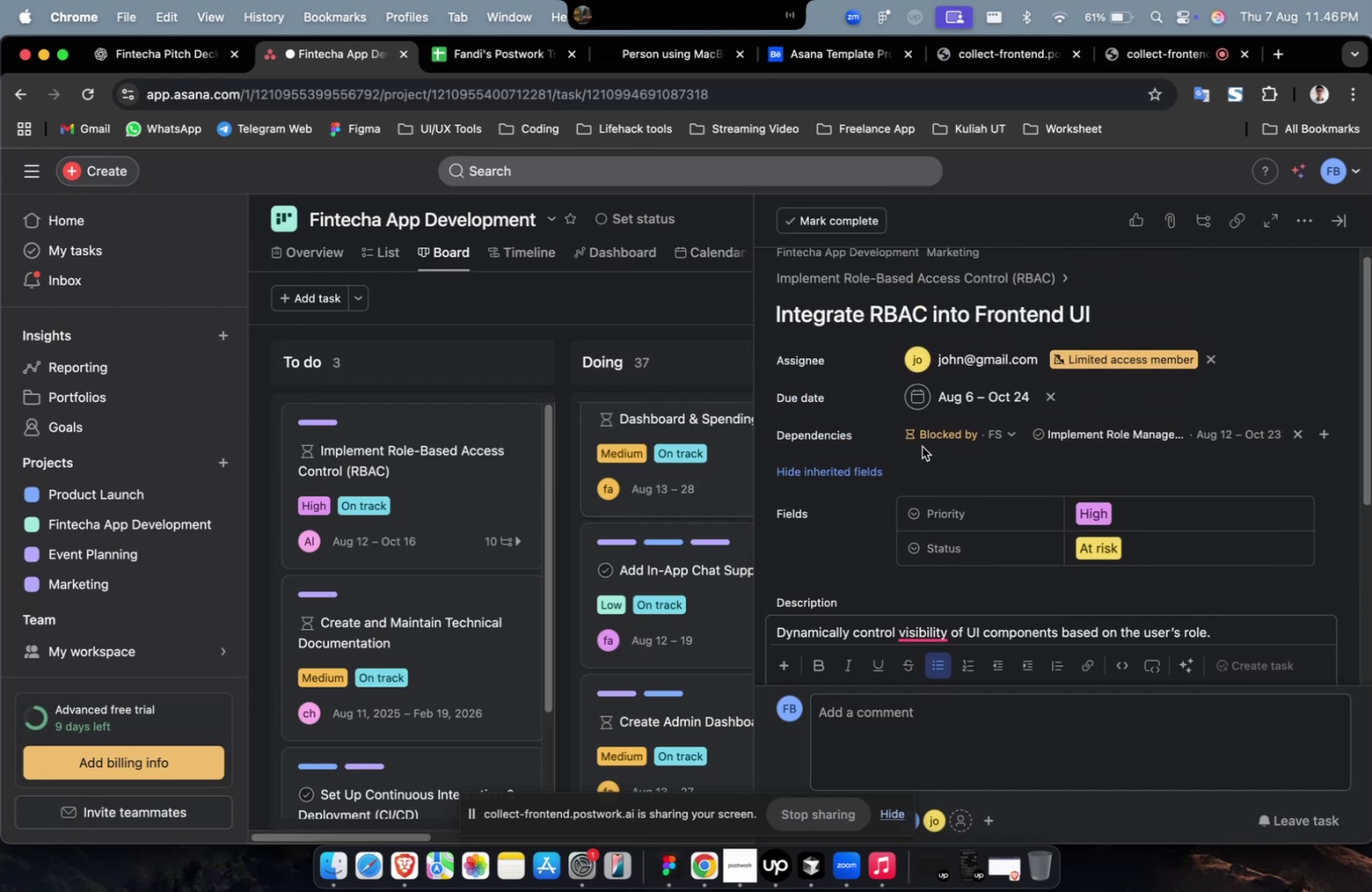 
scroll: coordinate [1007, 415], scroll_direction: down, amount: 13.0
 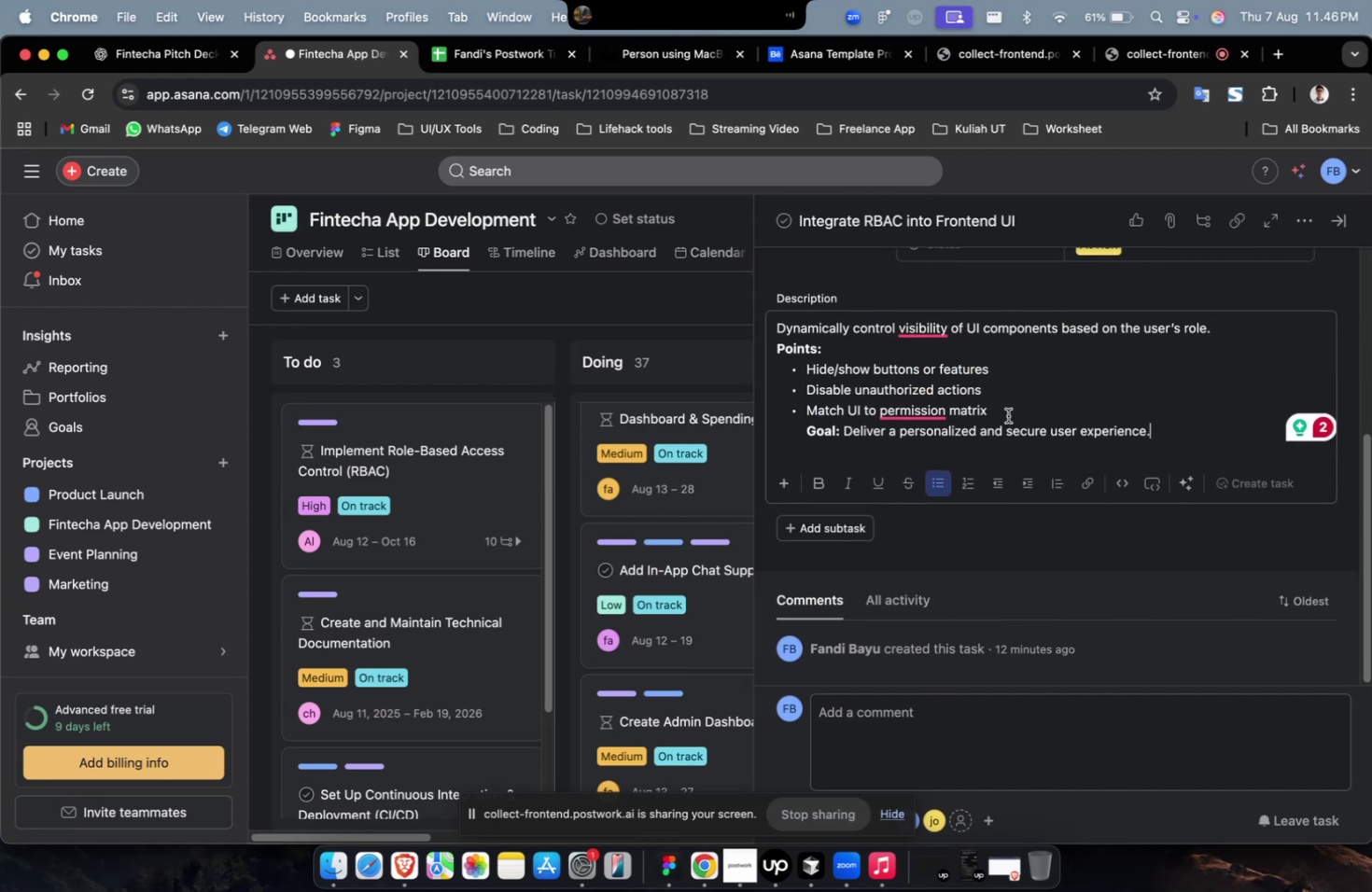 
scroll: coordinate [1007, 415], scroll_direction: up, amount: 11.0
 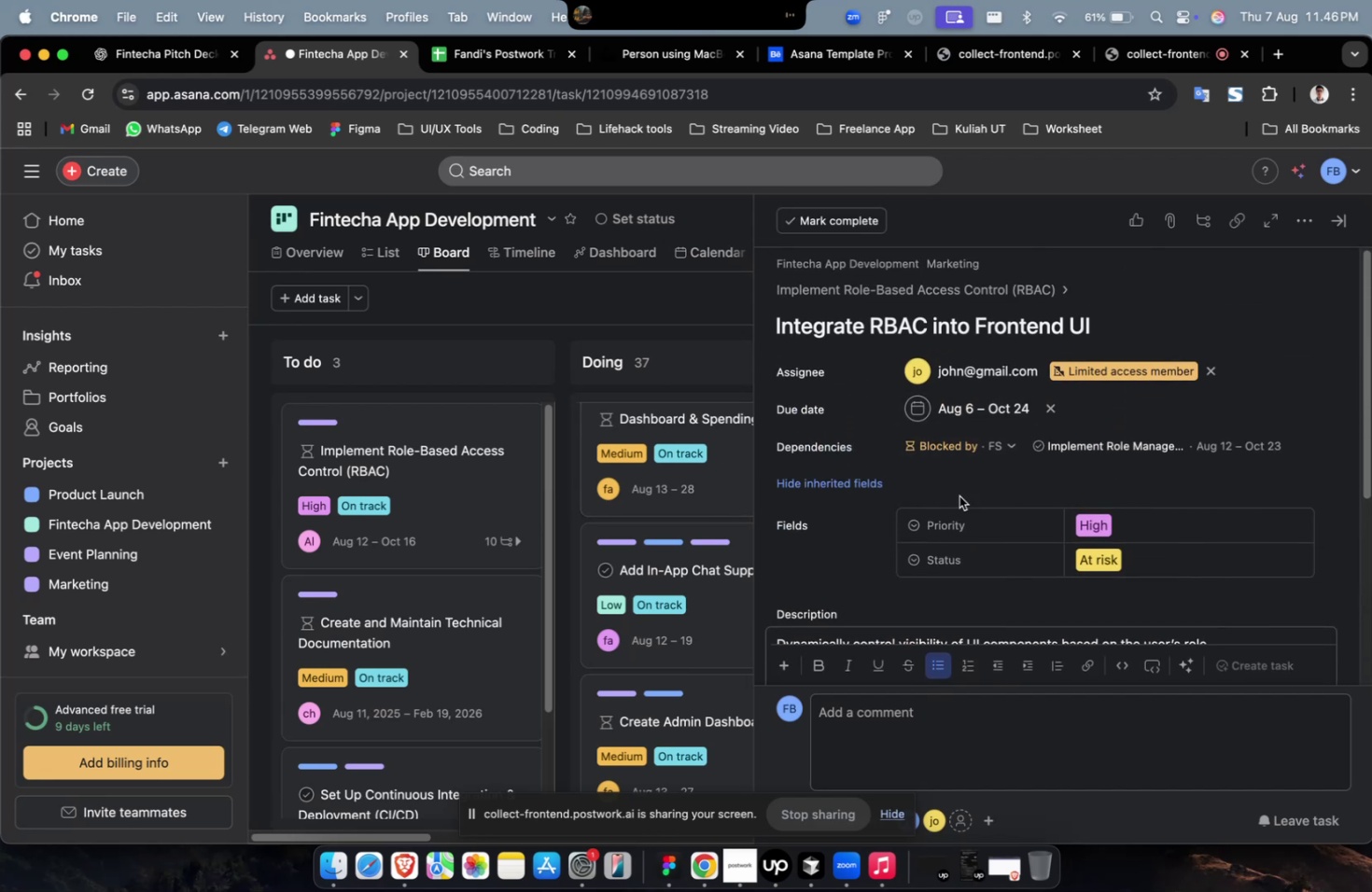 
scroll: coordinate [1089, 516], scroll_direction: down, amount: 15.0
 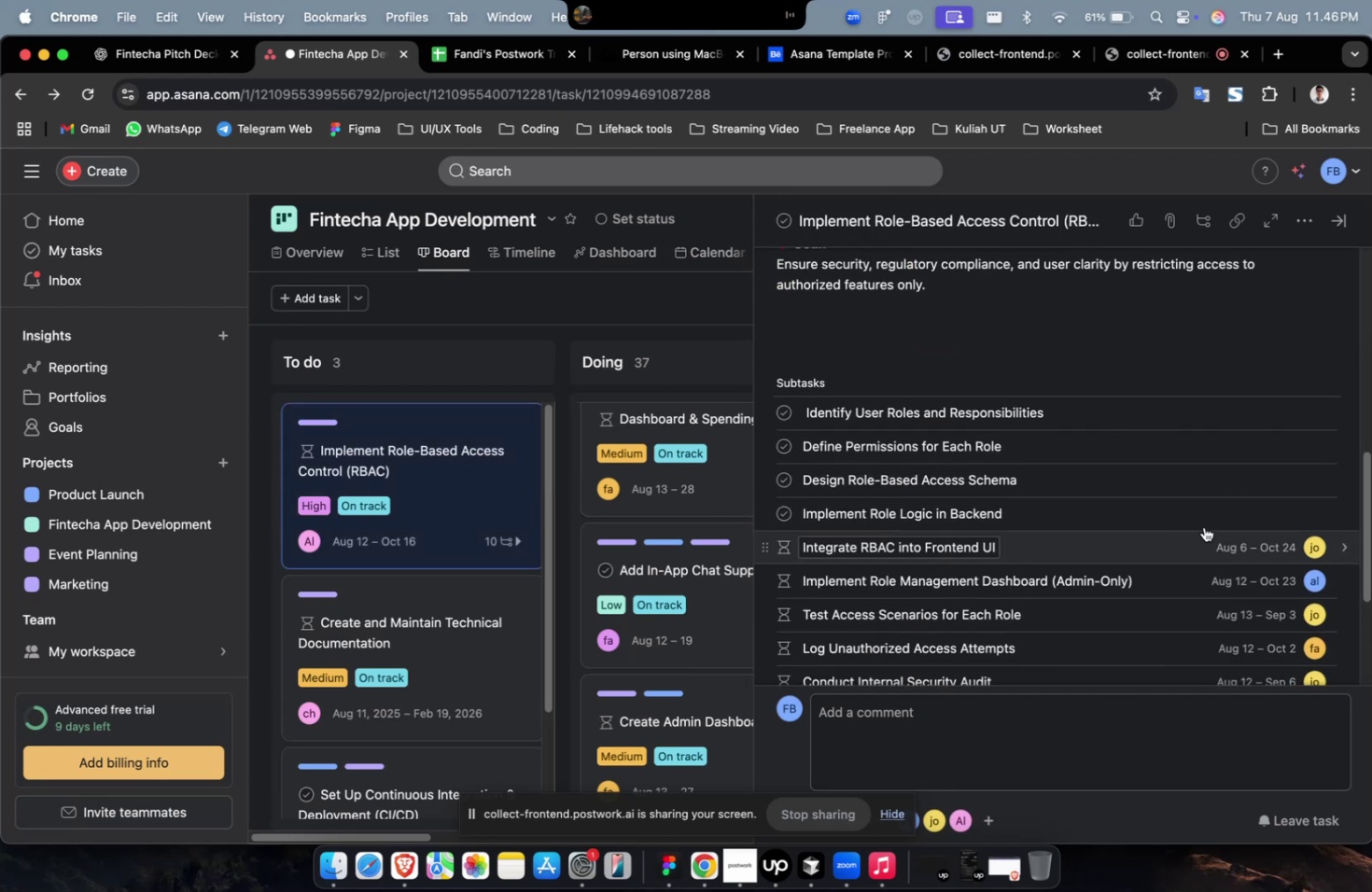 
left_click([1204, 521])
 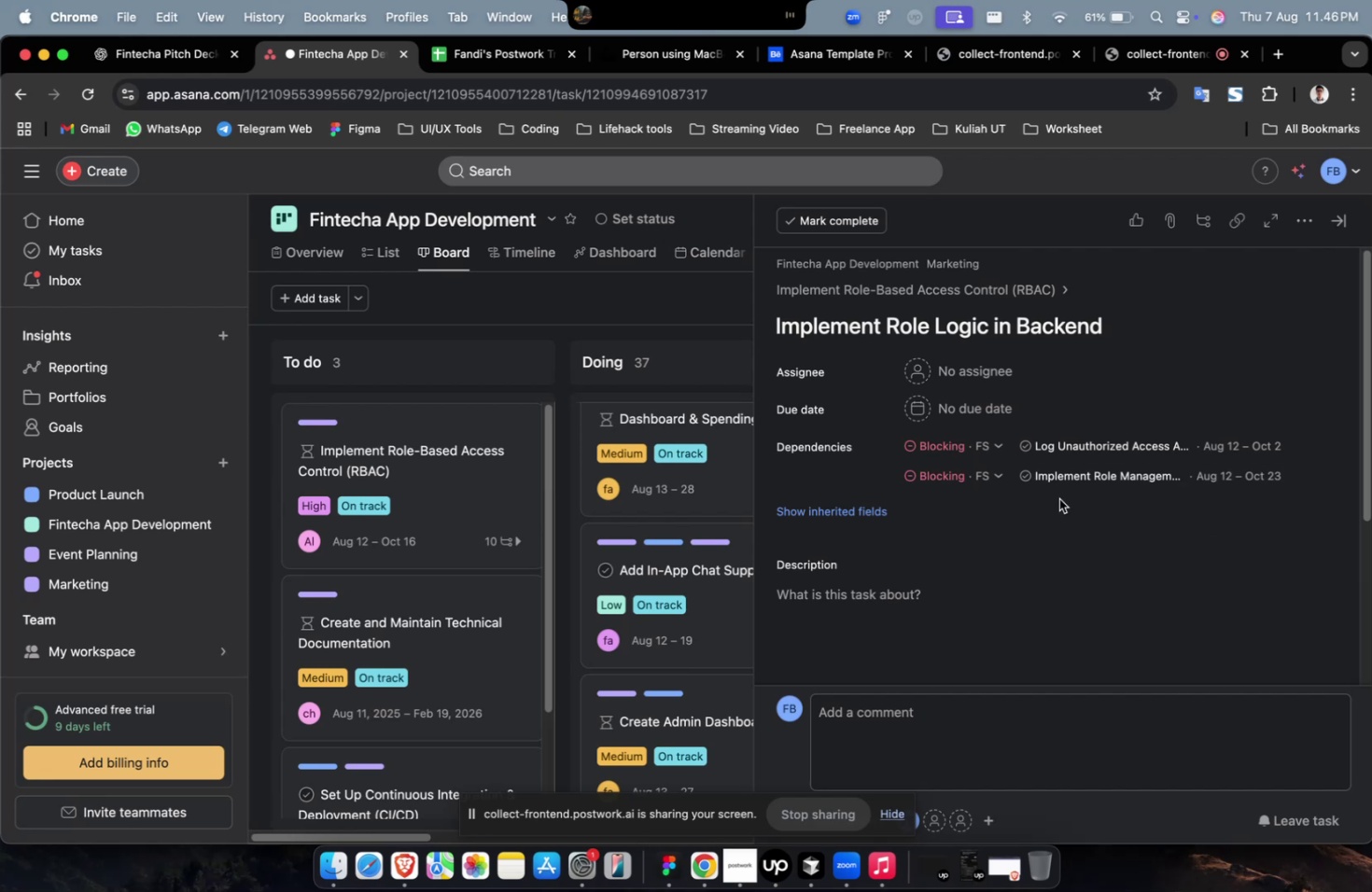 
wait(25.7)
 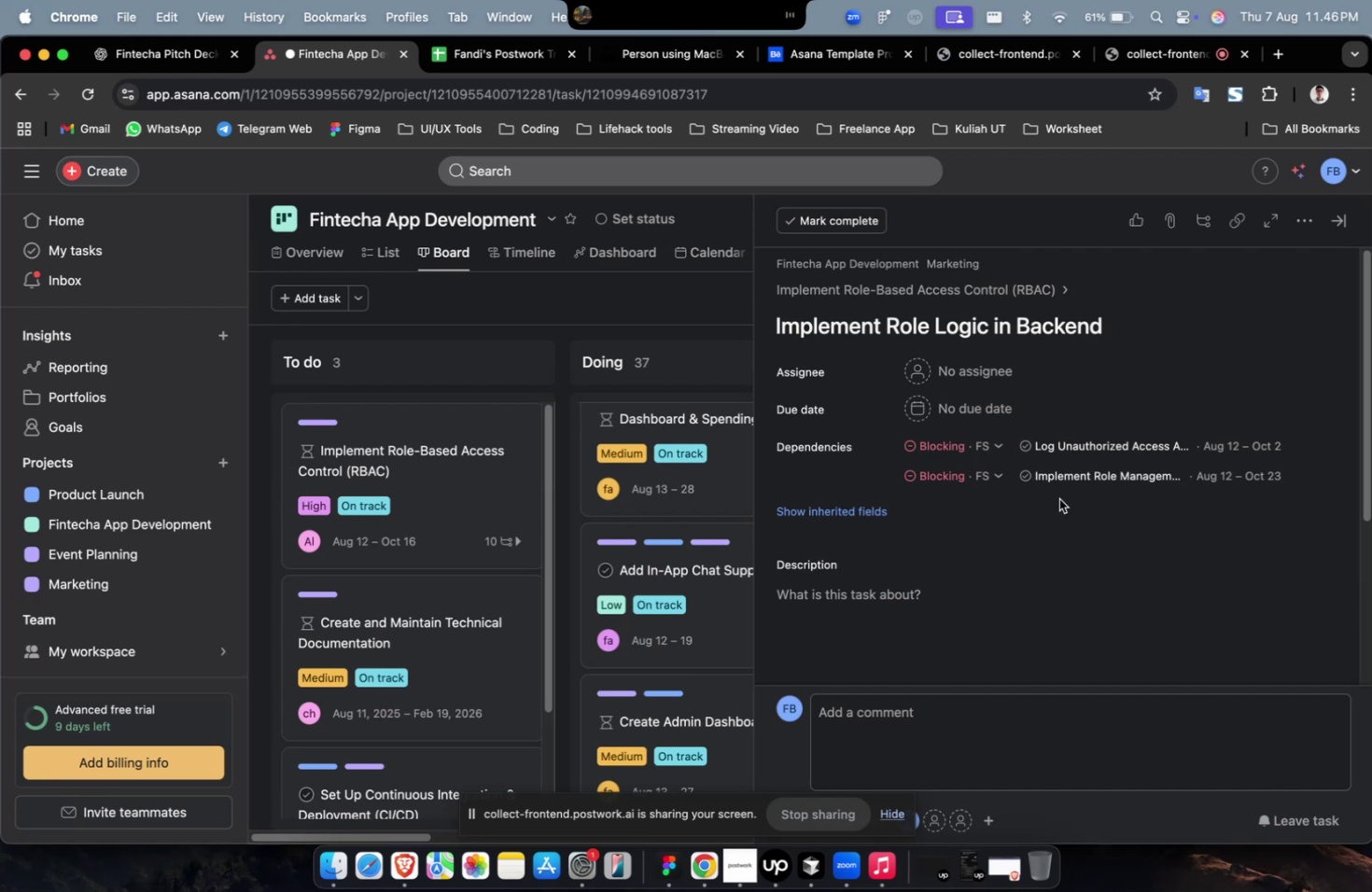 
scroll: coordinate [664, 406], scroll_direction: up, amount: 8.0
 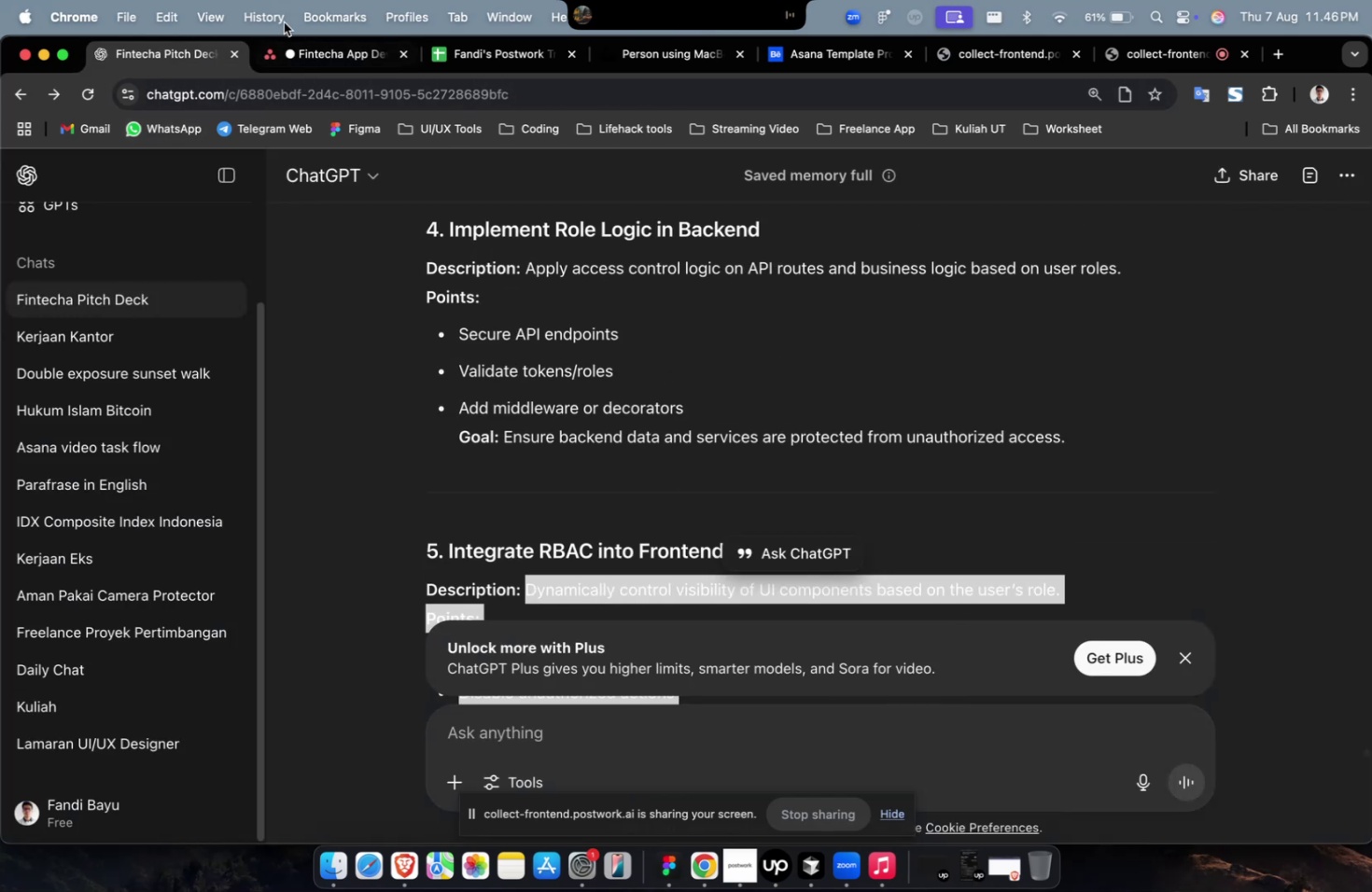 
left_click([299, 50])
 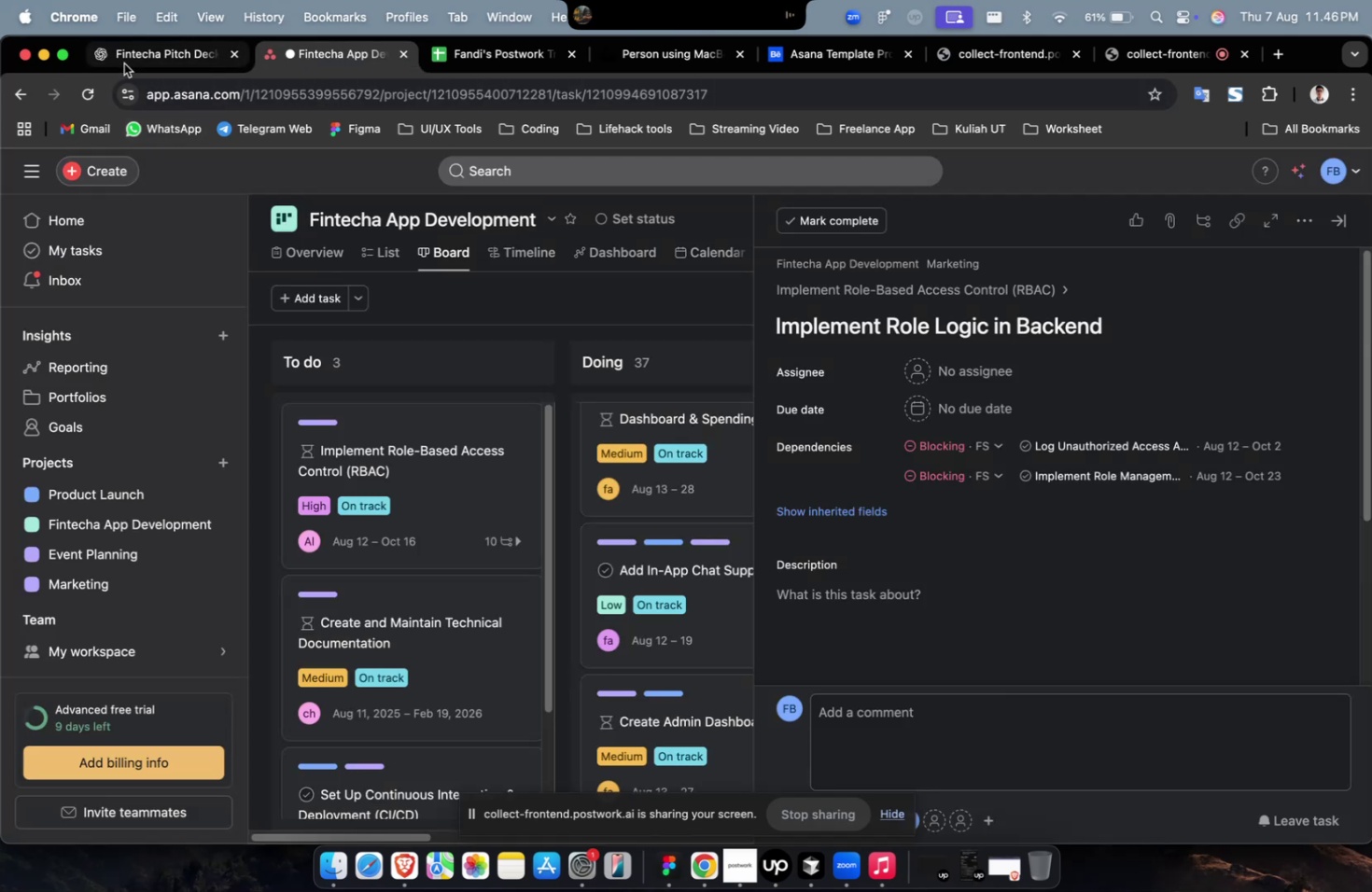 
left_click([153, 59])
 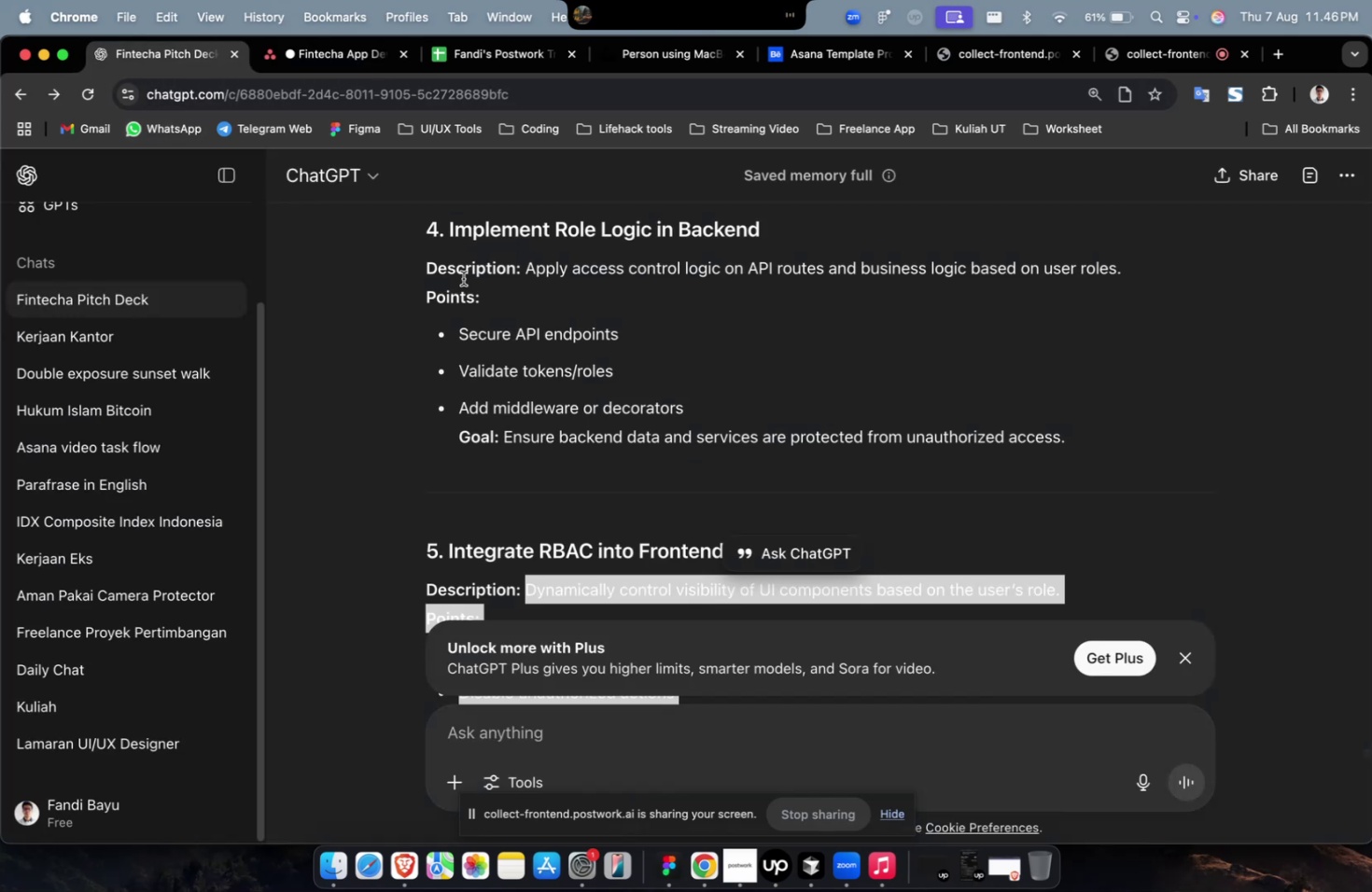 
scroll: coordinate [560, 341], scroll_direction: up, amount: 3.0
 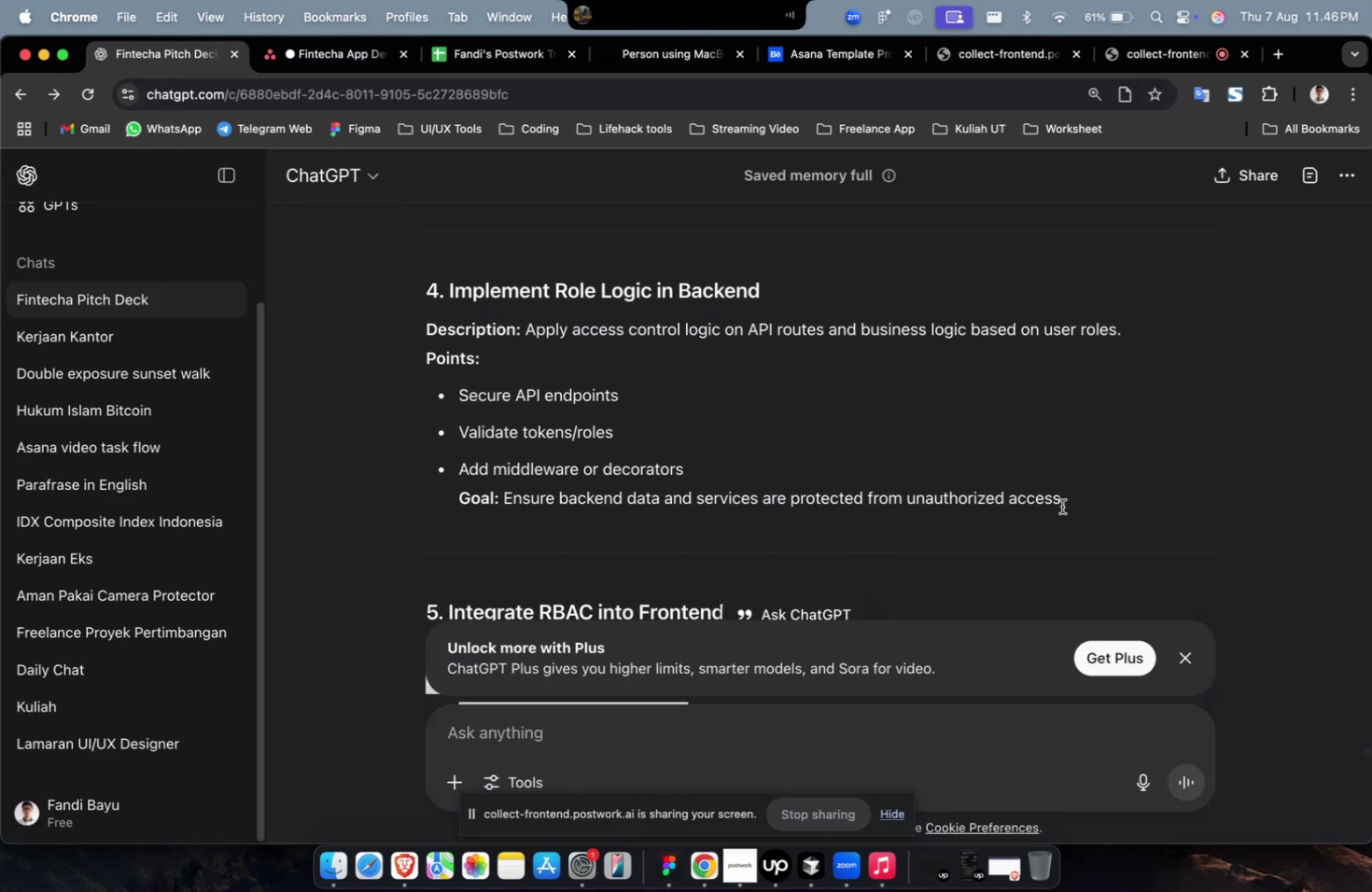 
left_click_drag(start_coordinate=[1088, 505], to_coordinate=[524, 338])
 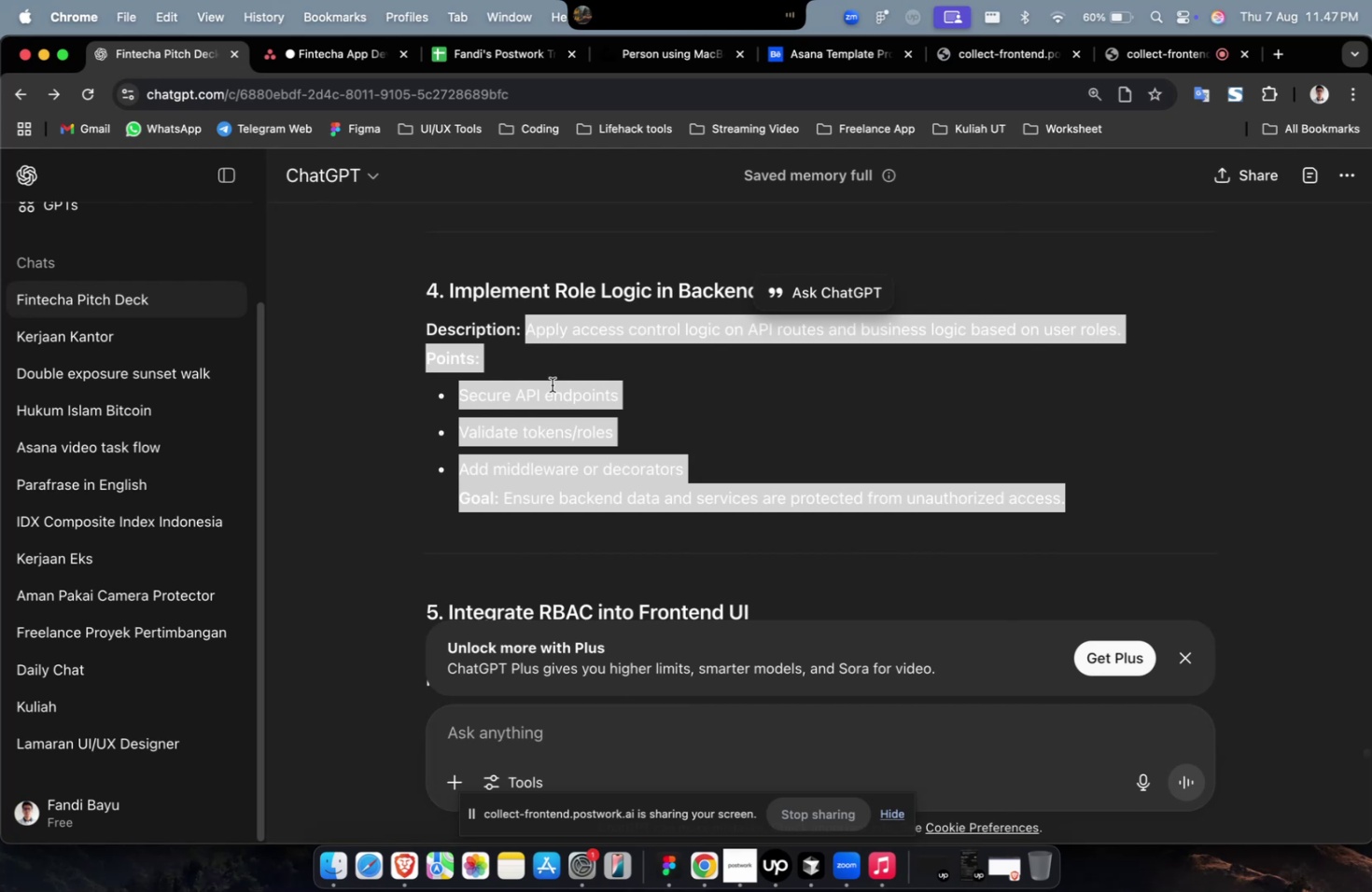 
right_click([552, 384])
 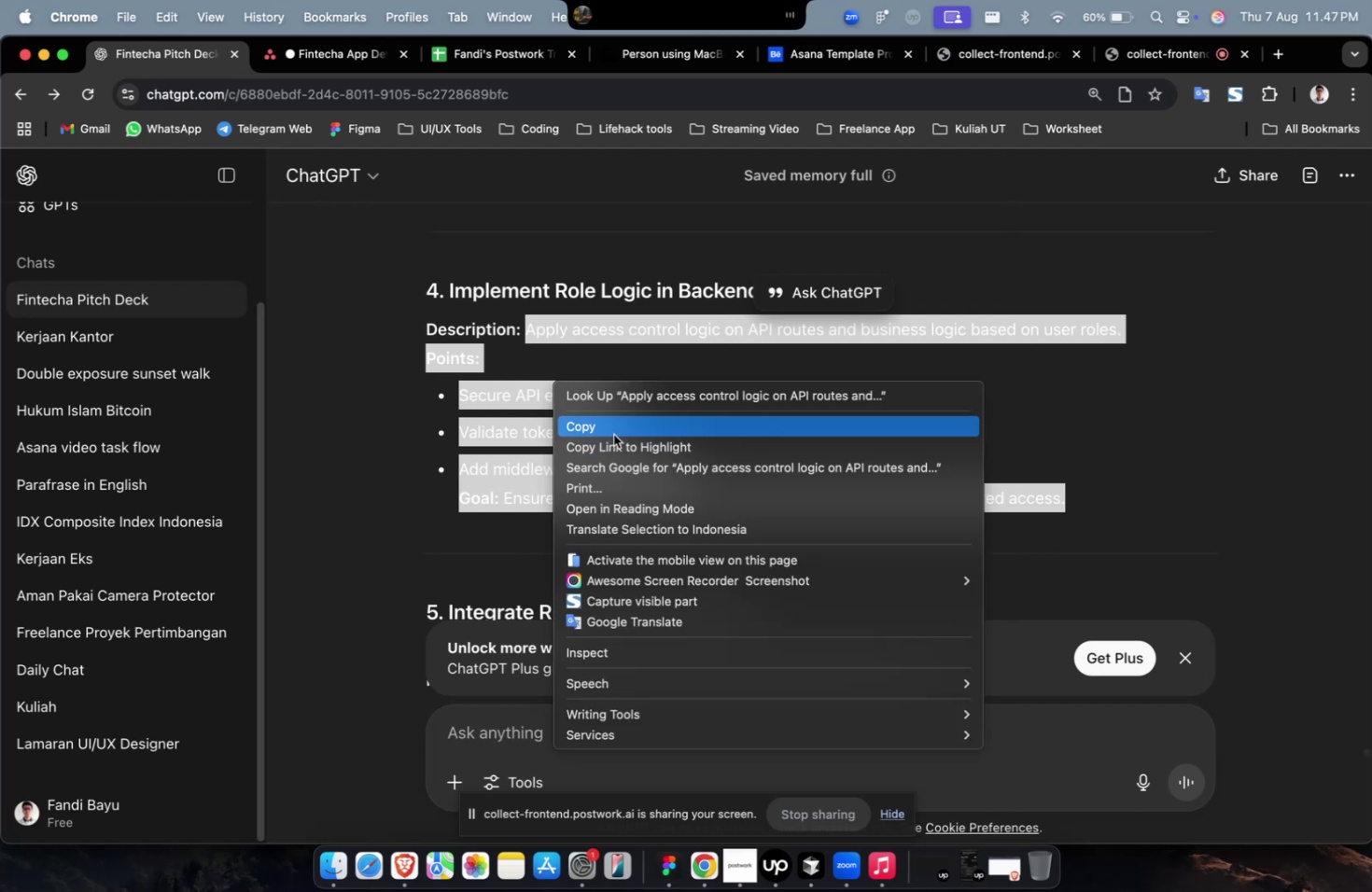 
left_click([614, 433])
 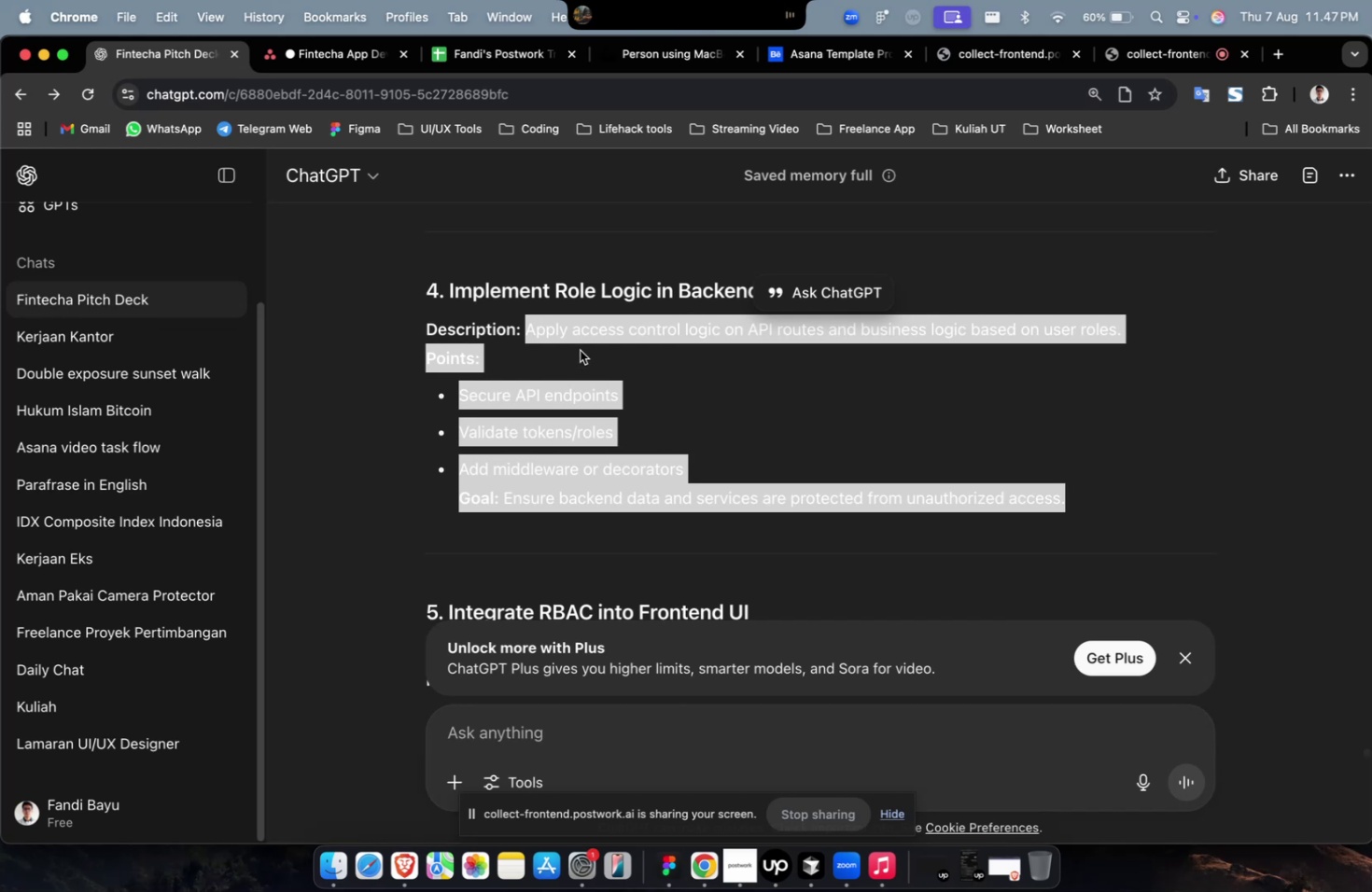 
wait(23.73)
 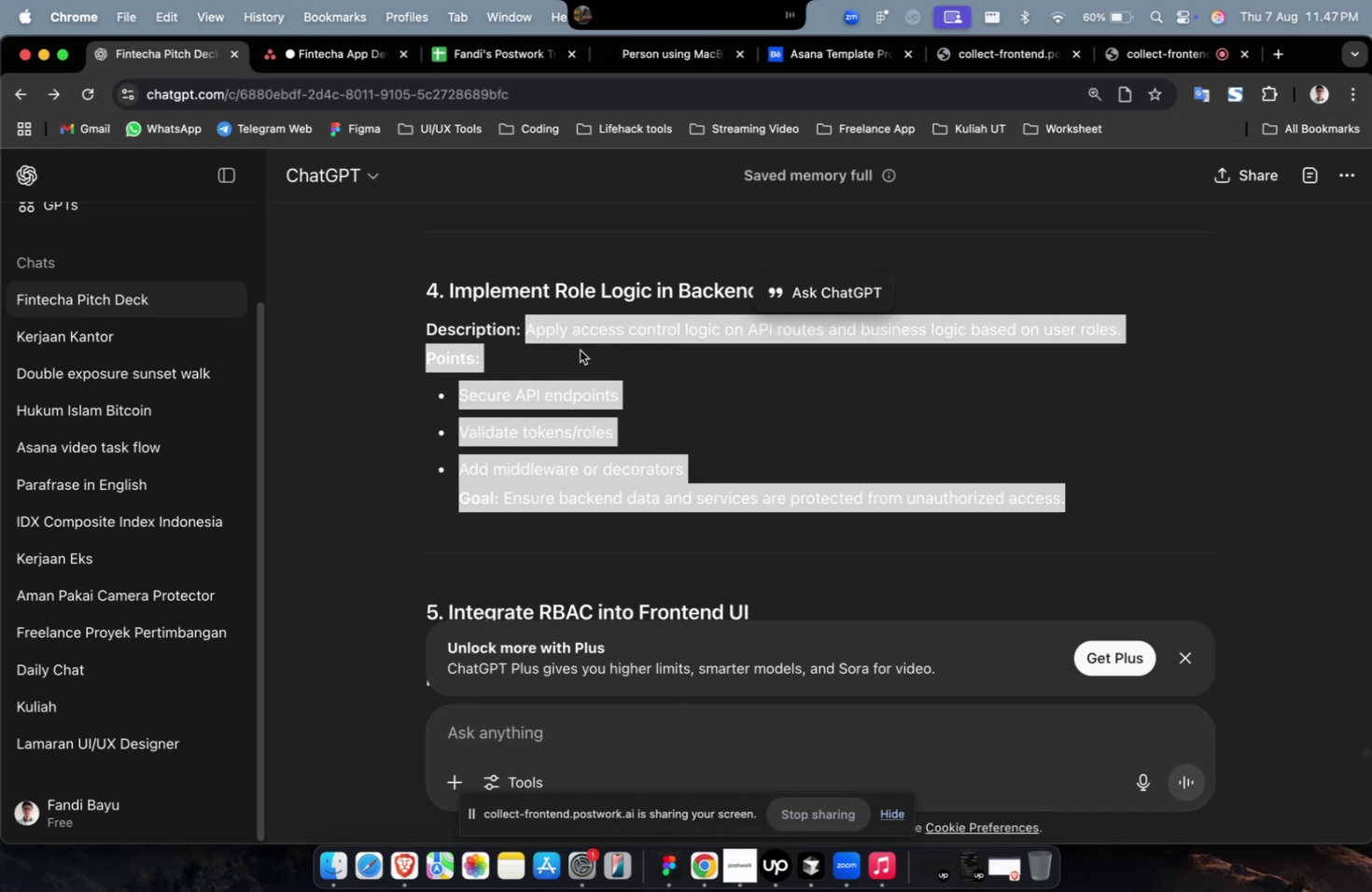 
left_click([329, 71])
 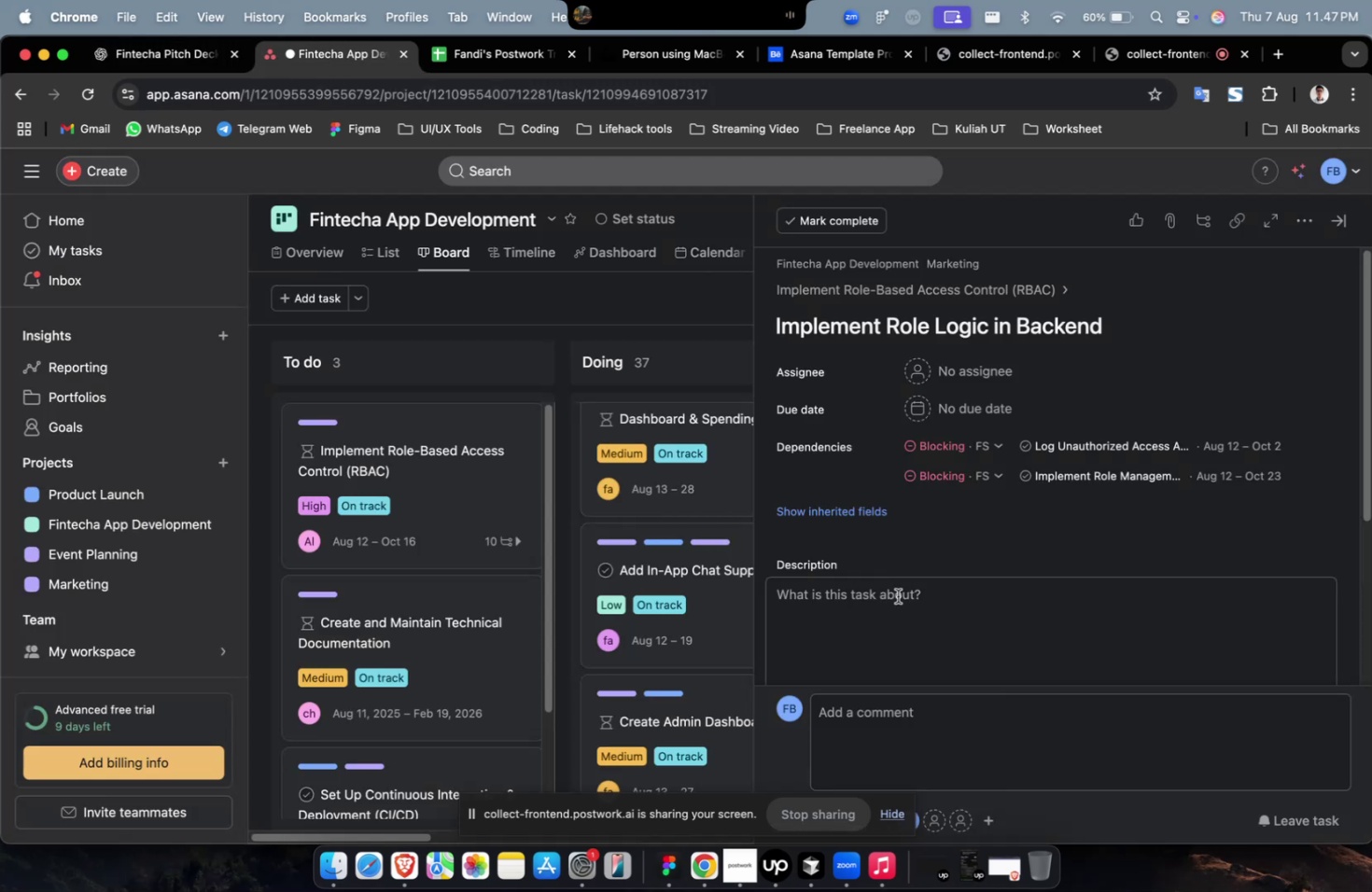 
left_click([931, 618])
 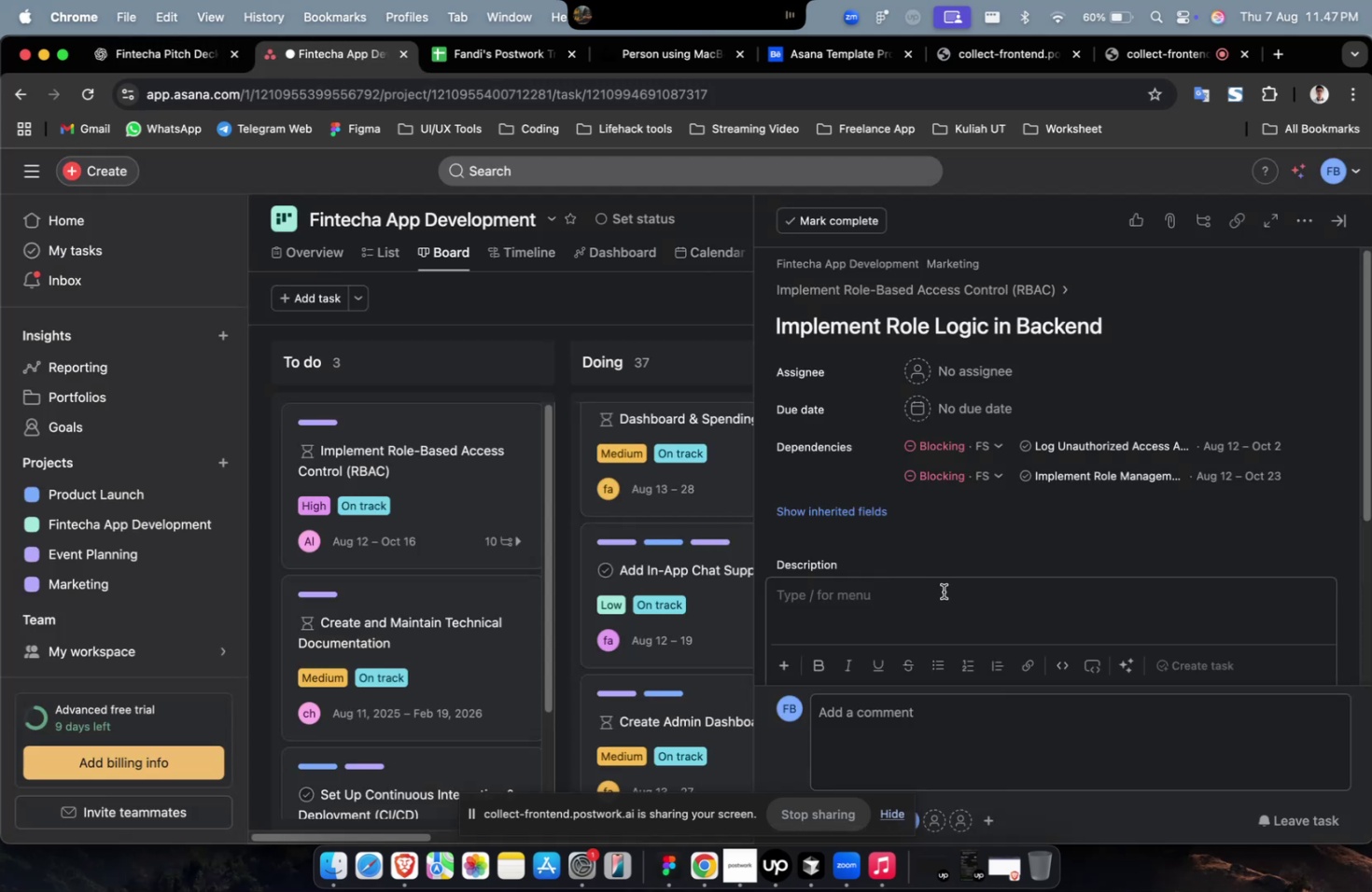 
right_click([945, 593])
 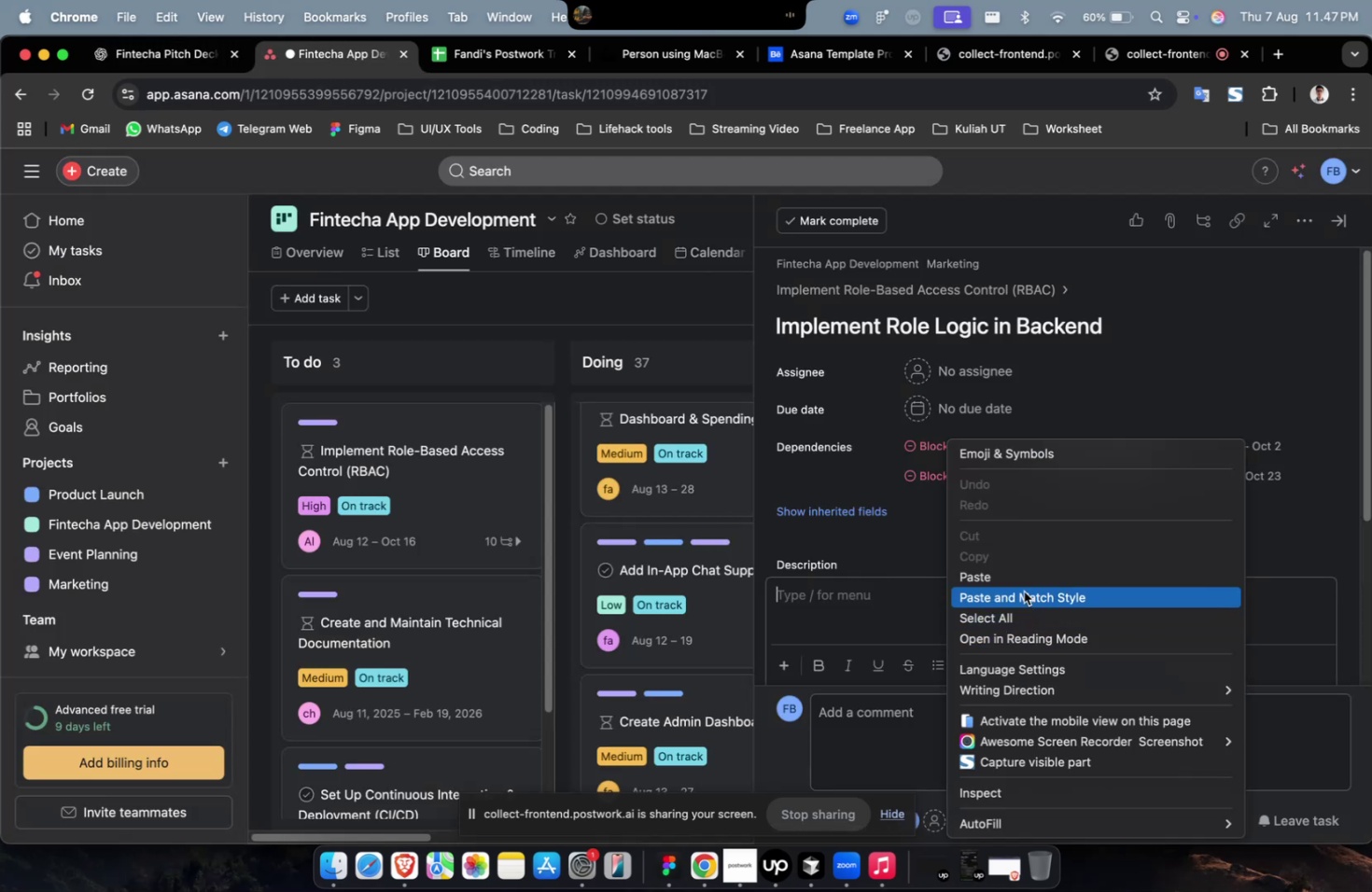 
left_click([1023, 586])
 